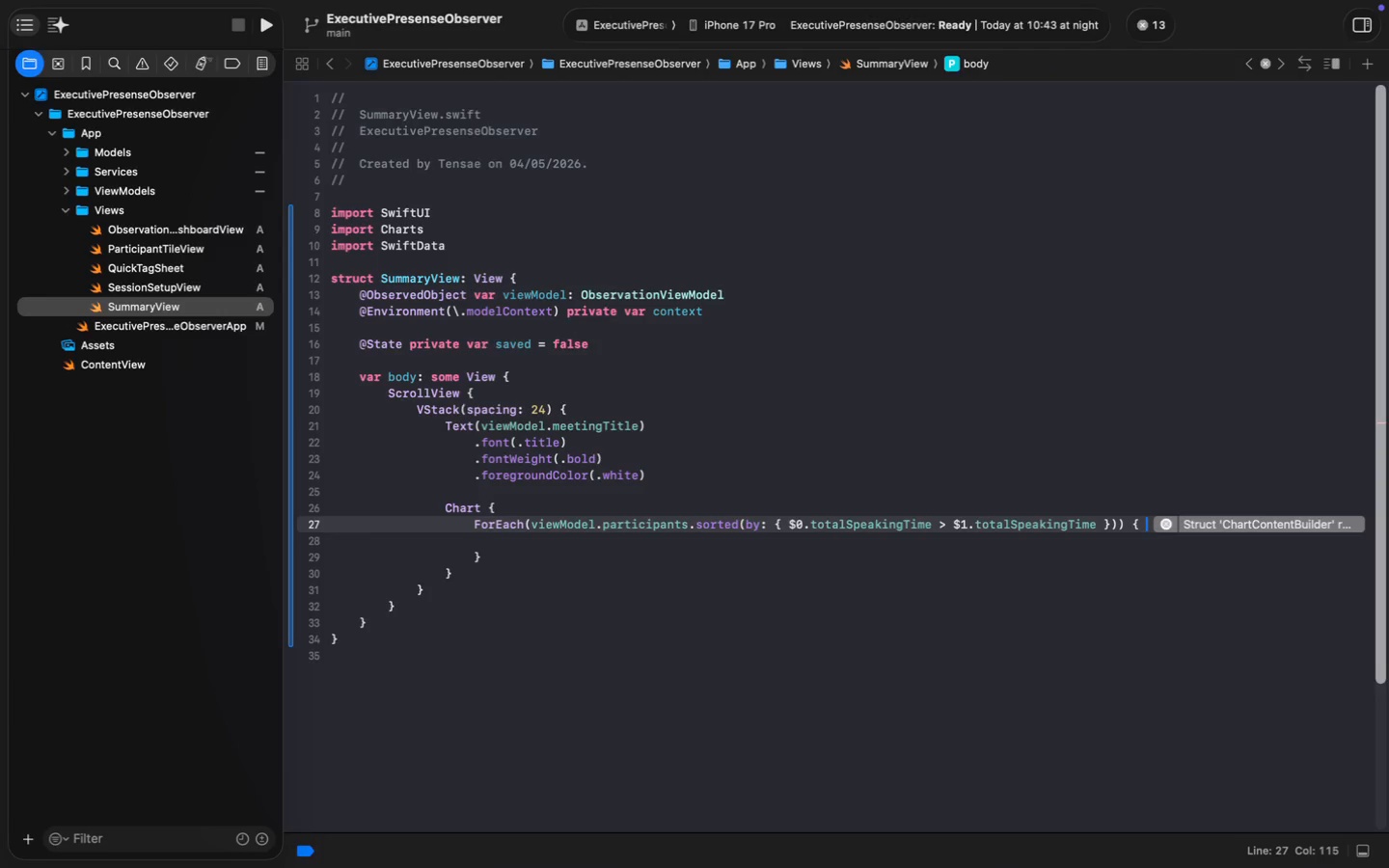 
wait(10.97)
 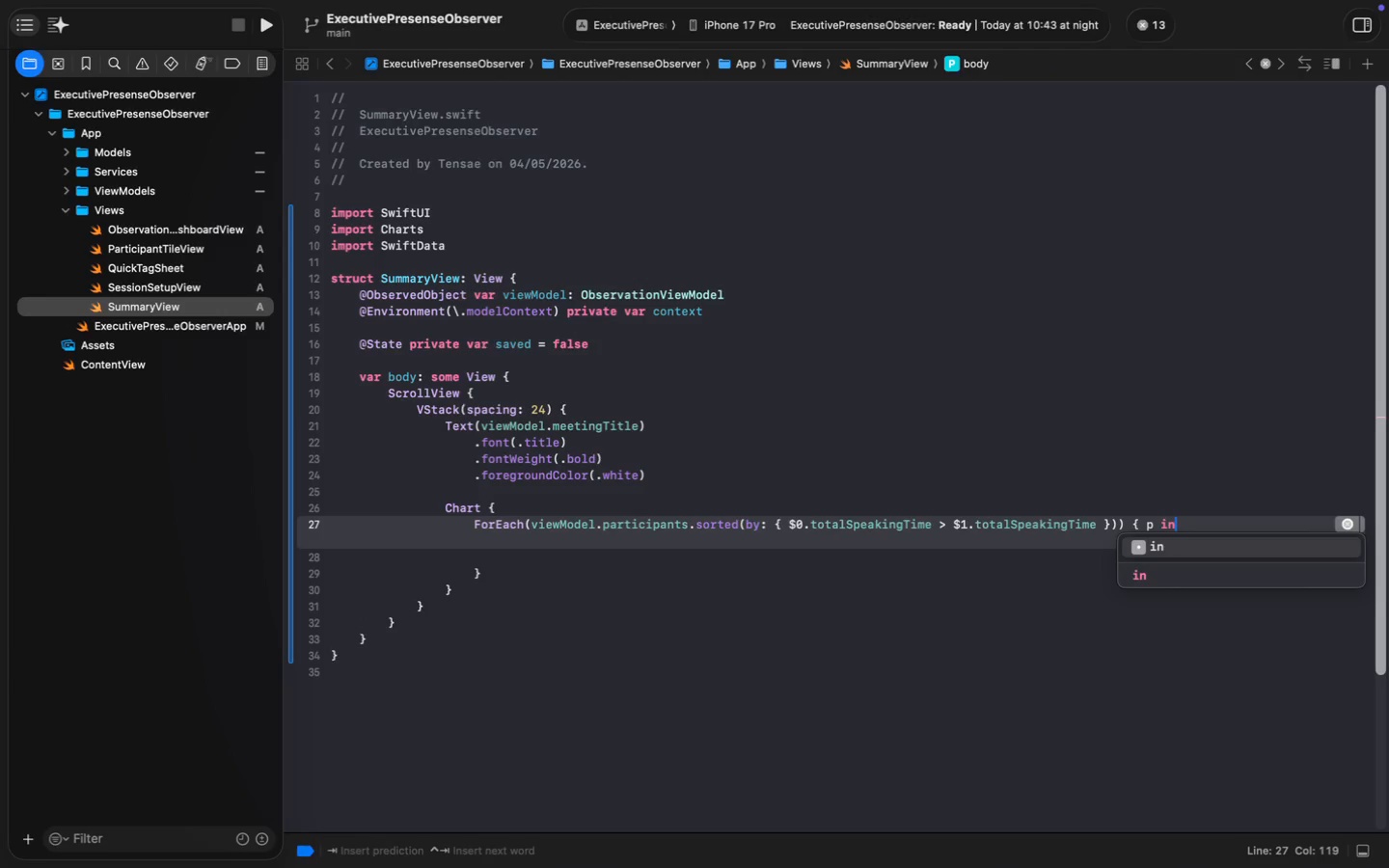 
key(Enter)
 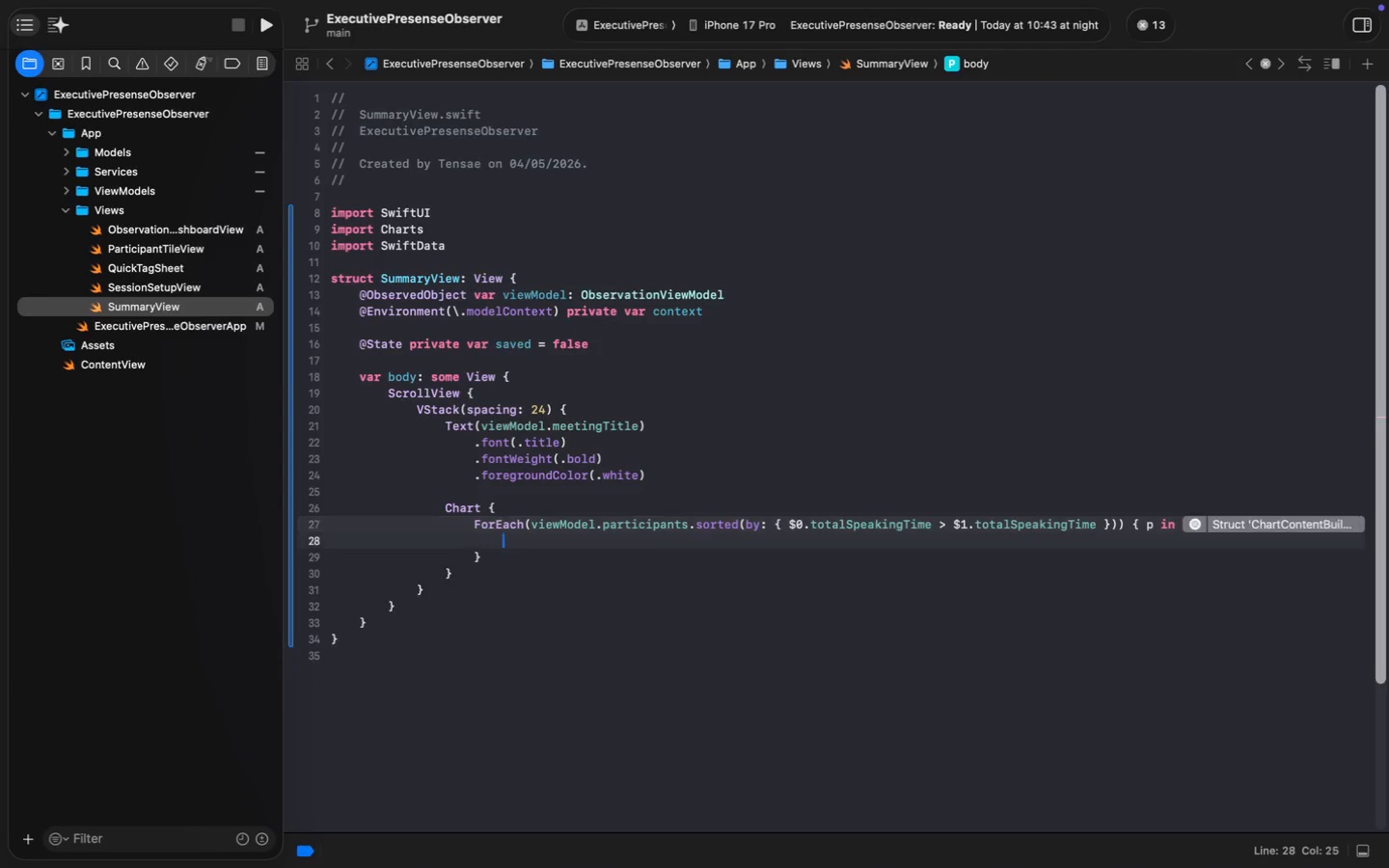 
key(ArrowDown)
 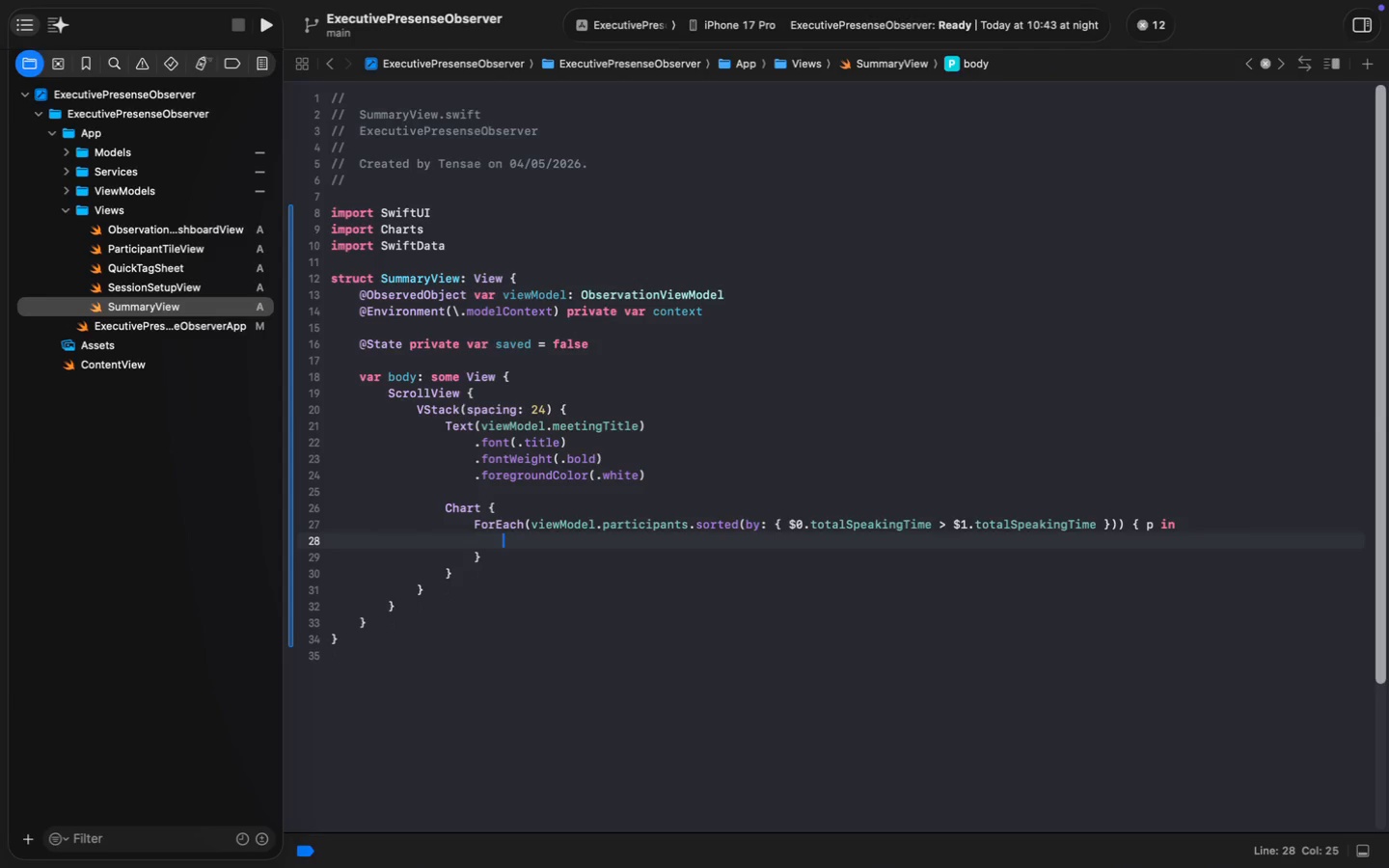 
type(Bar)
 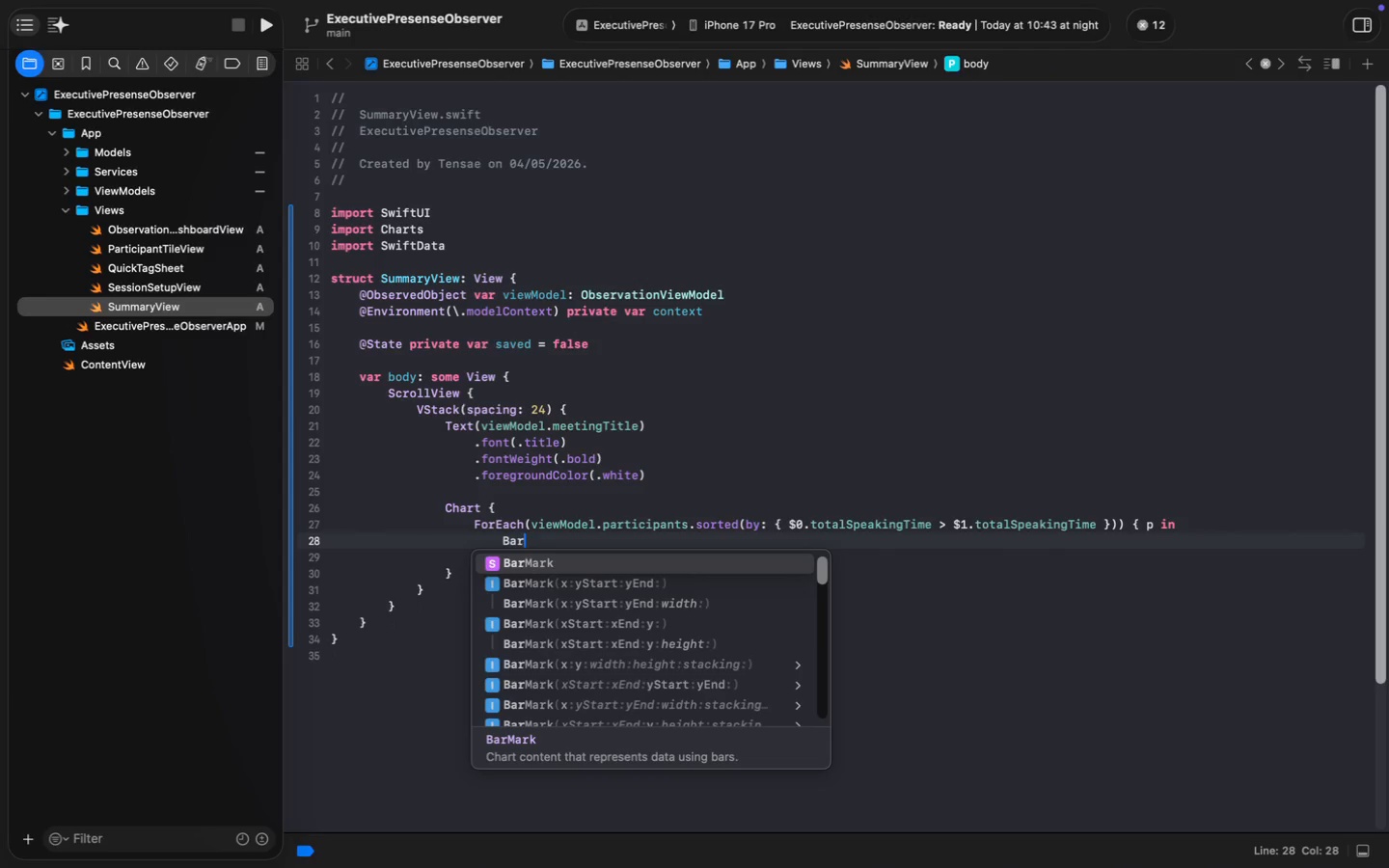 
key(Enter)
 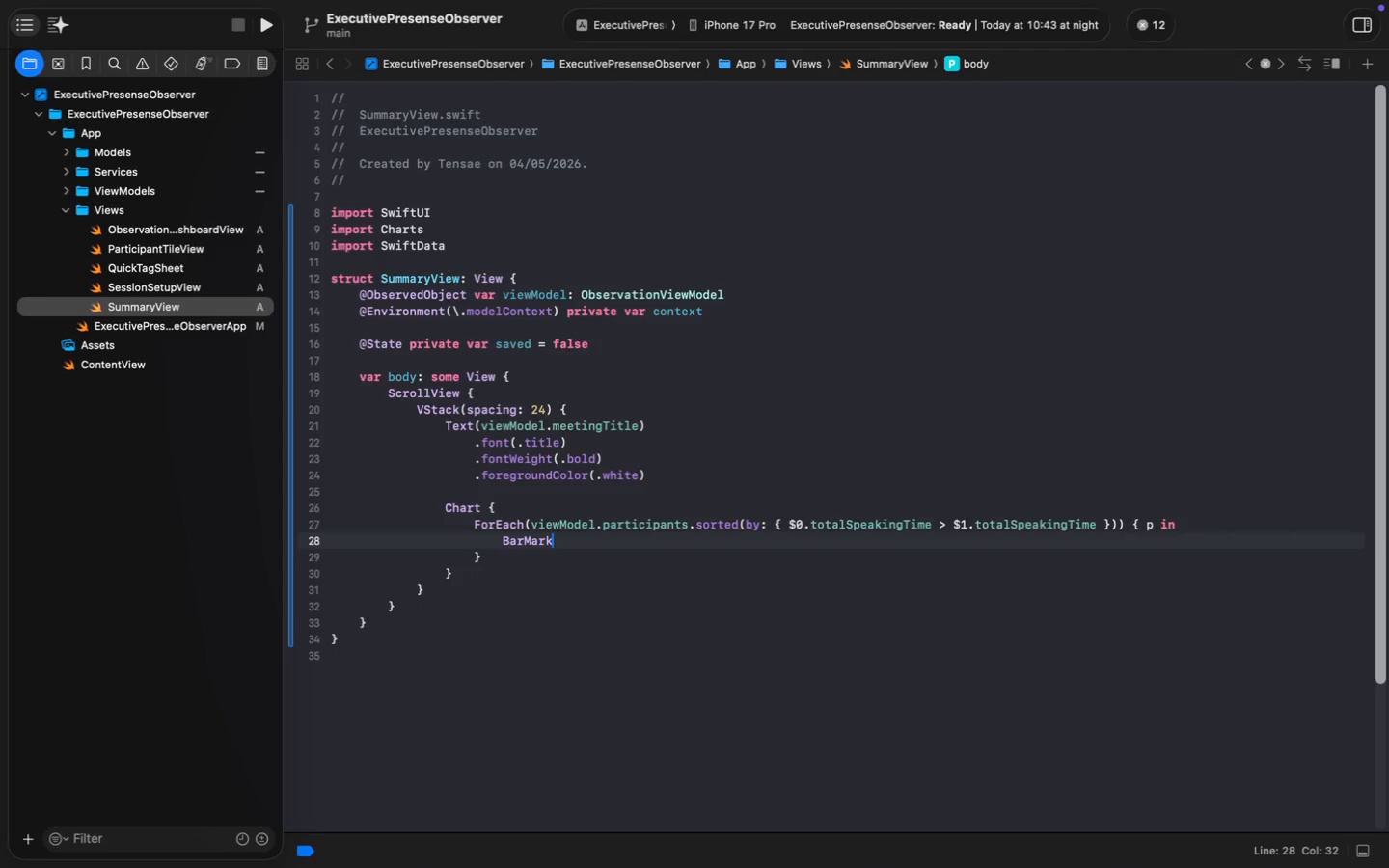 
key(Shift+9)
 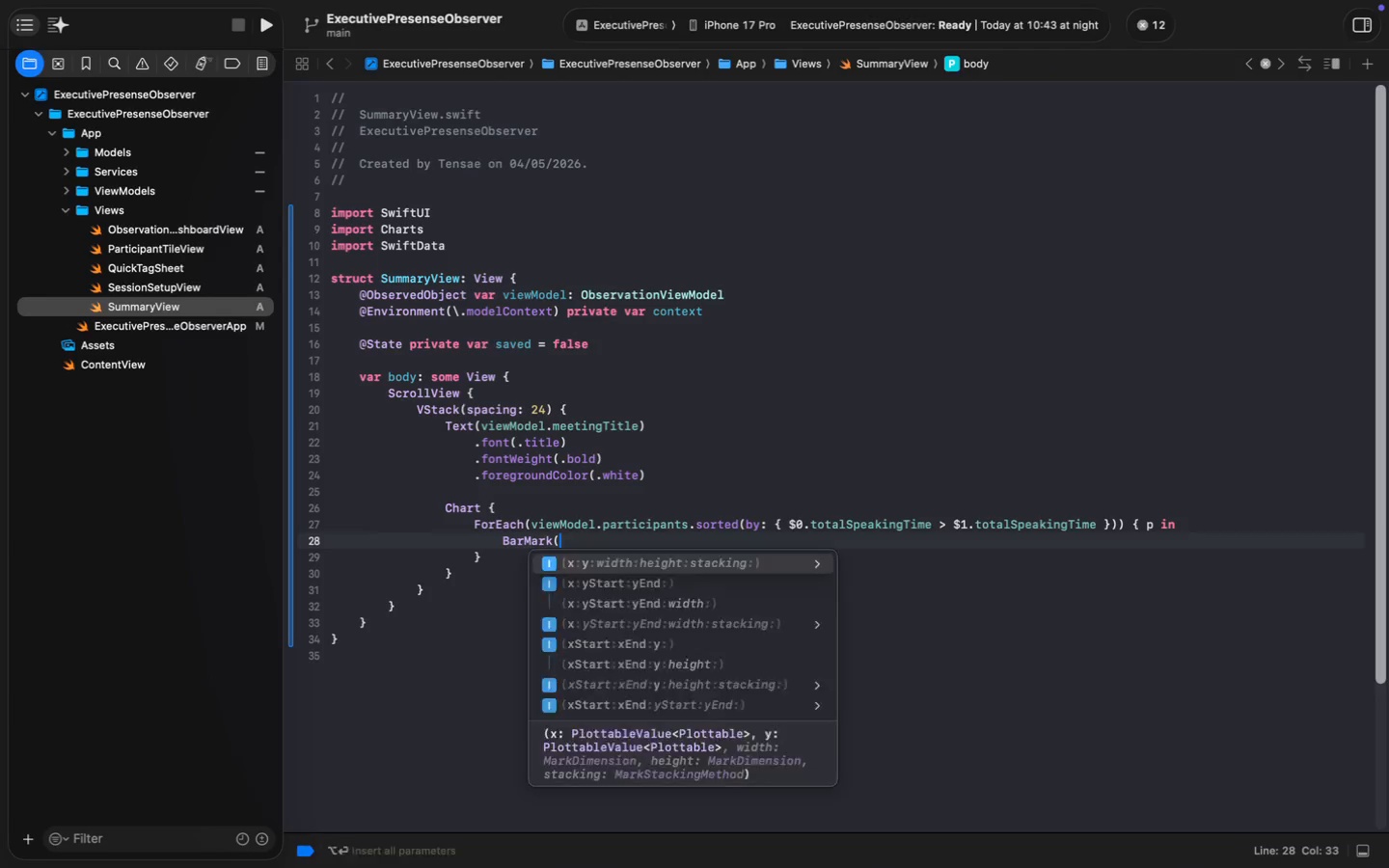 
key(Enter)
 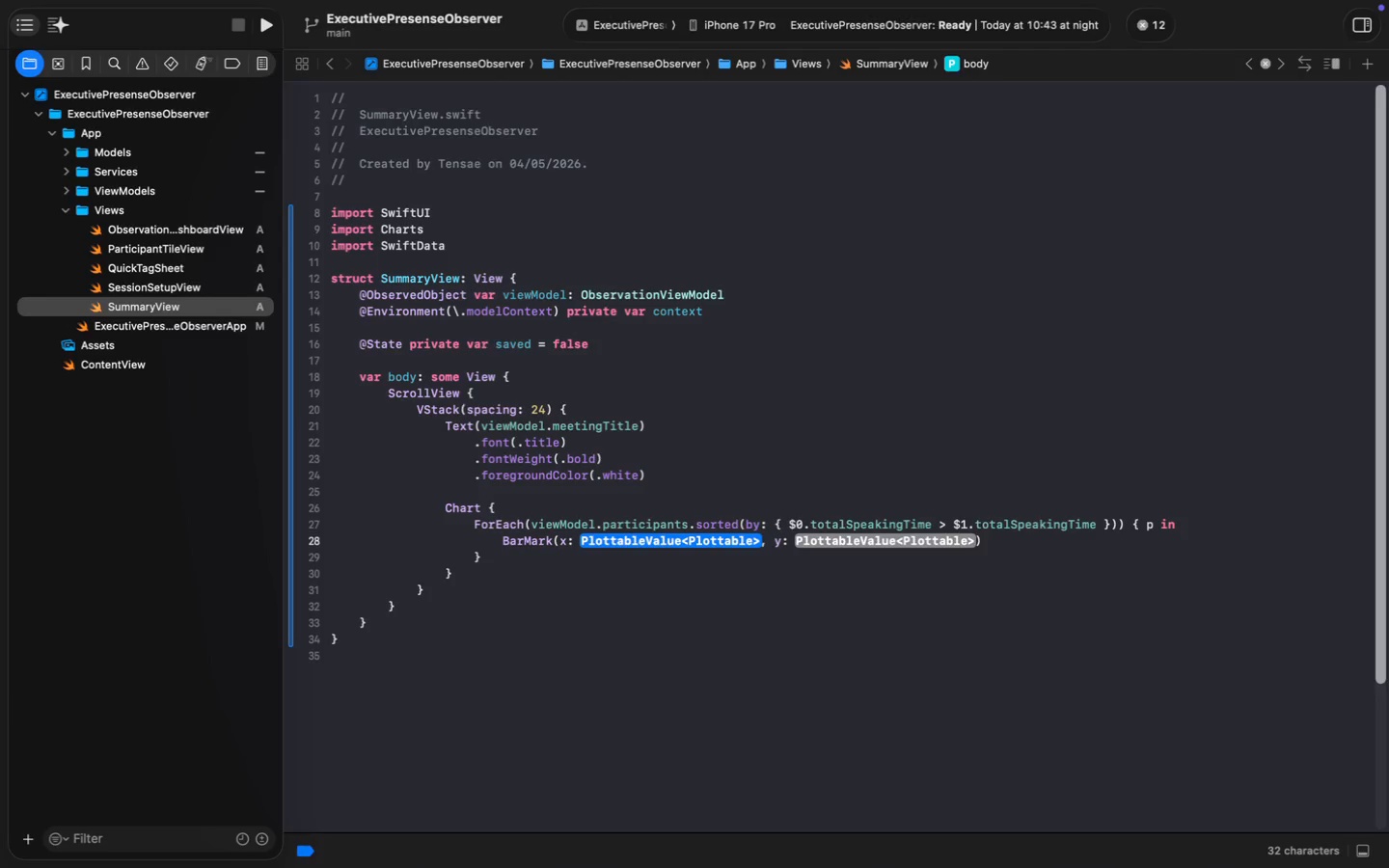 
key(X)
 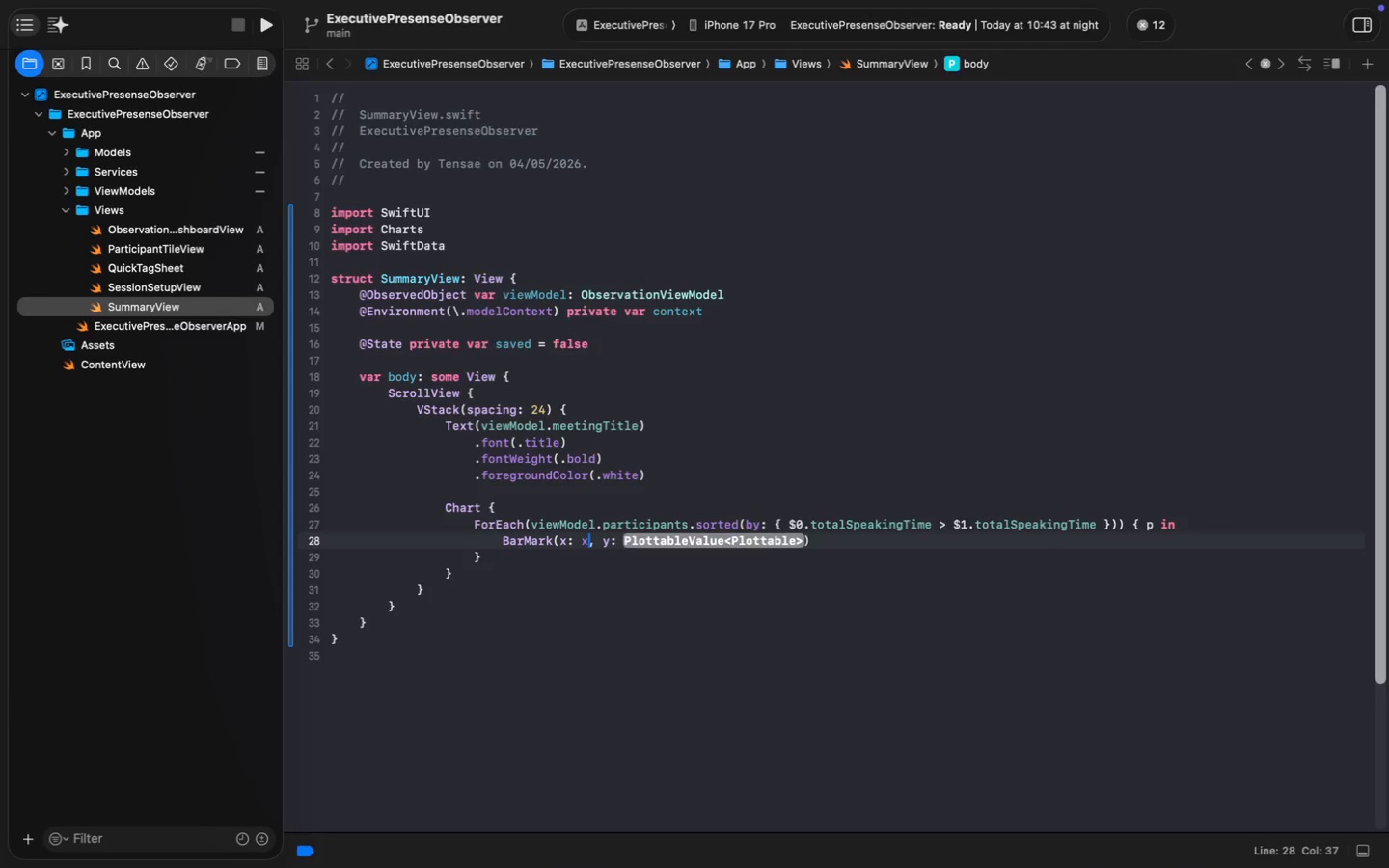 
key(Shift+ShiftLeft)
 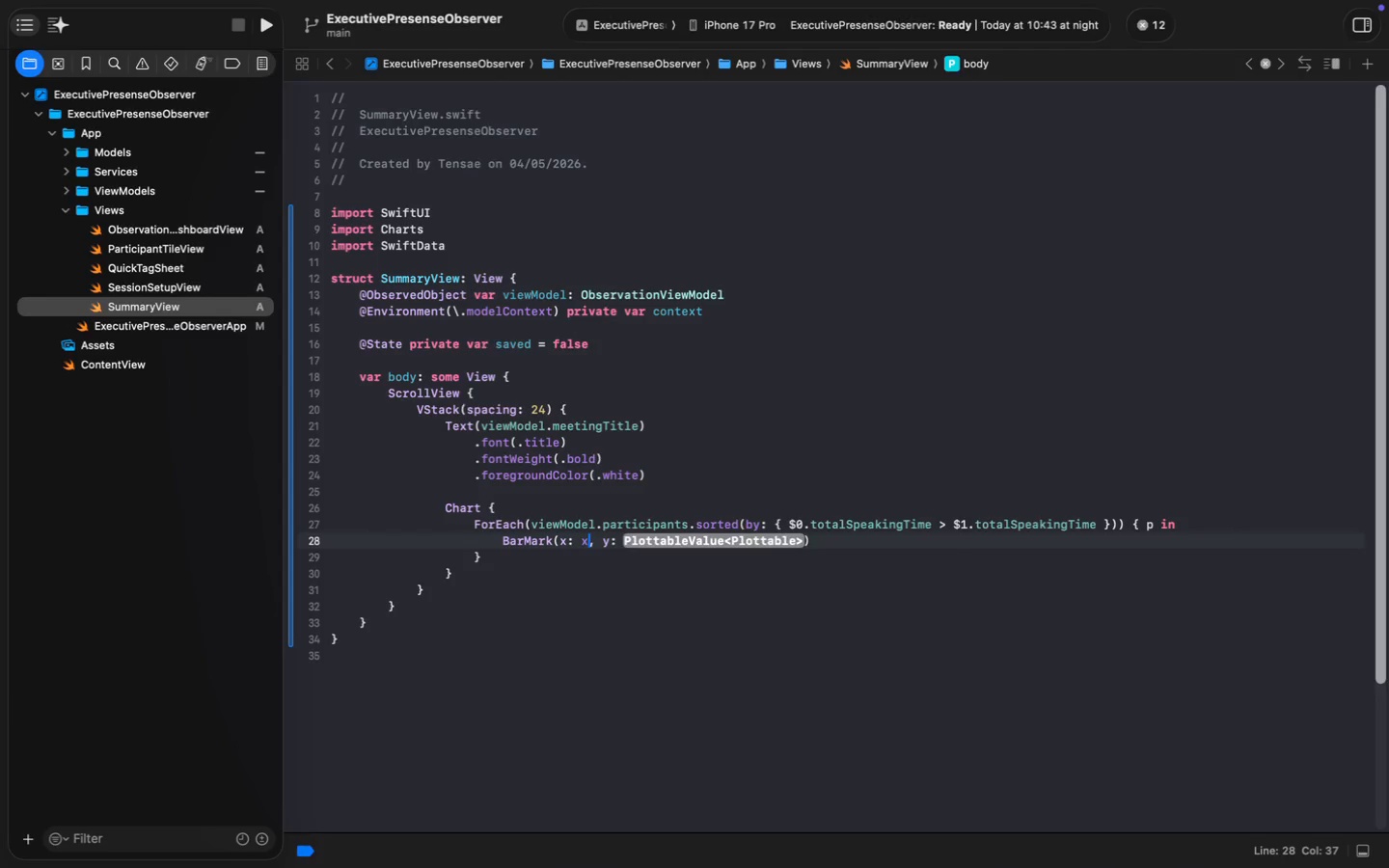 
key(Shift+Semicolon)
 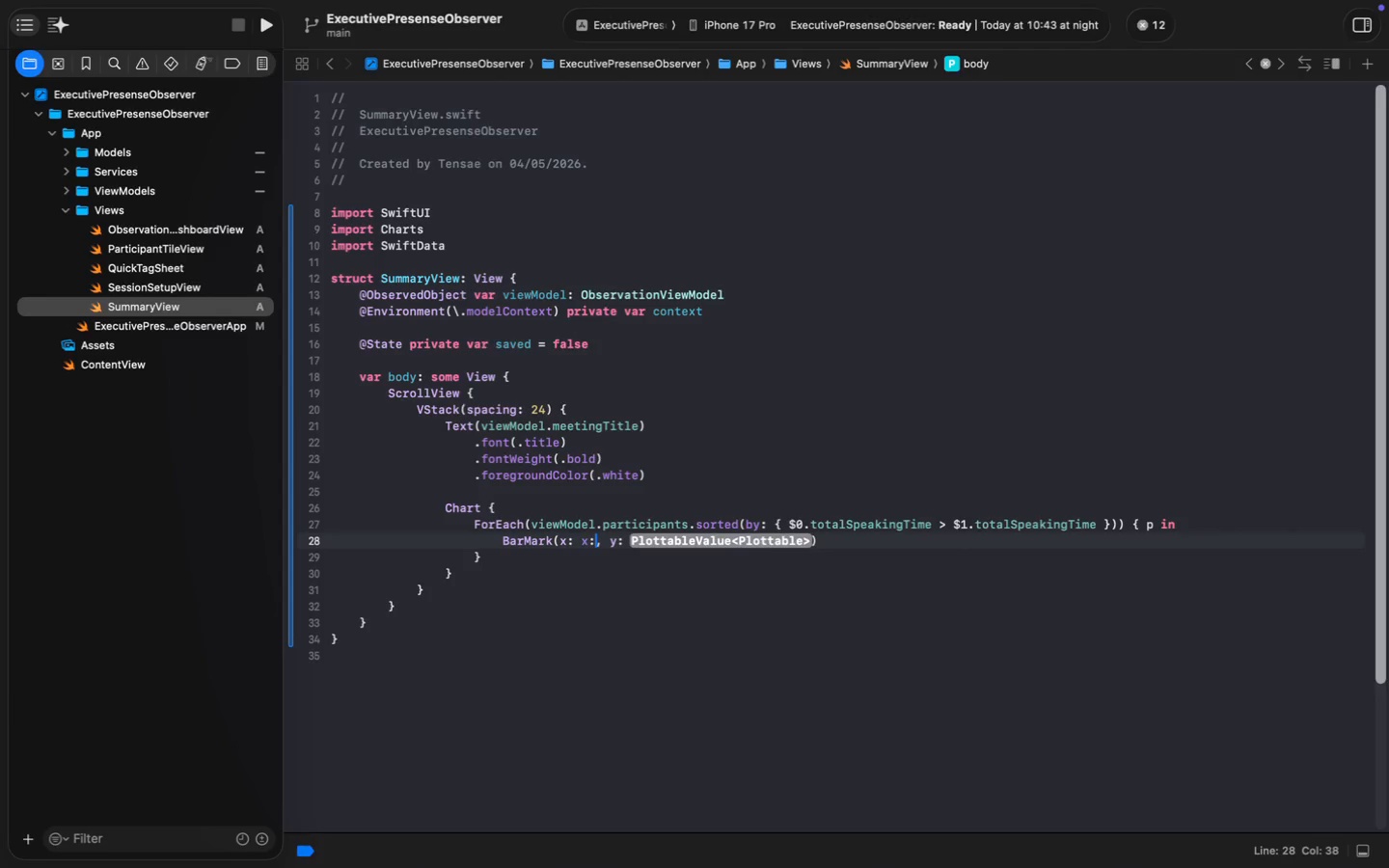 
key(Meta+Z)
 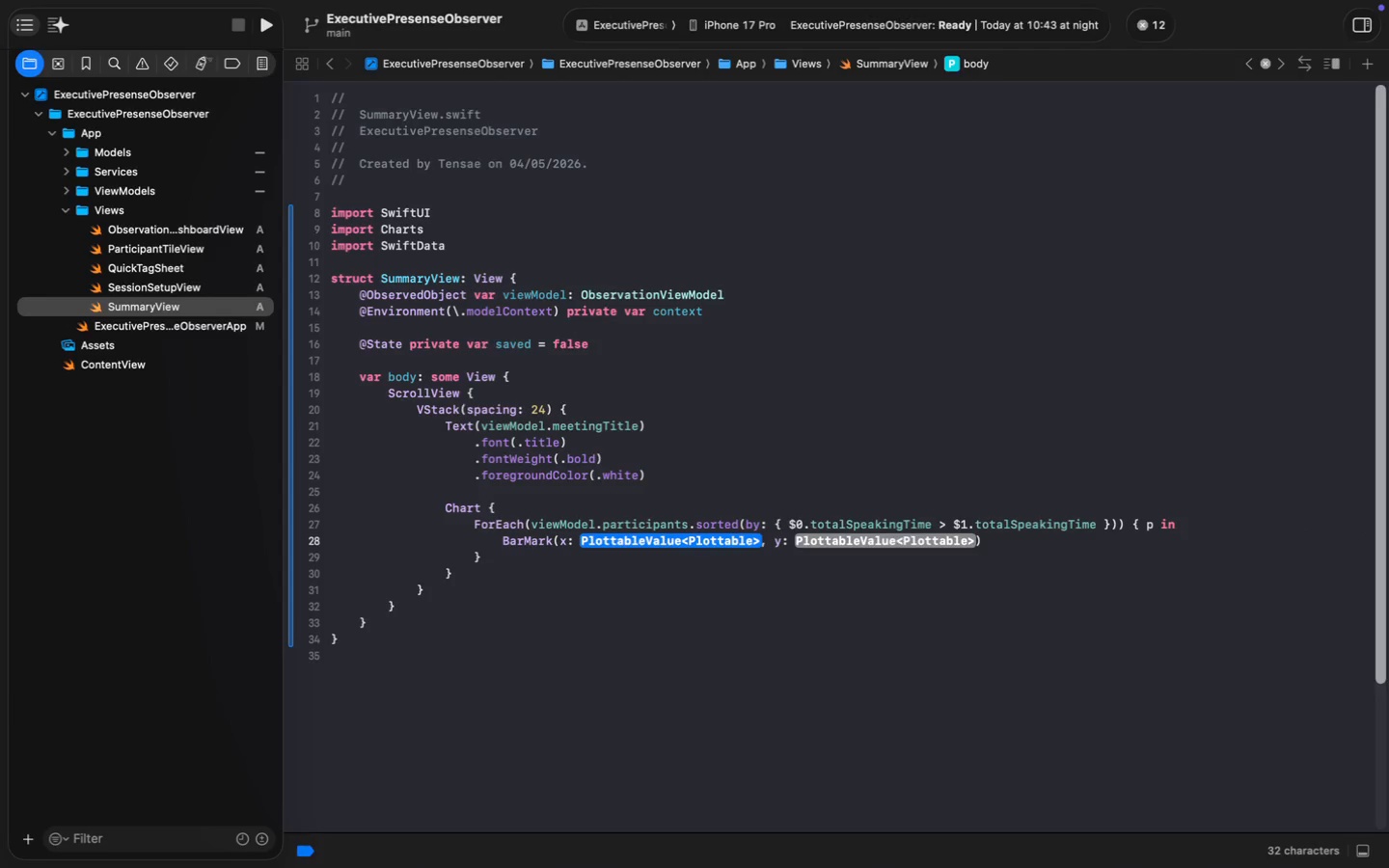 
type(.value("name)
 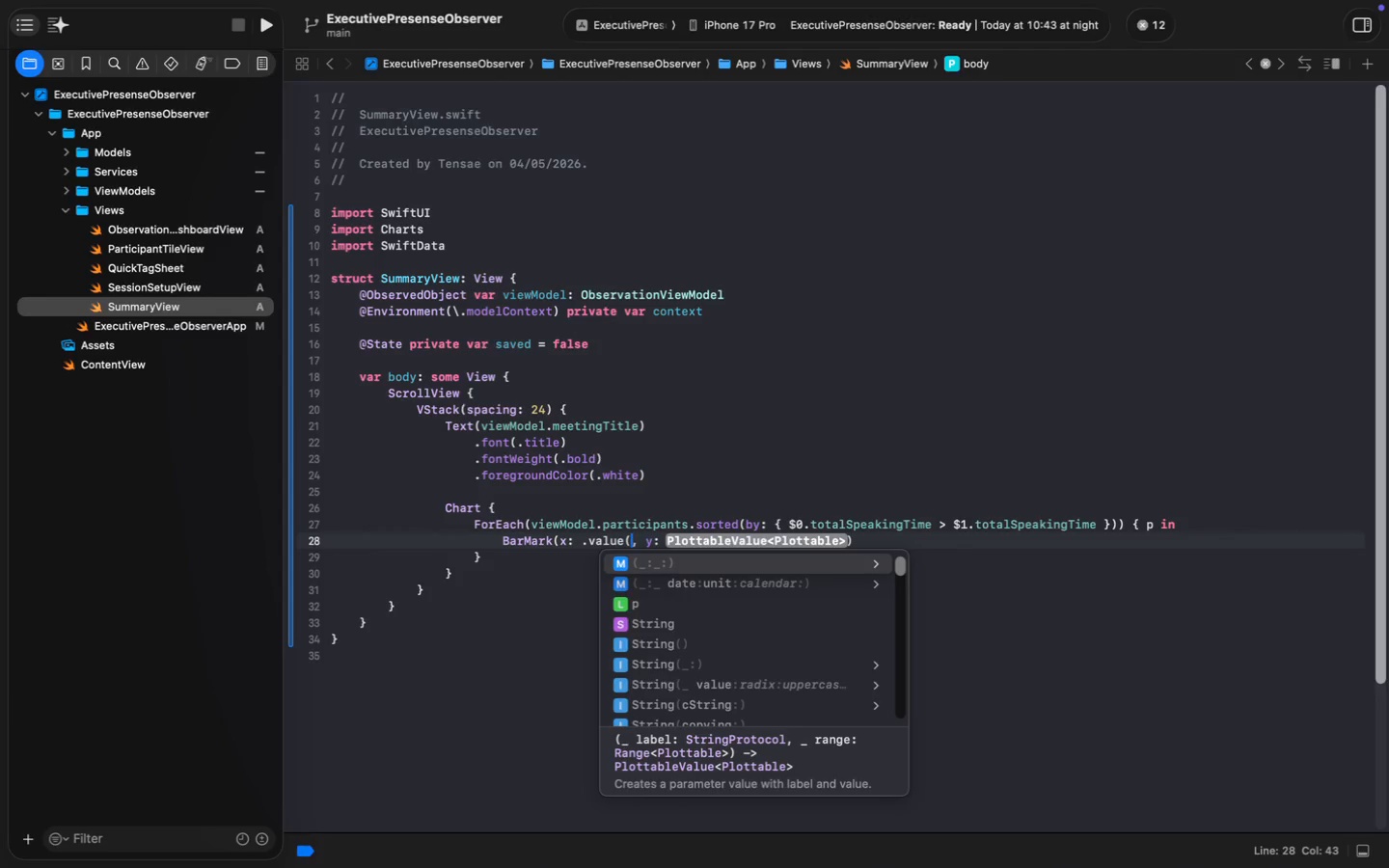 
key(ArrowLeft)
 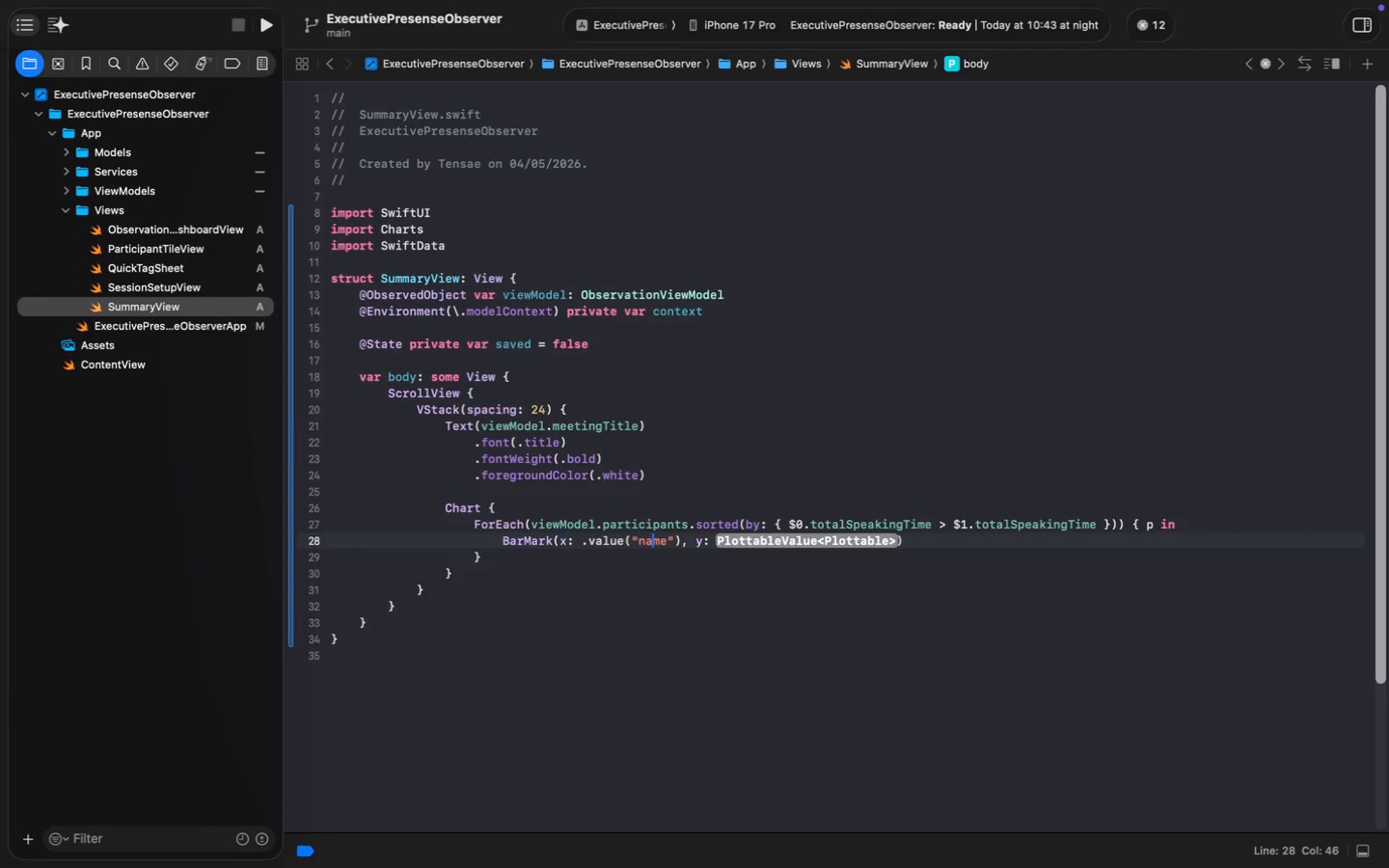 
key(ArrowLeft)
 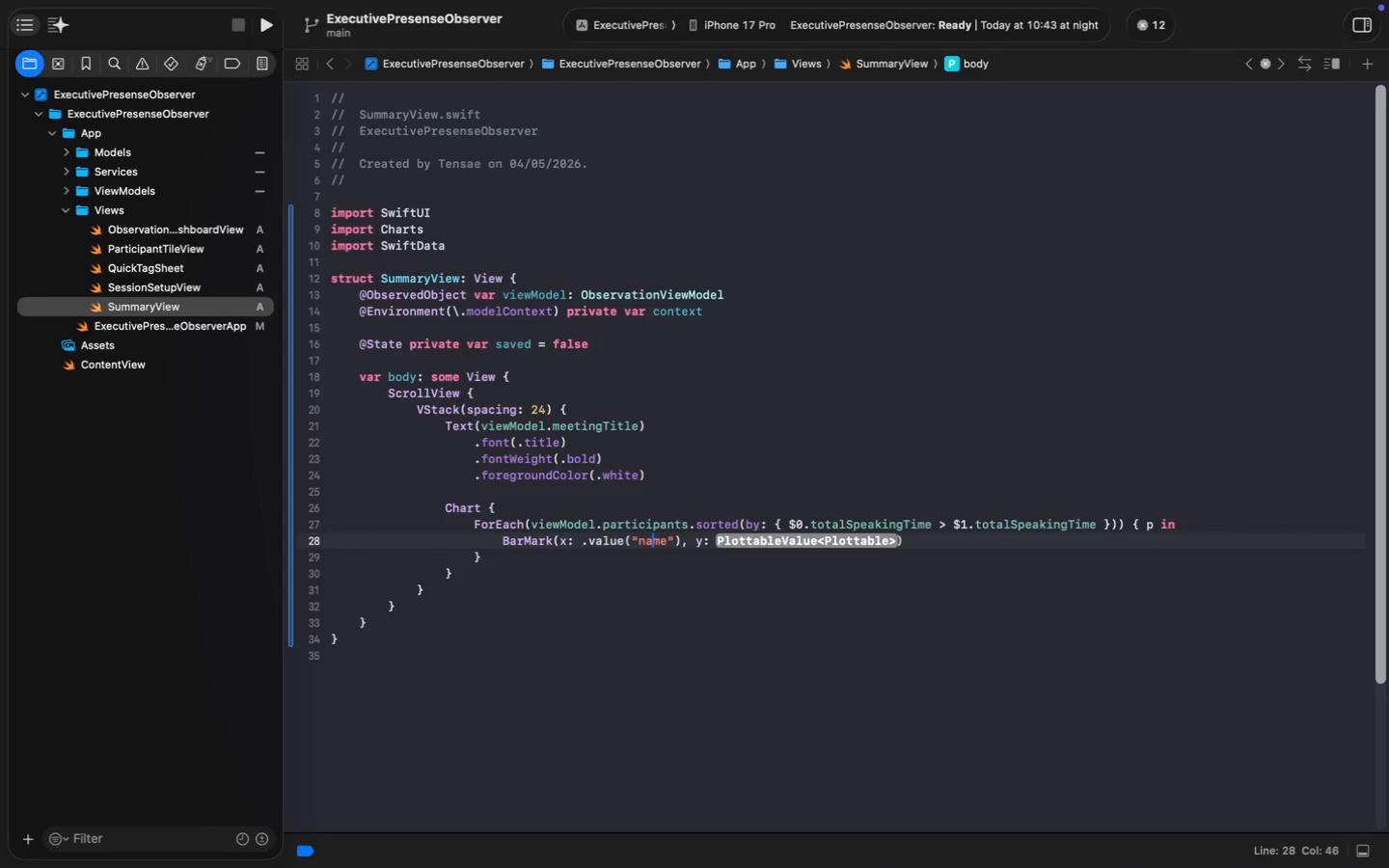 
key(ArrowLeft)
 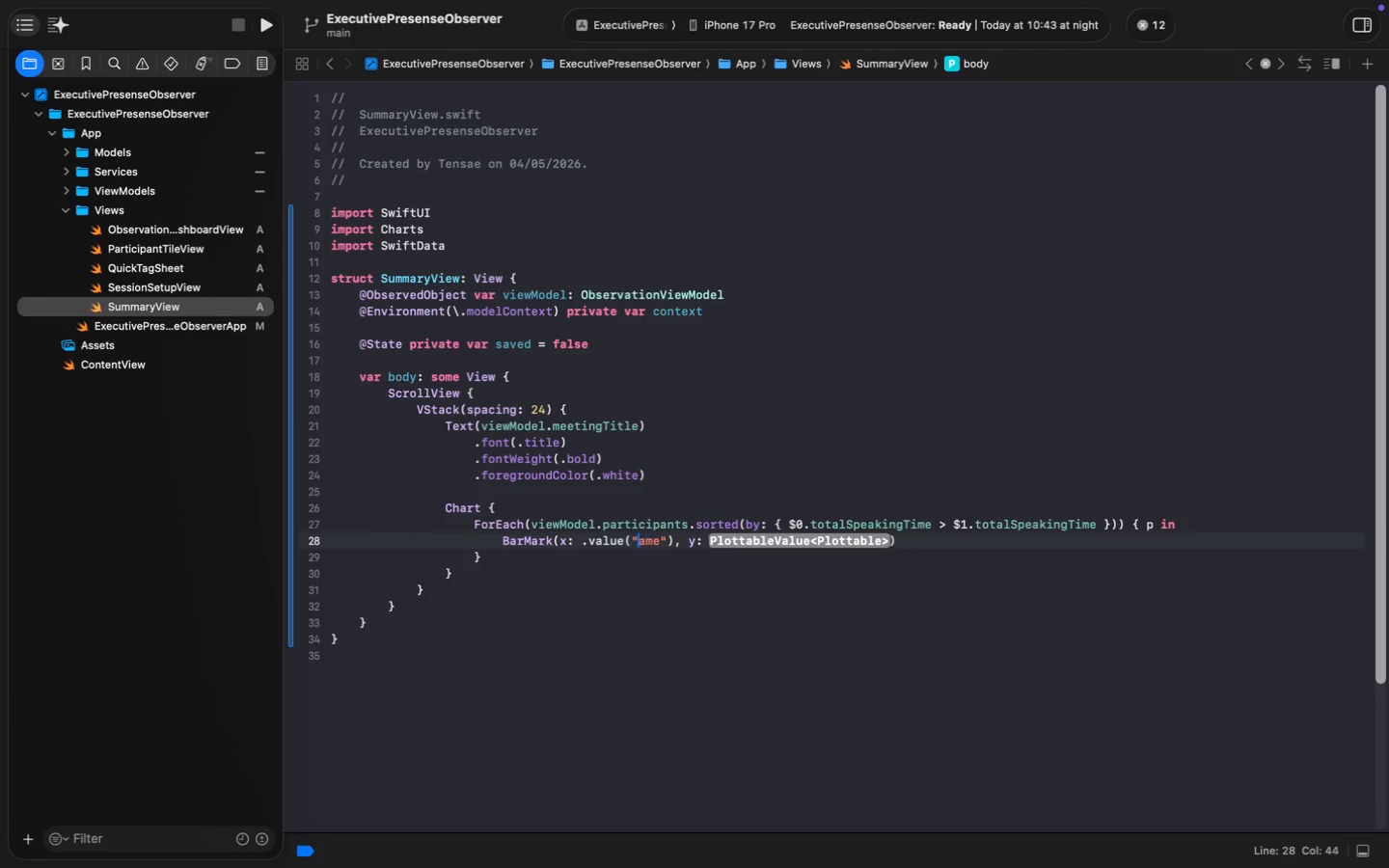 
key(Backspace)
 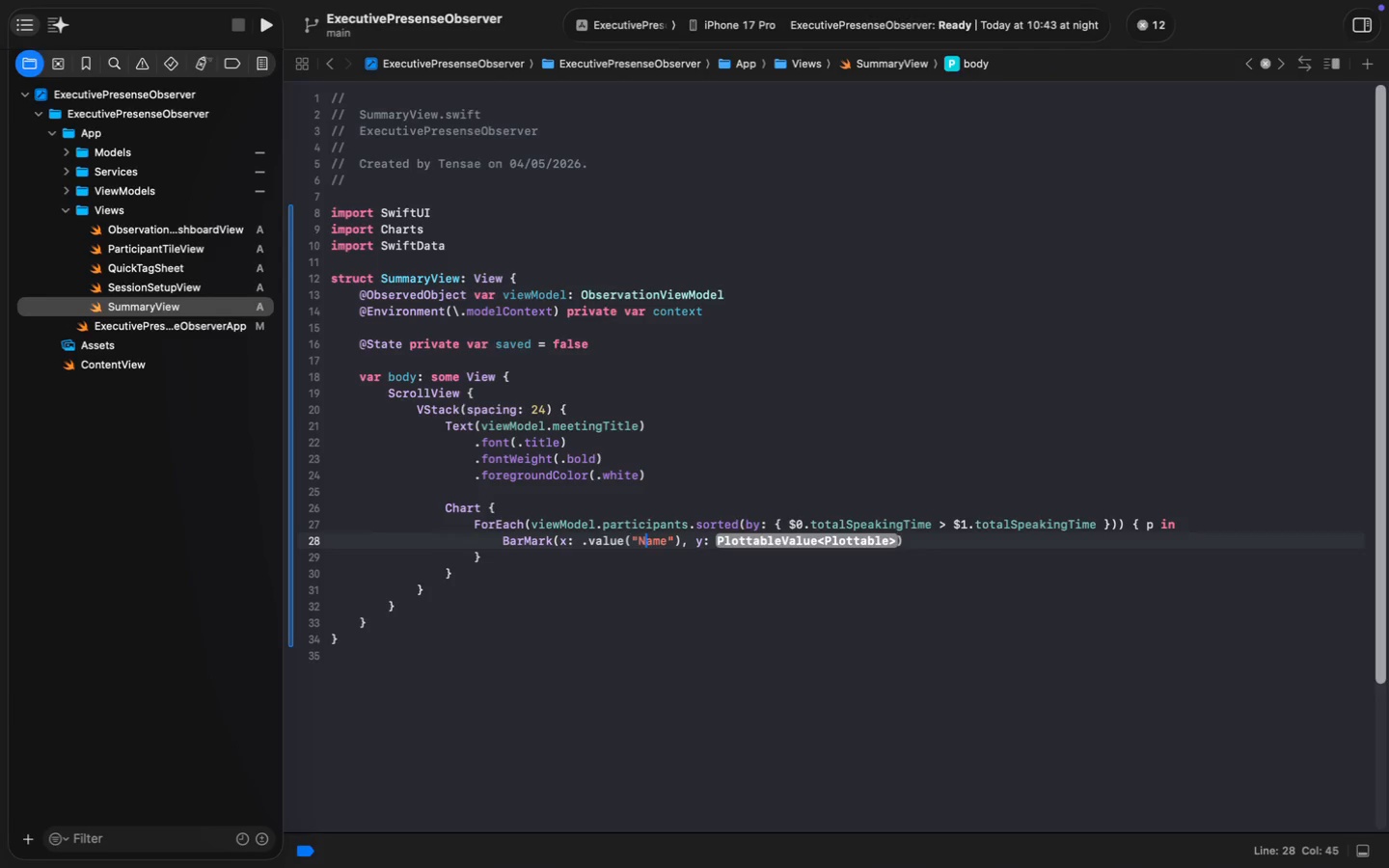 
key(Shift+N)
 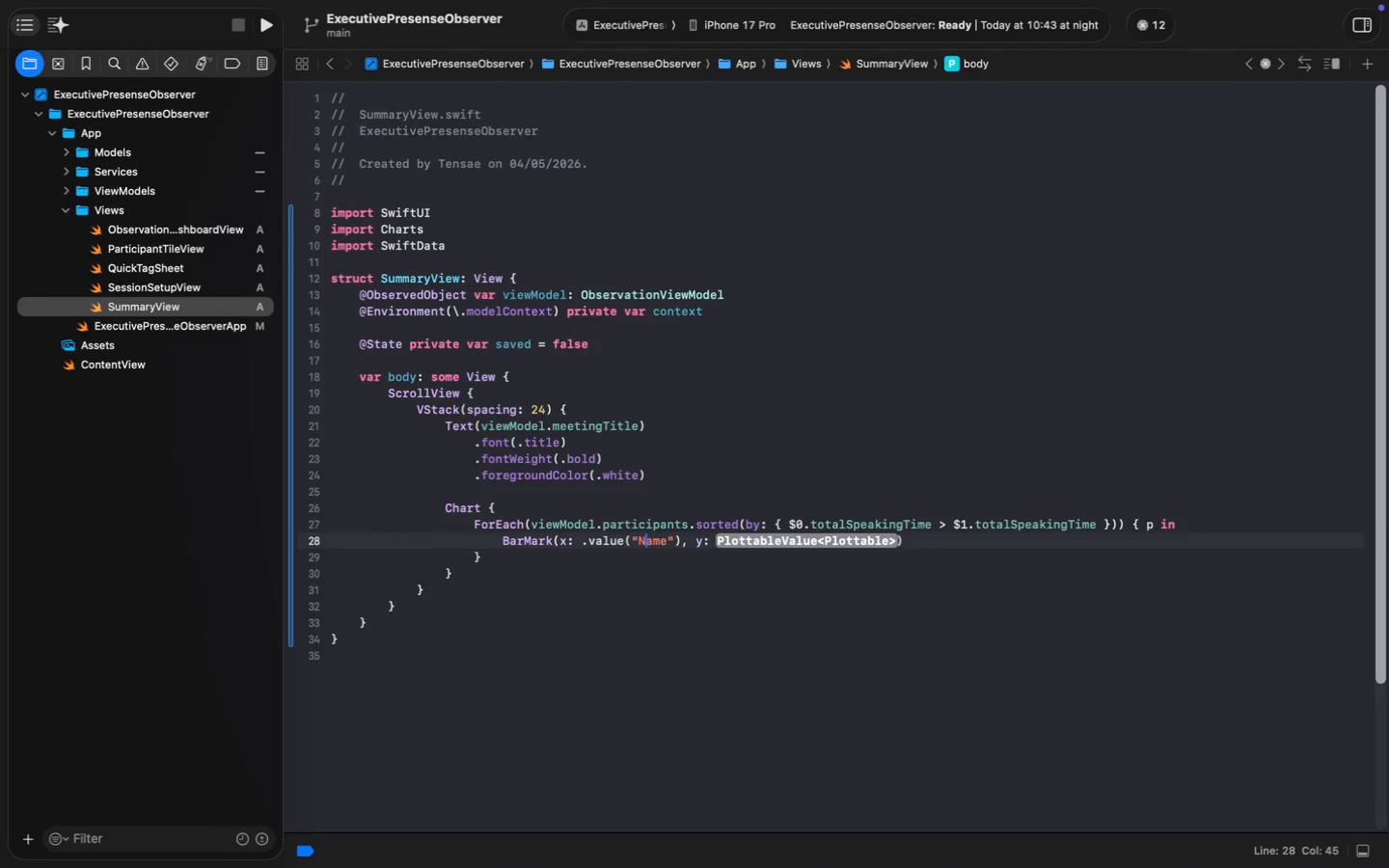 
key(ArrowRight)
 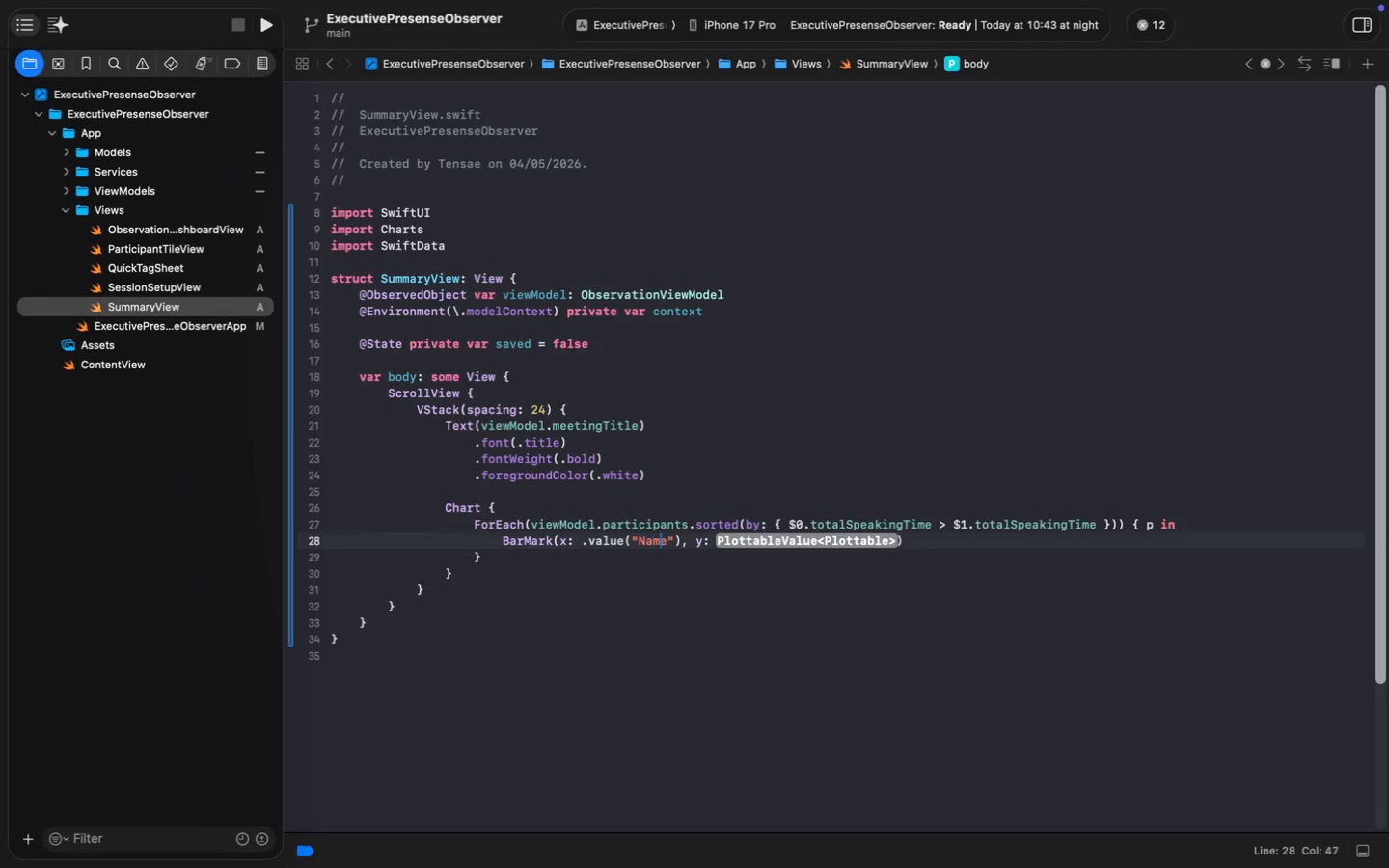 
key(ArrowRight)
 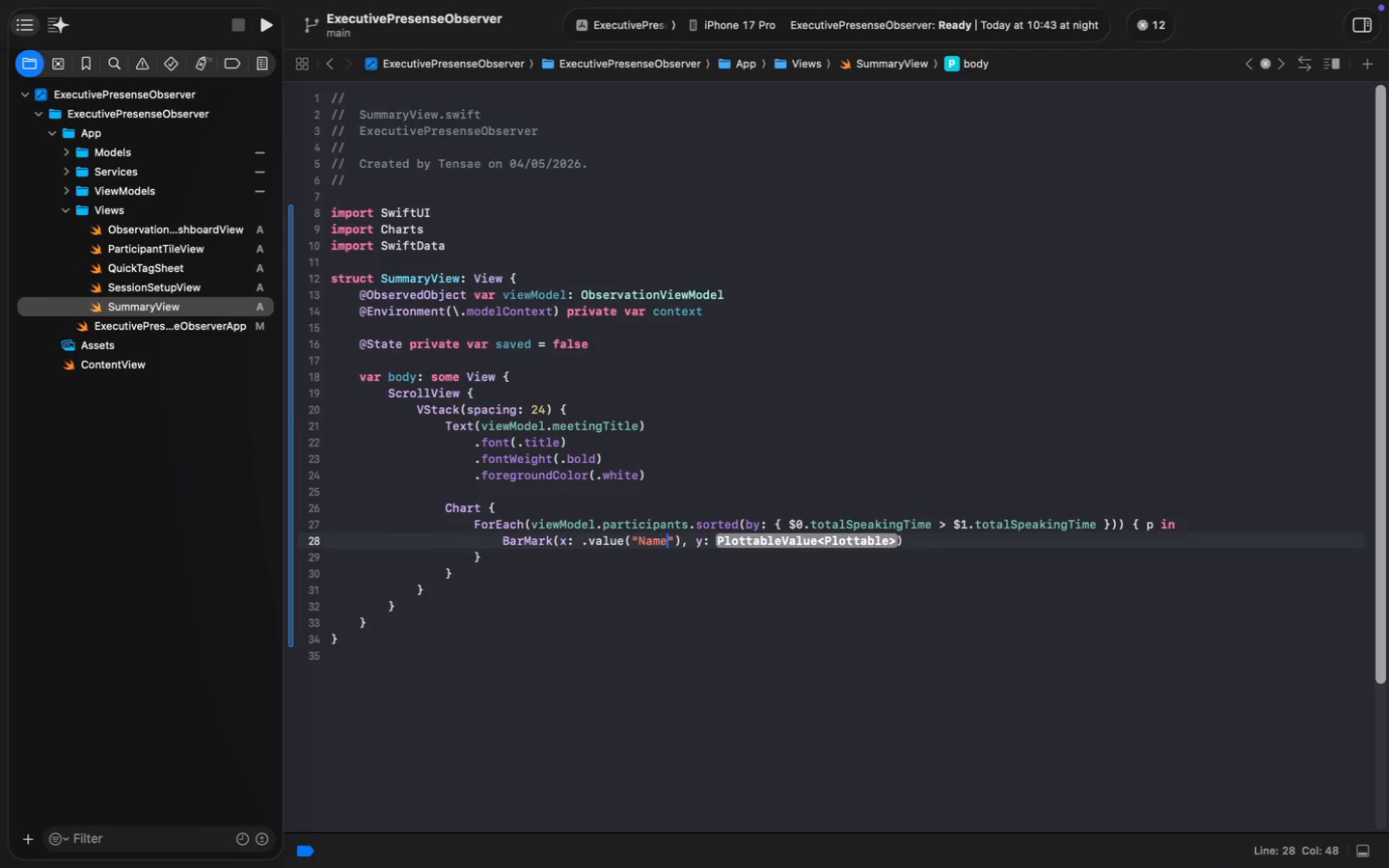 
key(ArrowRight)
 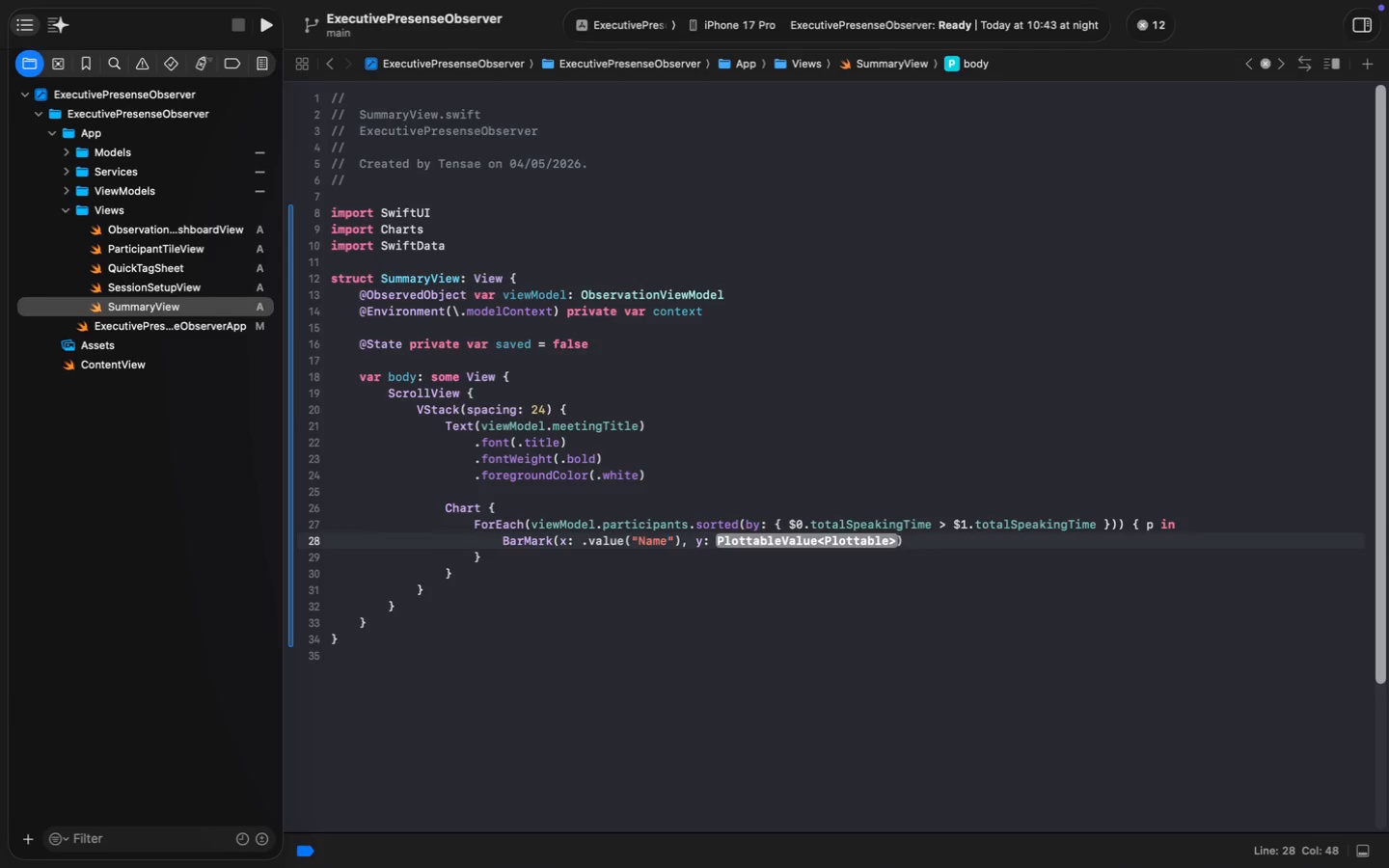 
key(ArrowRight)
 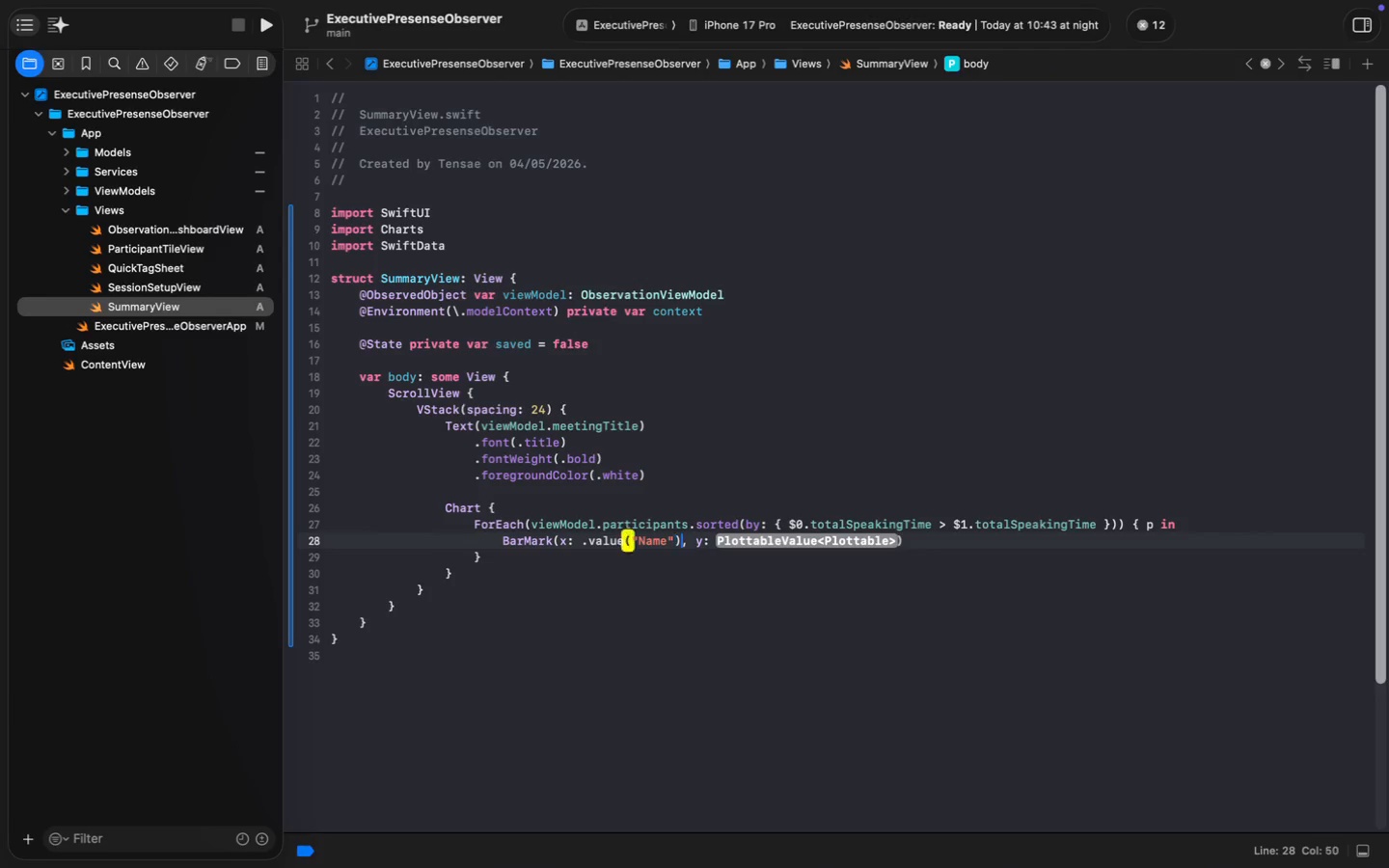 
key(ArrowRight)
 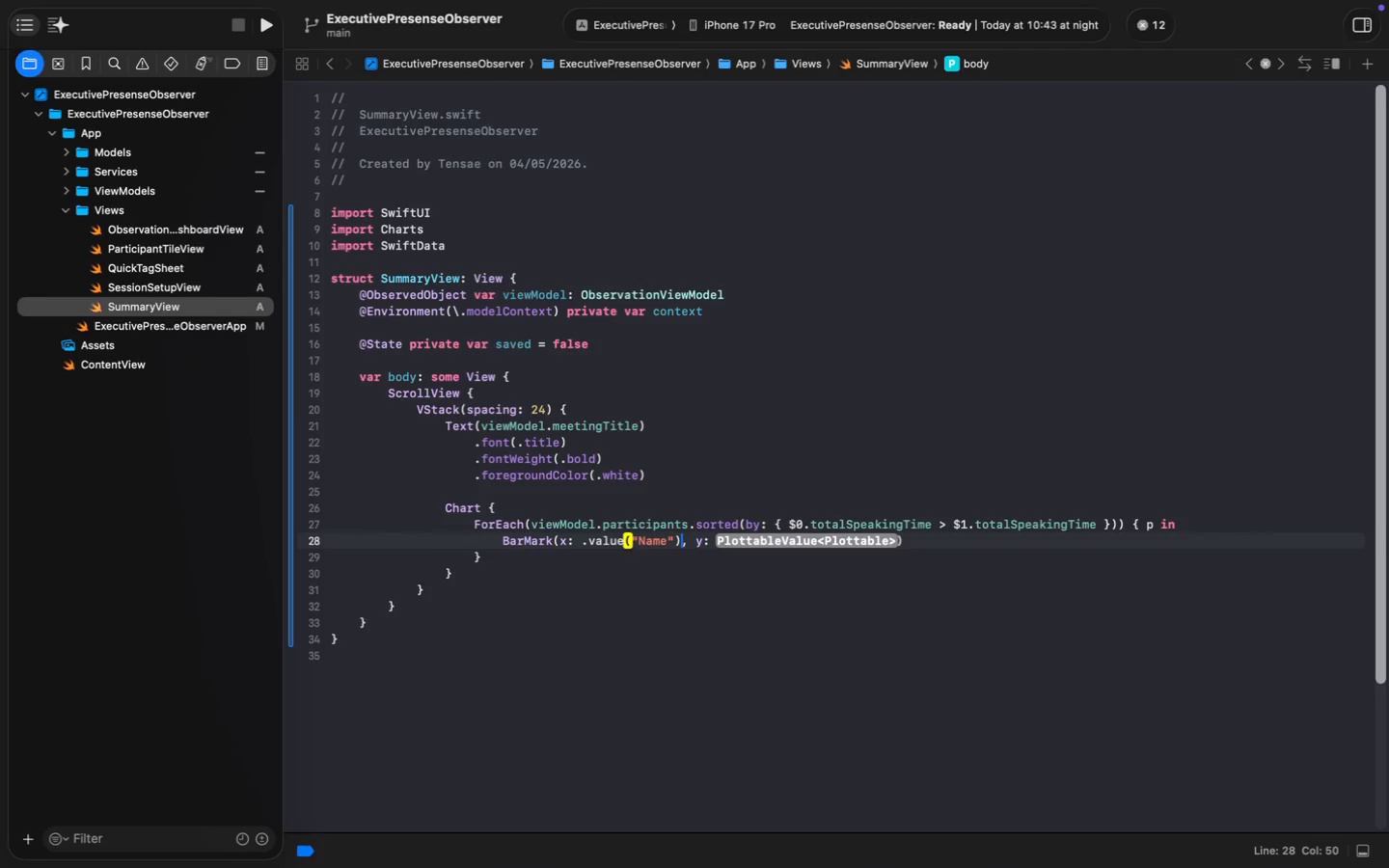 
key(ArrowRight)
 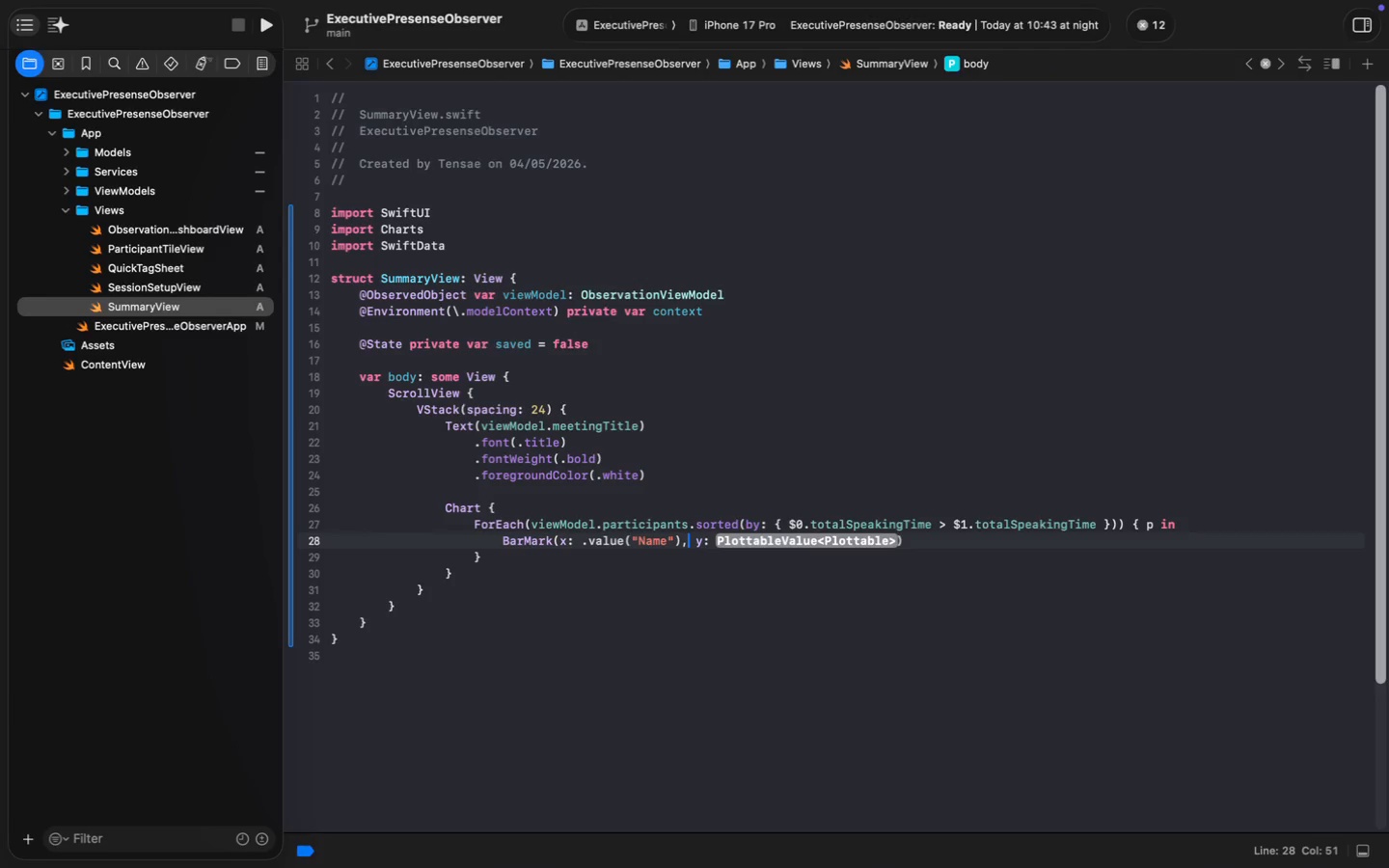 
key(ArrowLeft)
 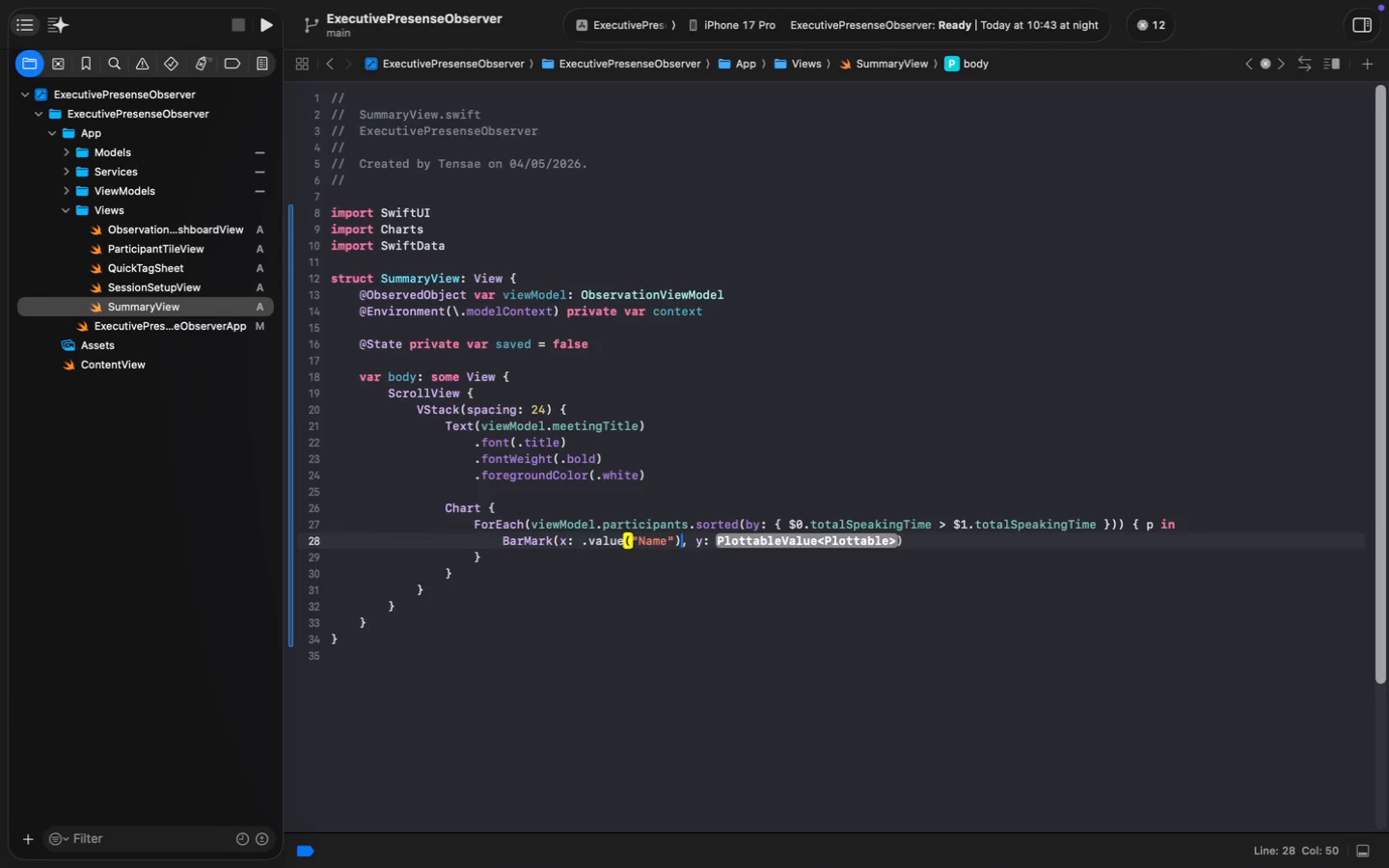 
key(ArrowLeft)
 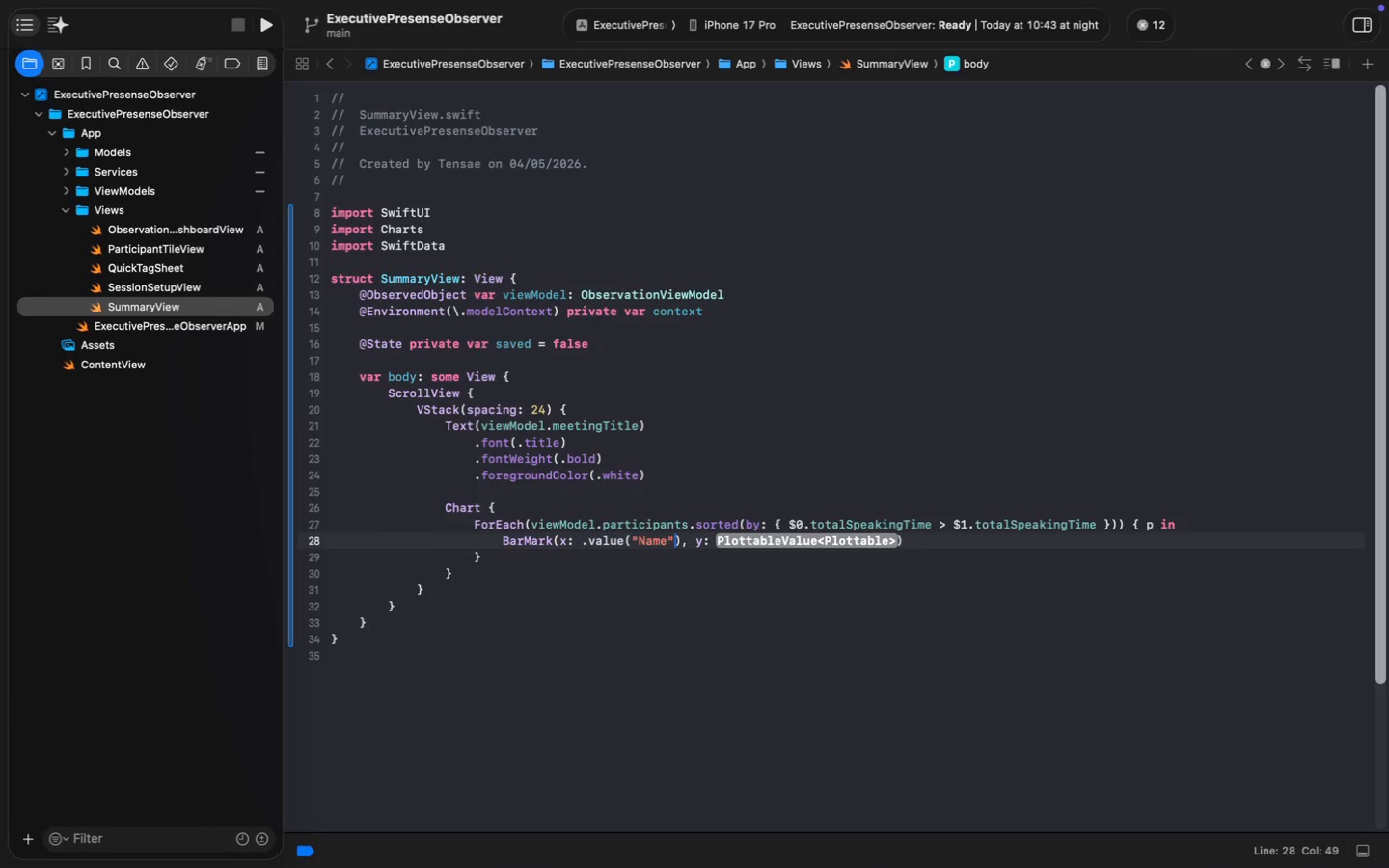 
type(, p.name)
key(Escape)
 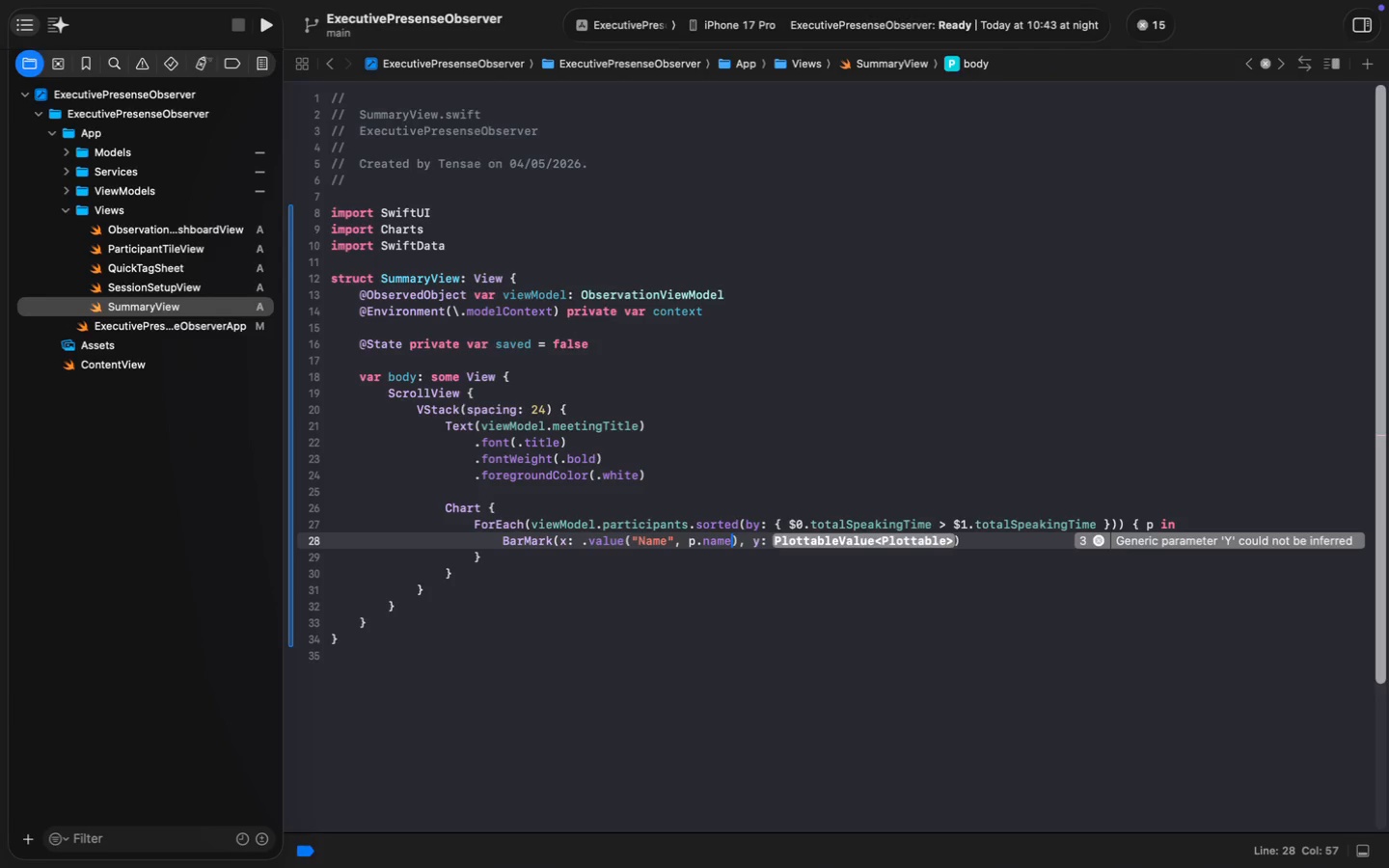 
key(ArrowRight)
 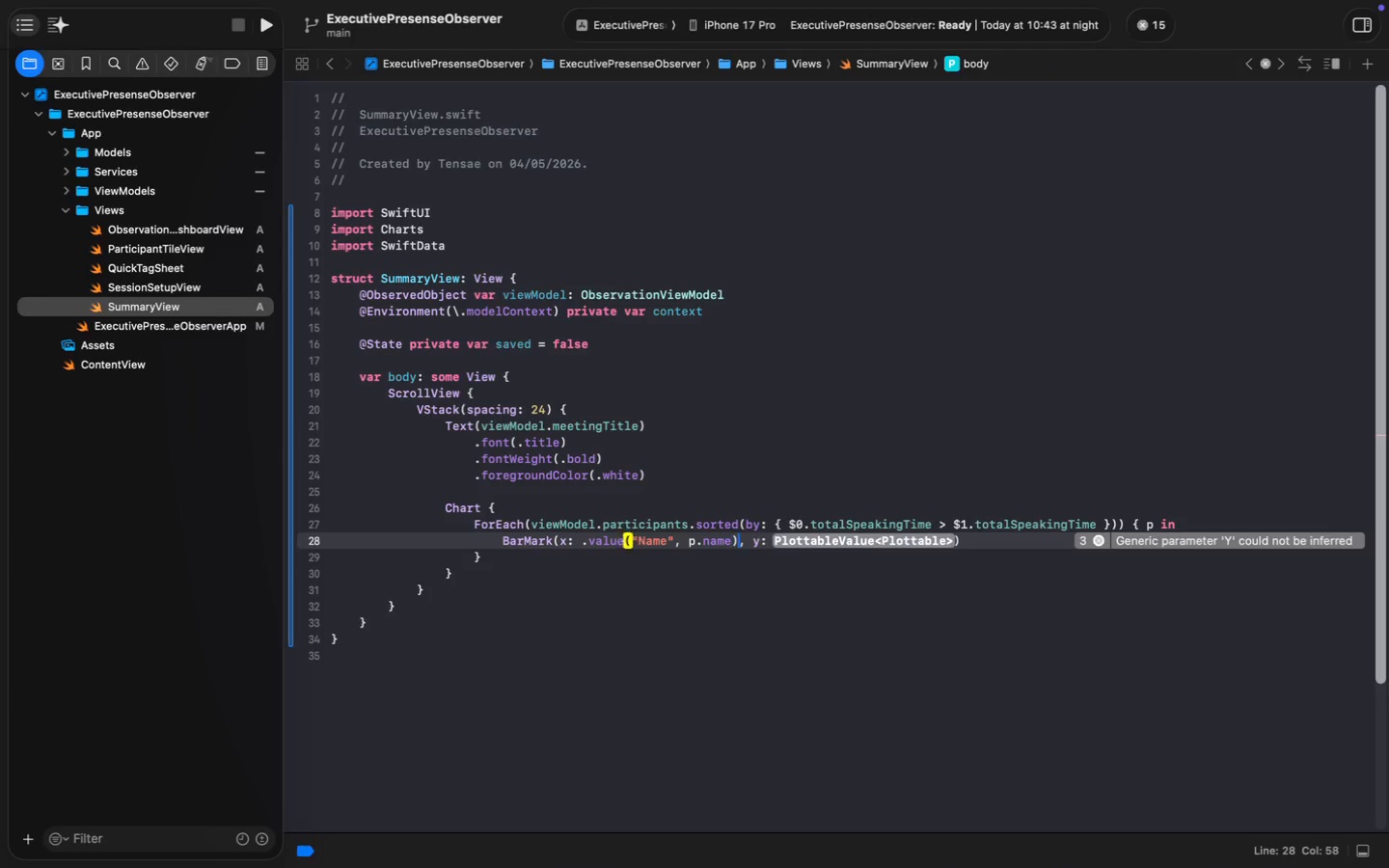 
key(ArrowRight)
 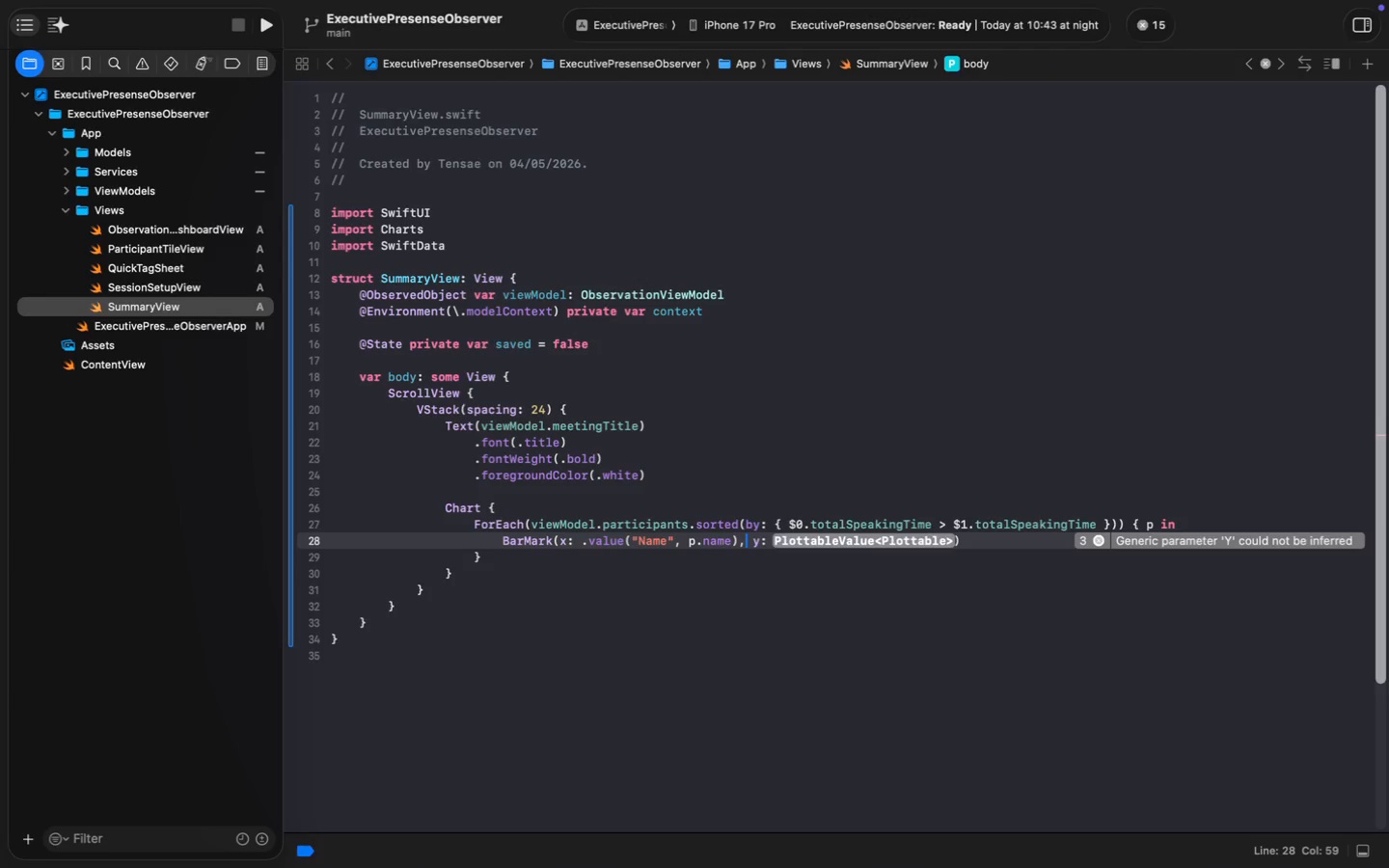 
key(ArrowRight)
 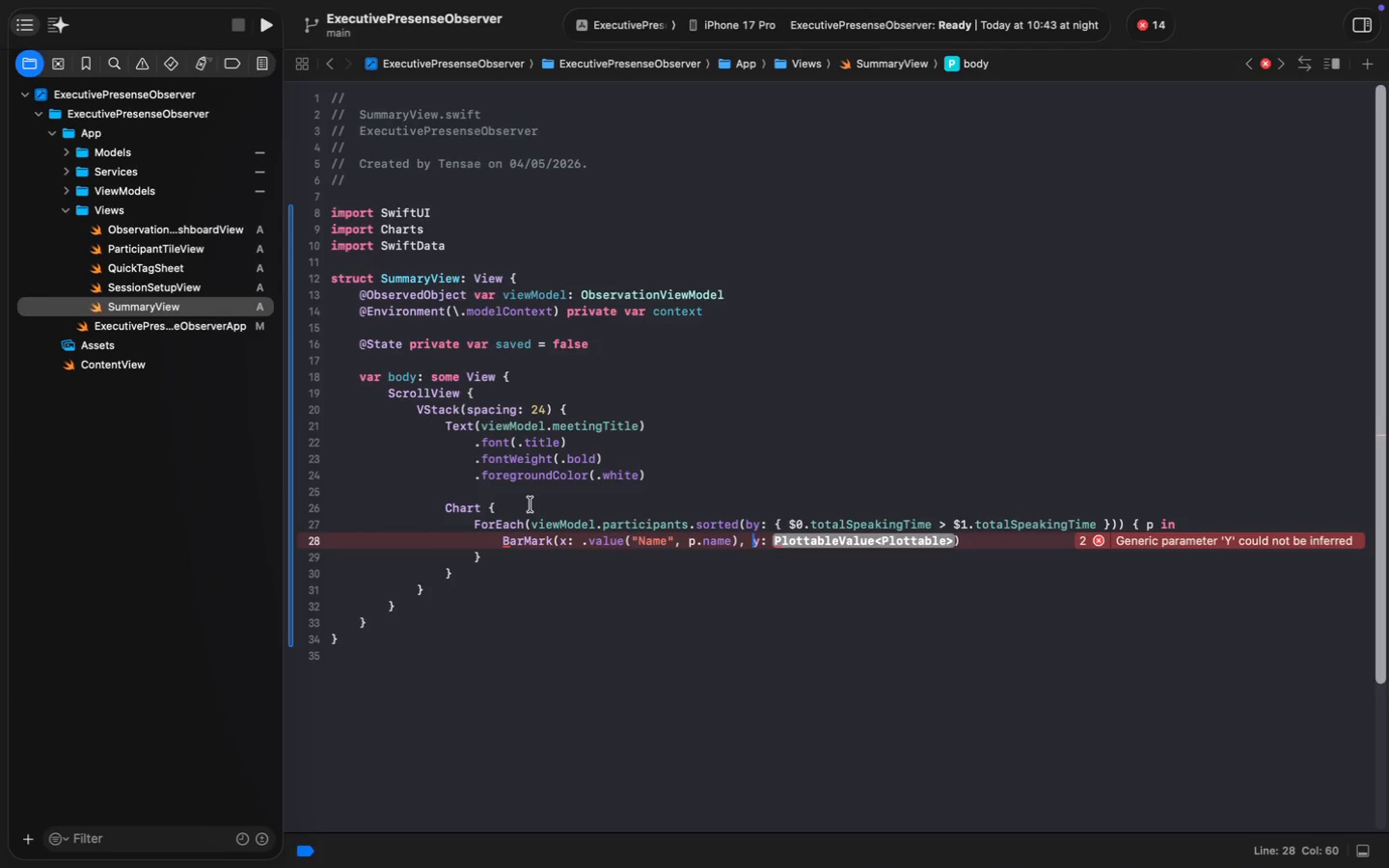 
wait(5.57)
 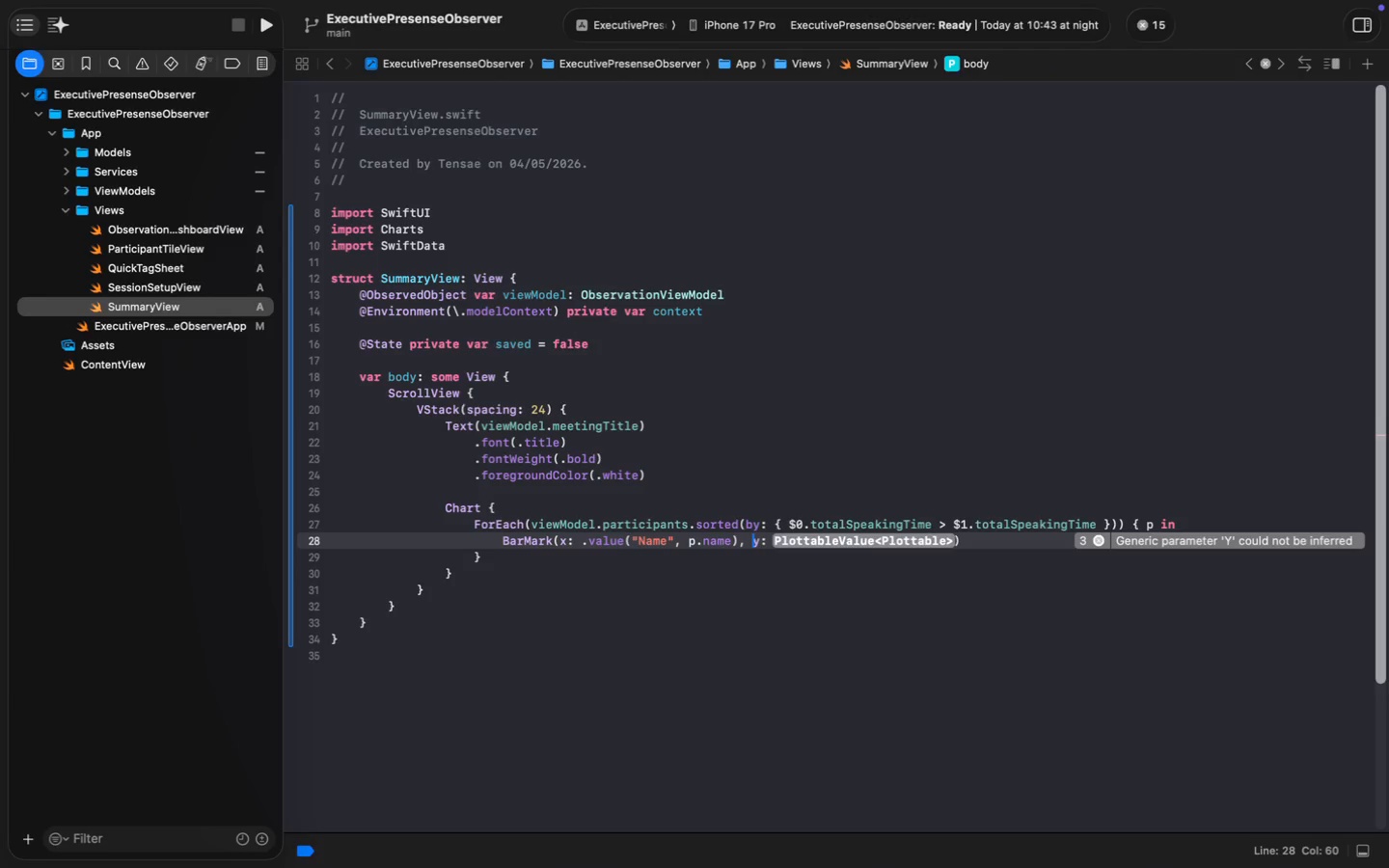 
left_click([559, 541])
 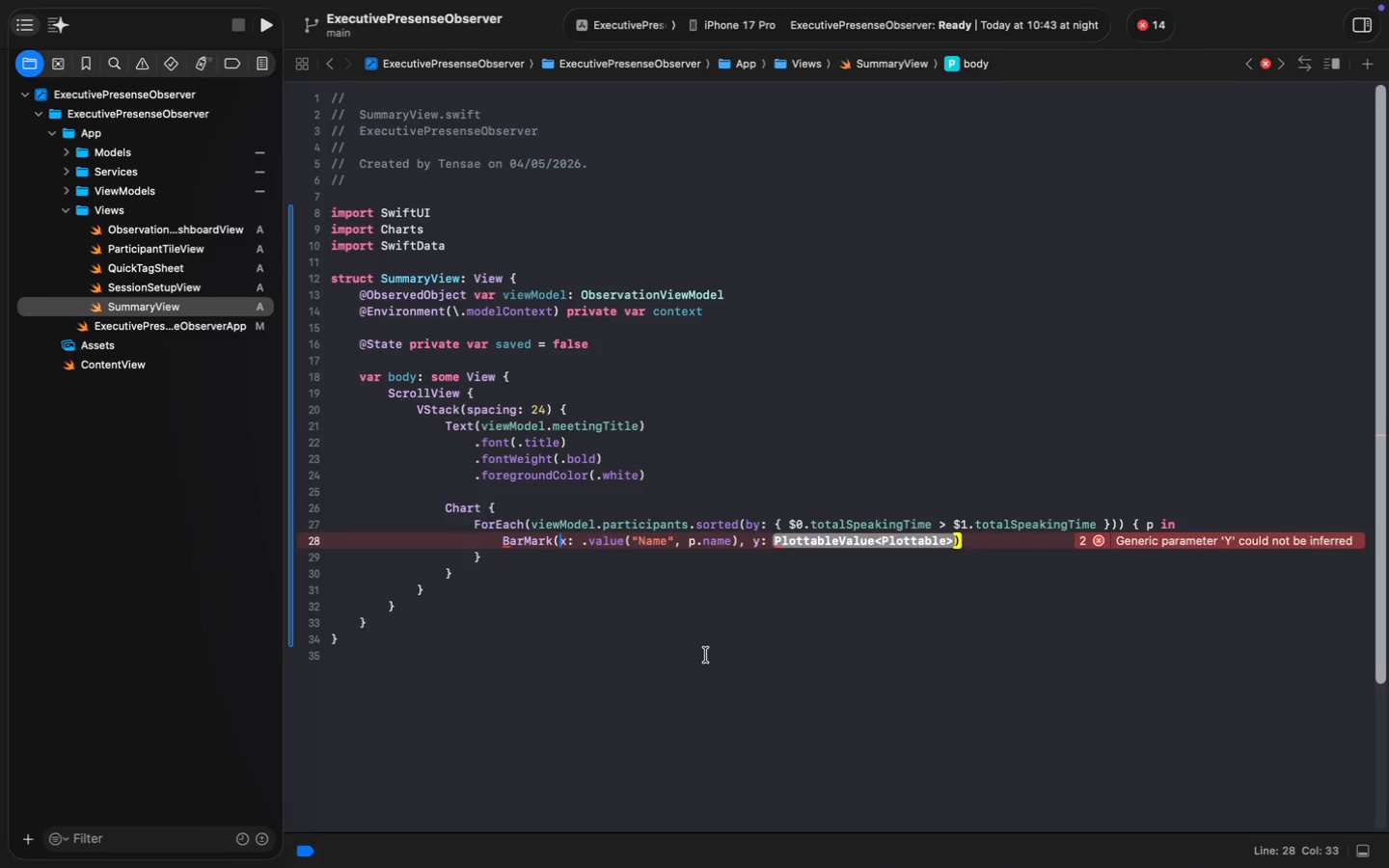 
key(Enter)
 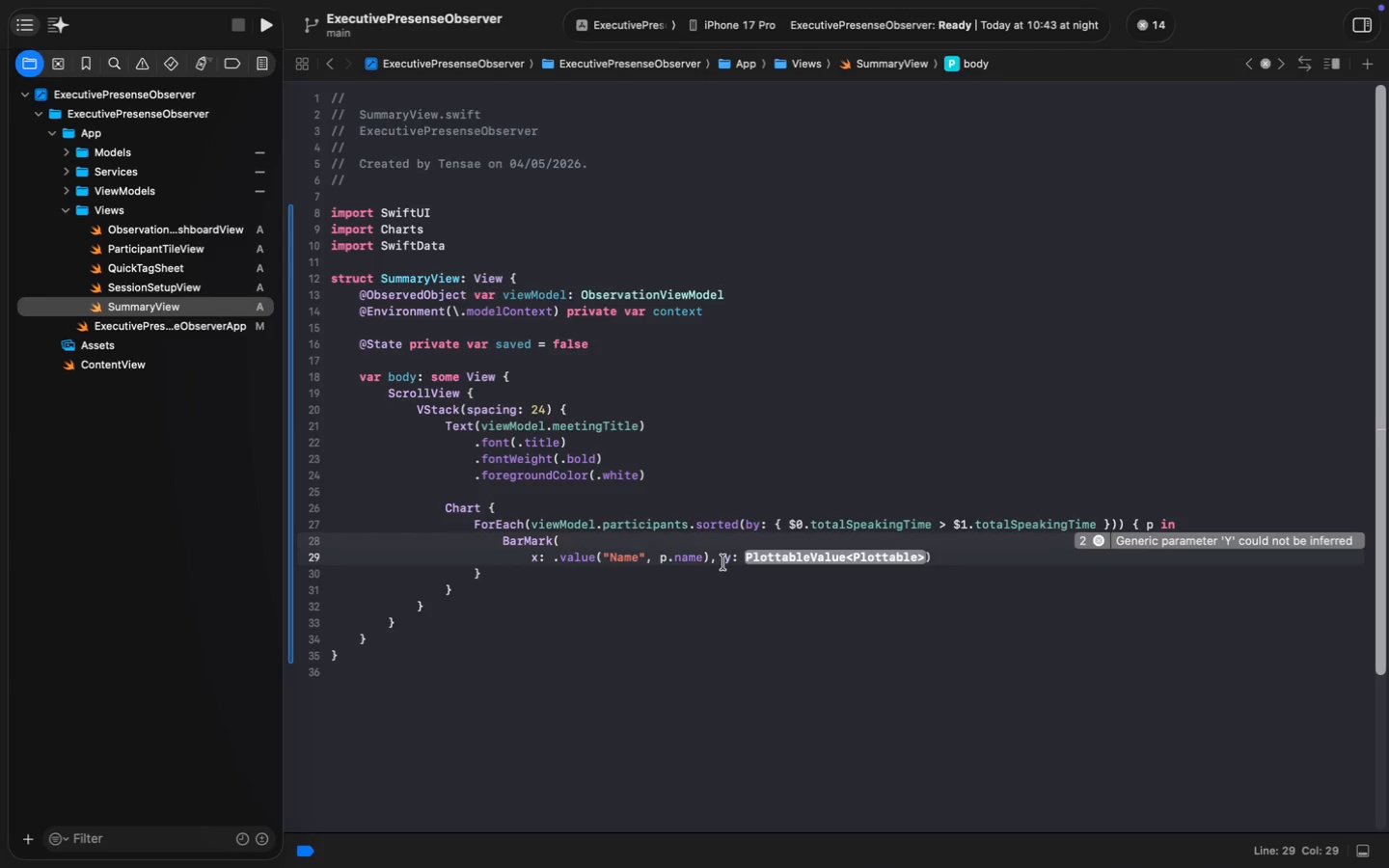 
left_click([727, 560])
 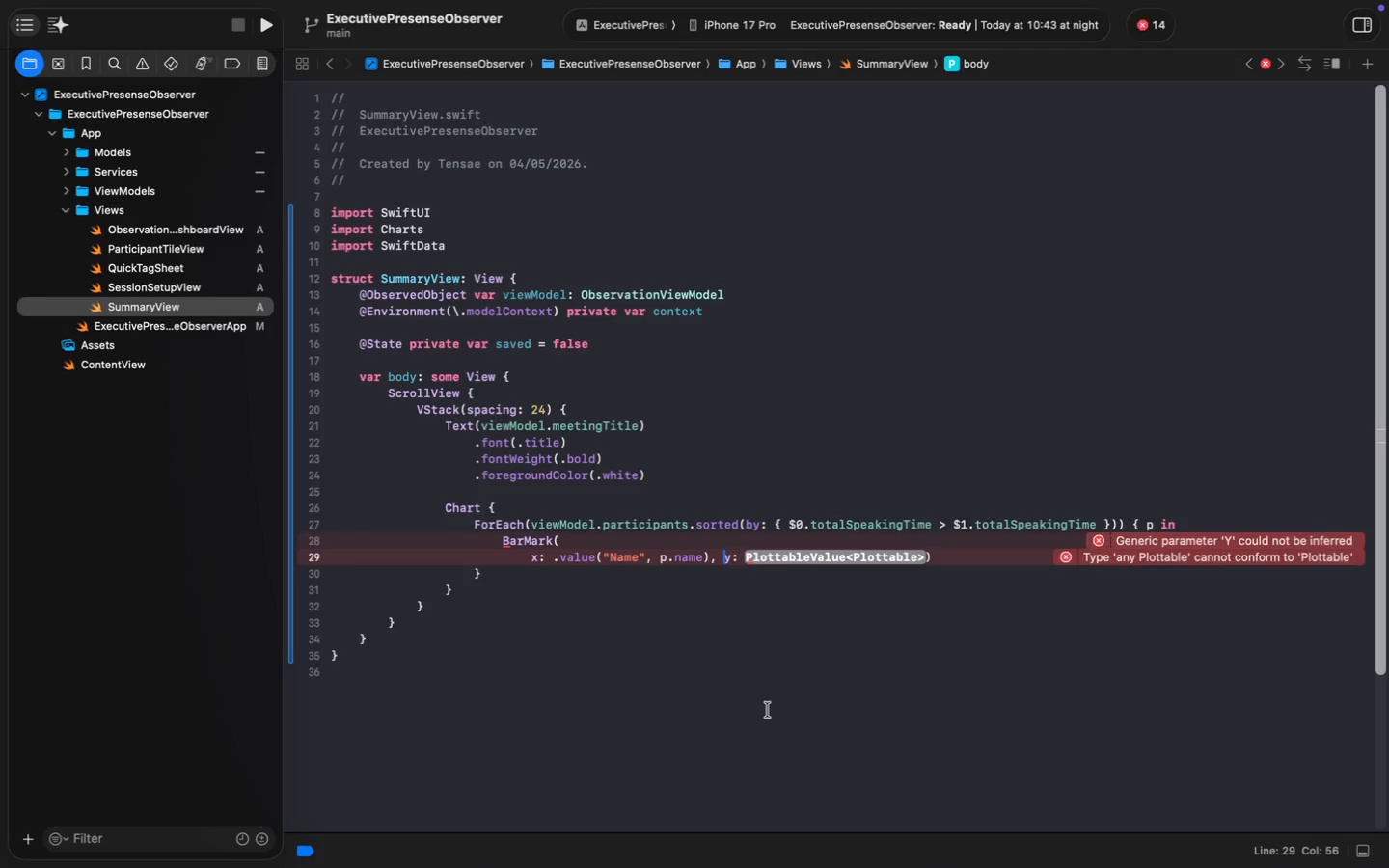 
key(Enter)
 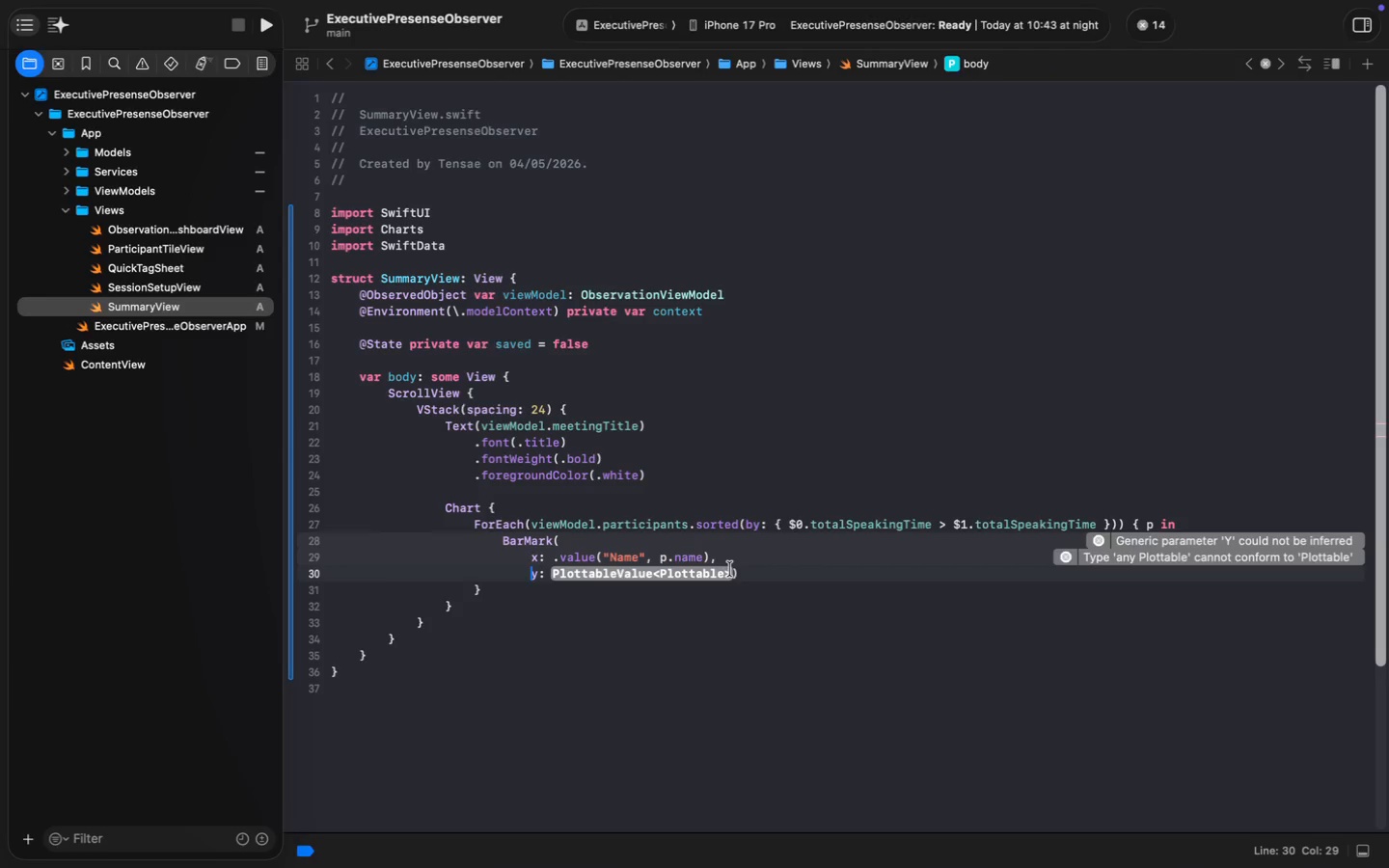 
left_click([733, 569])
 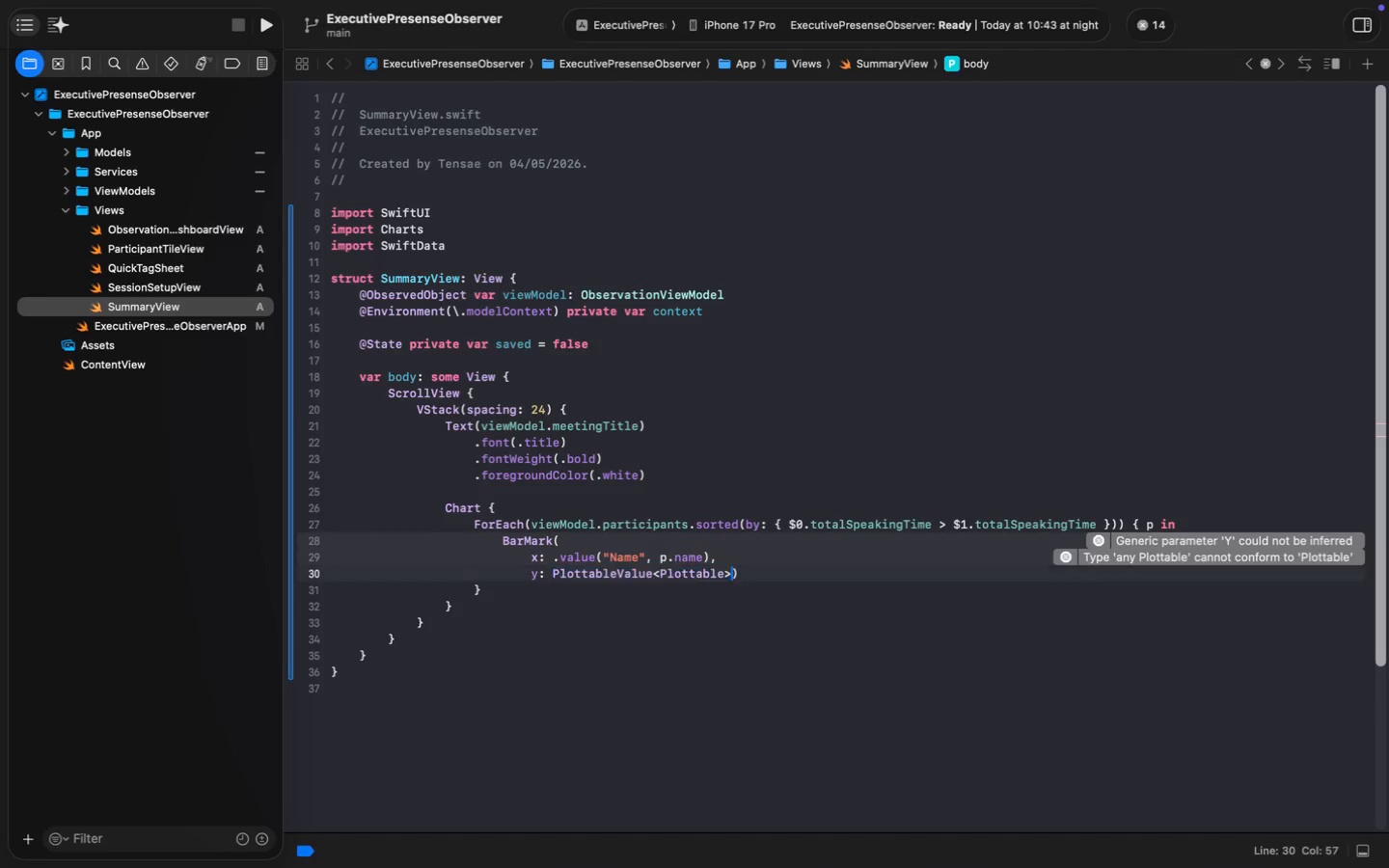 
key(Enter)
 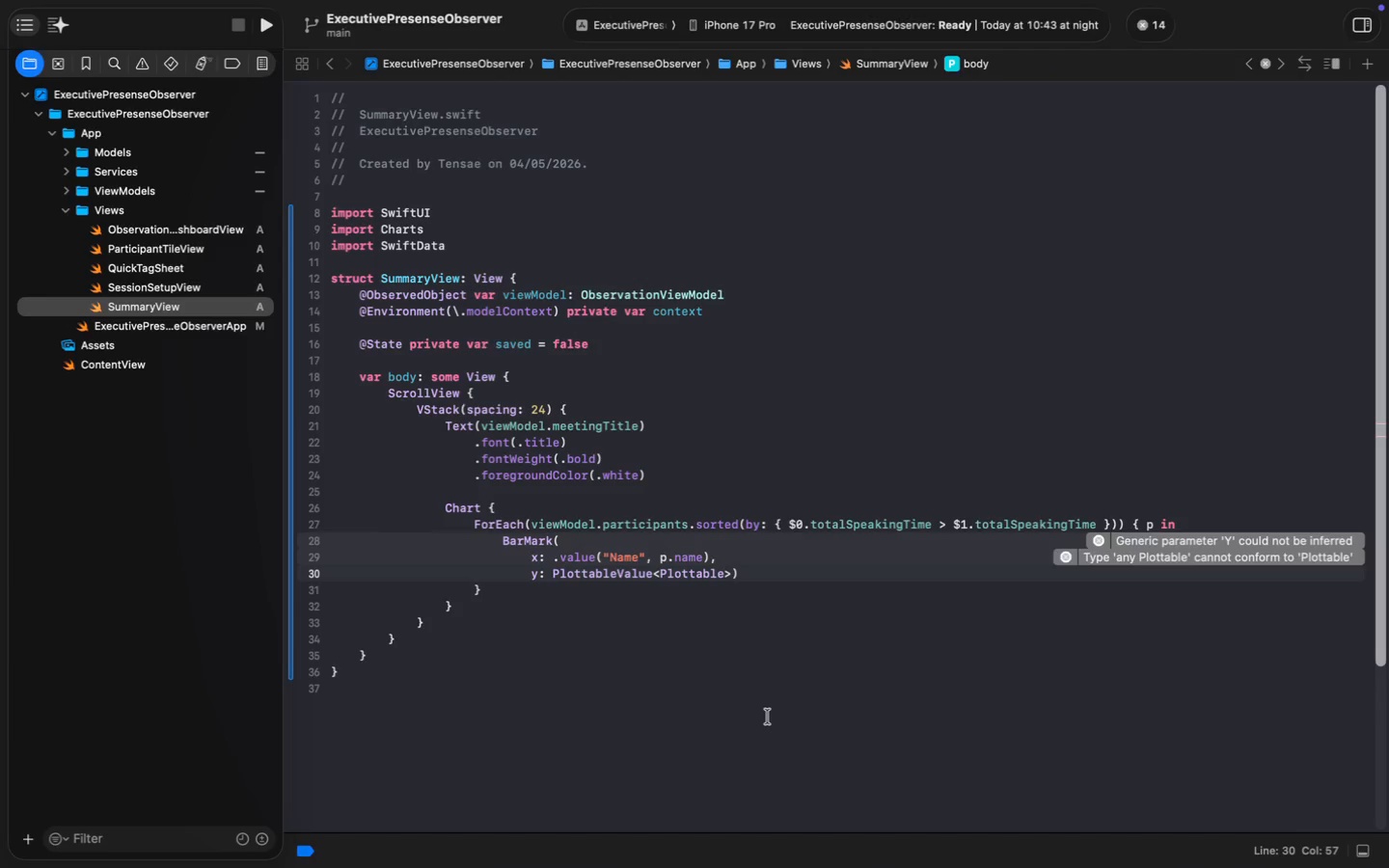 
key(Enter)
 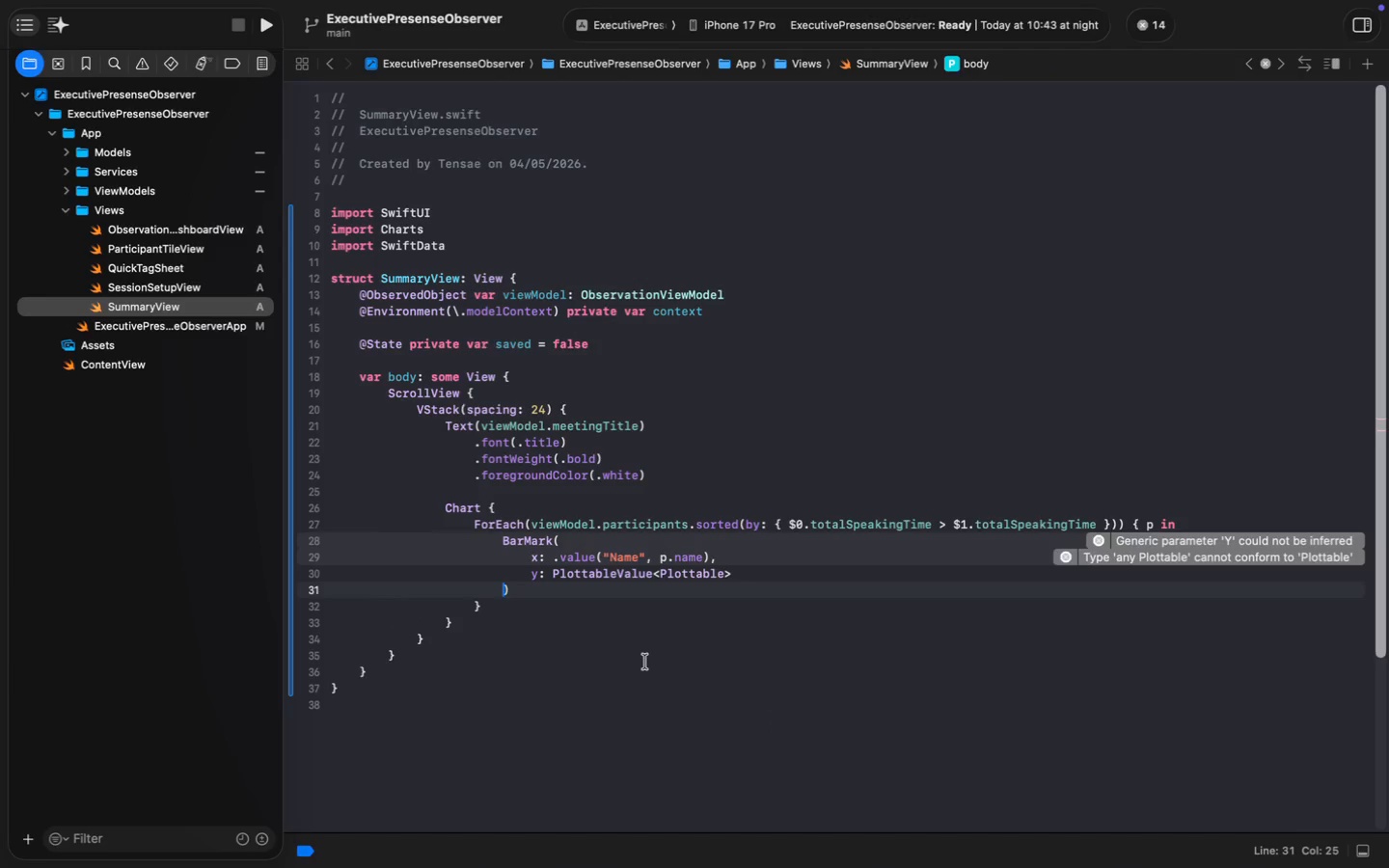 
left_click([553, 570])
 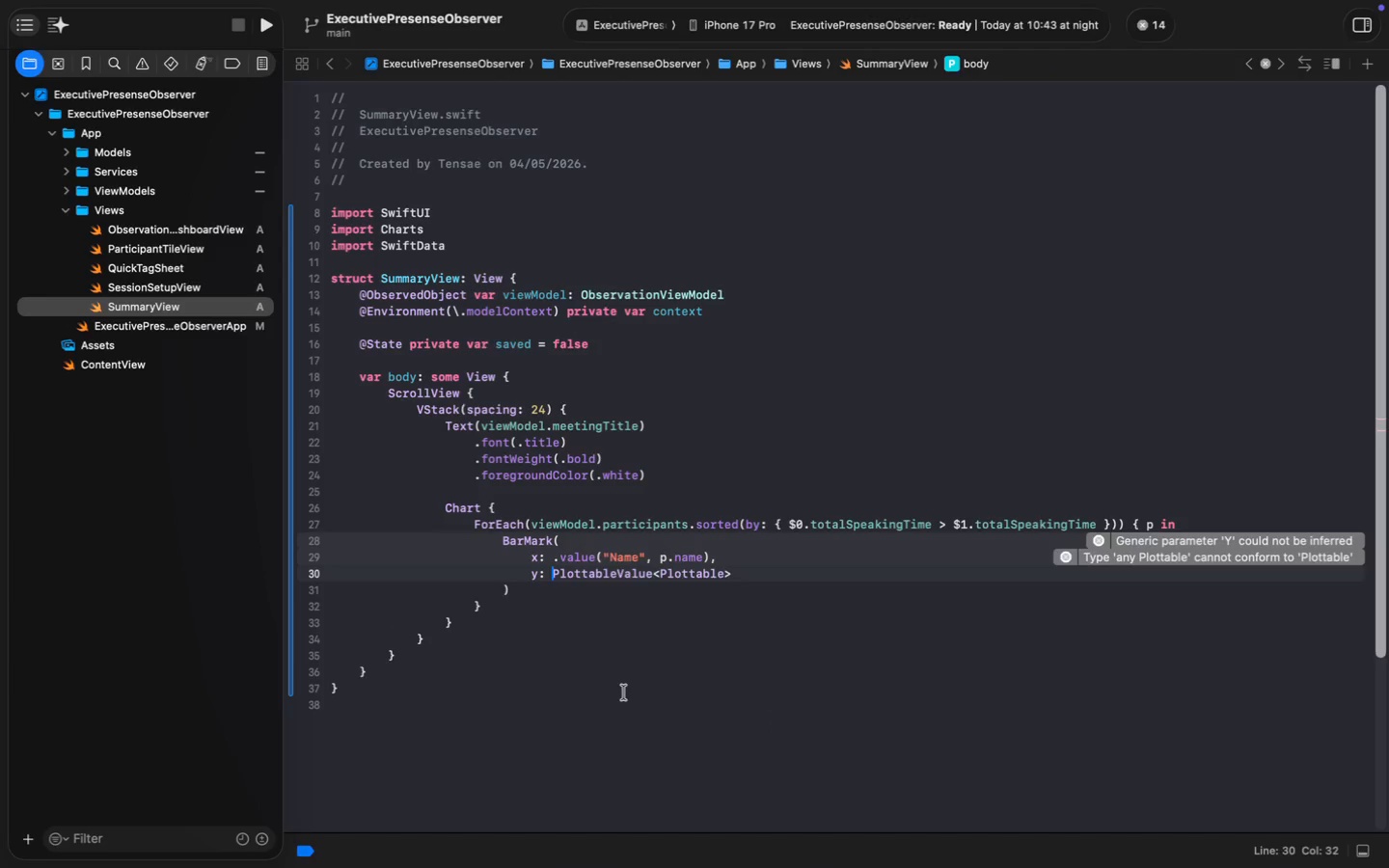 
key(Meta+Shift+ArrowRight)
 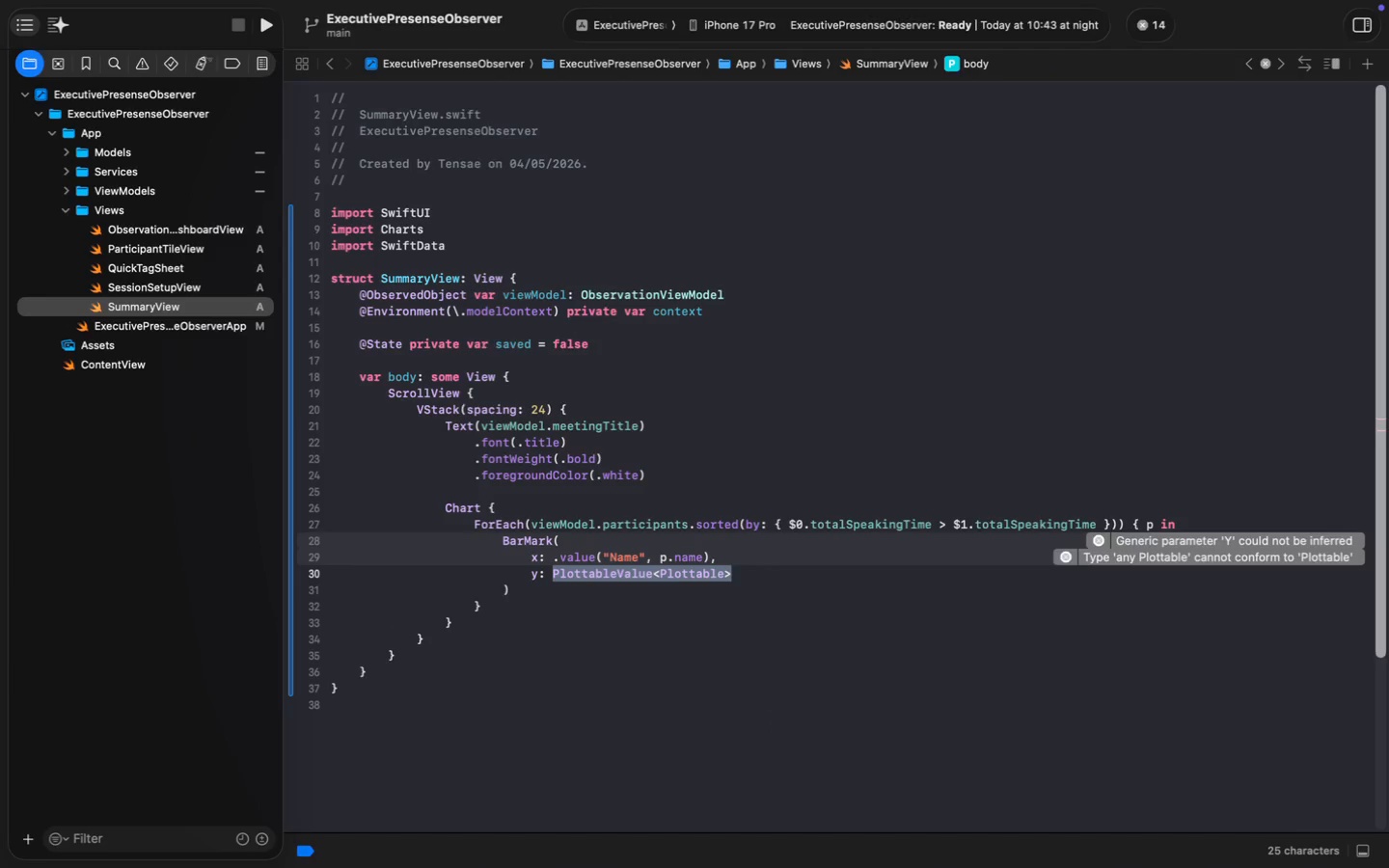 
type(.value))
key(Backspace)
type(("s)
key(Backspace)
type(Seconds)
 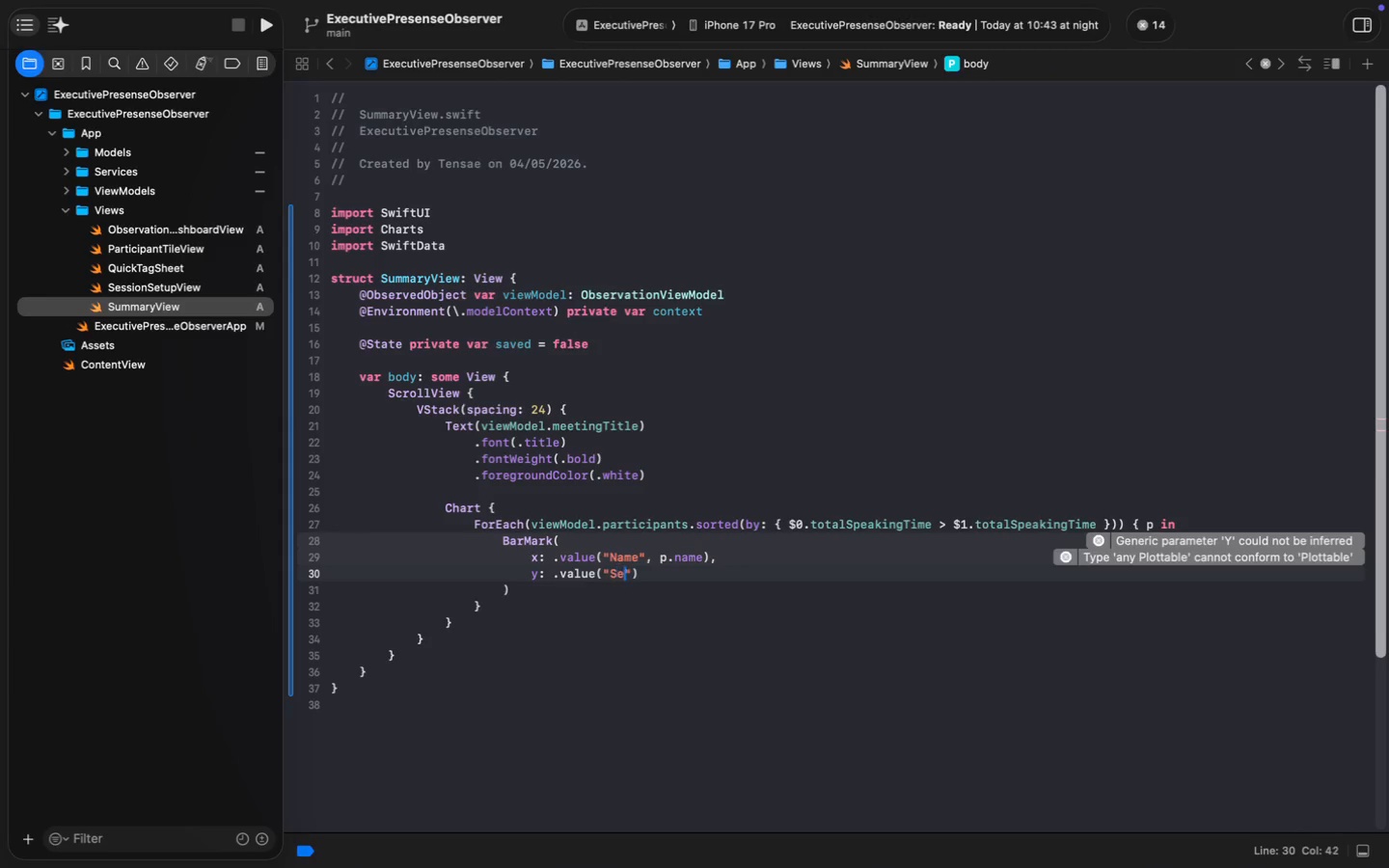 
 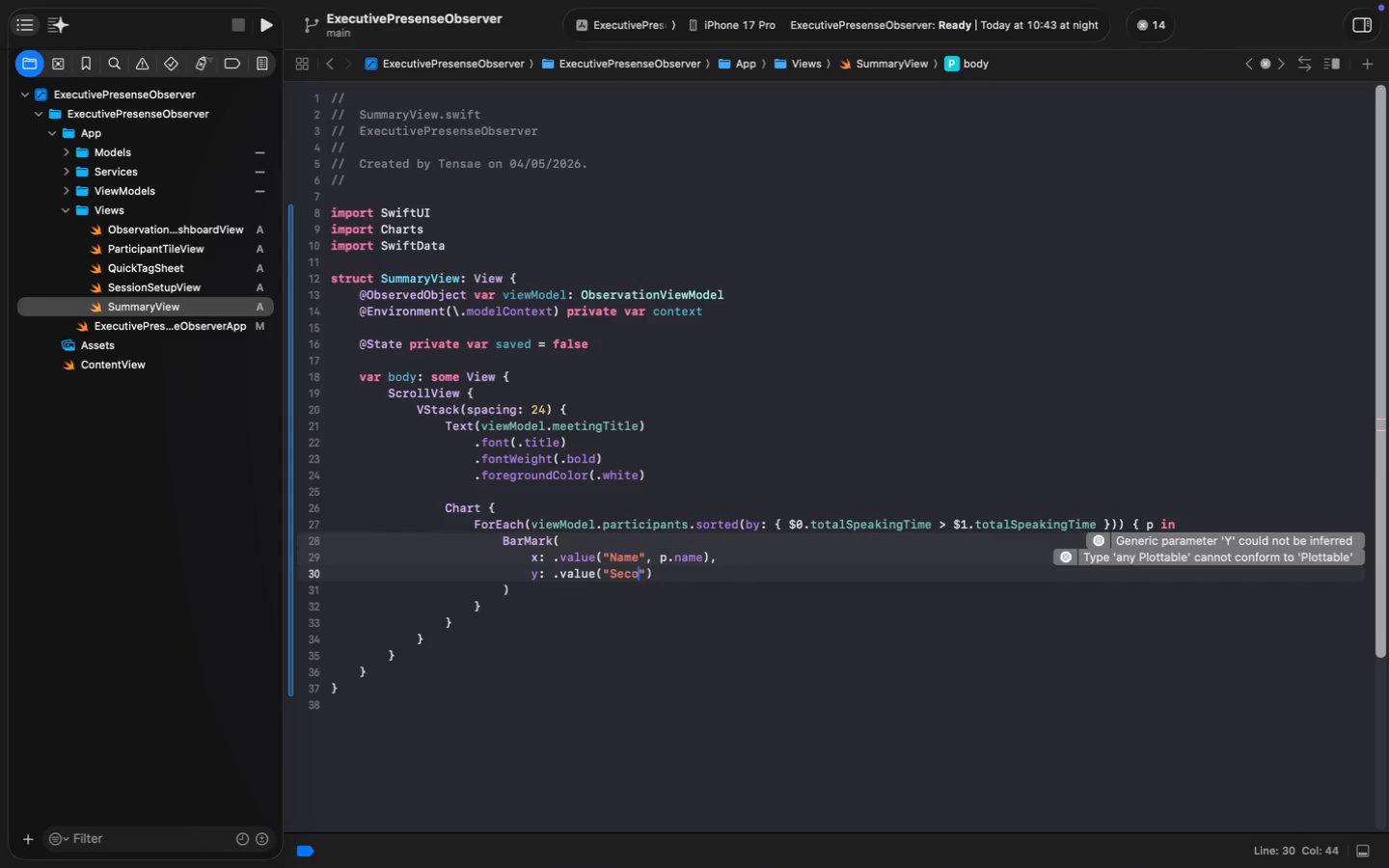 
key(ArrowRight)
 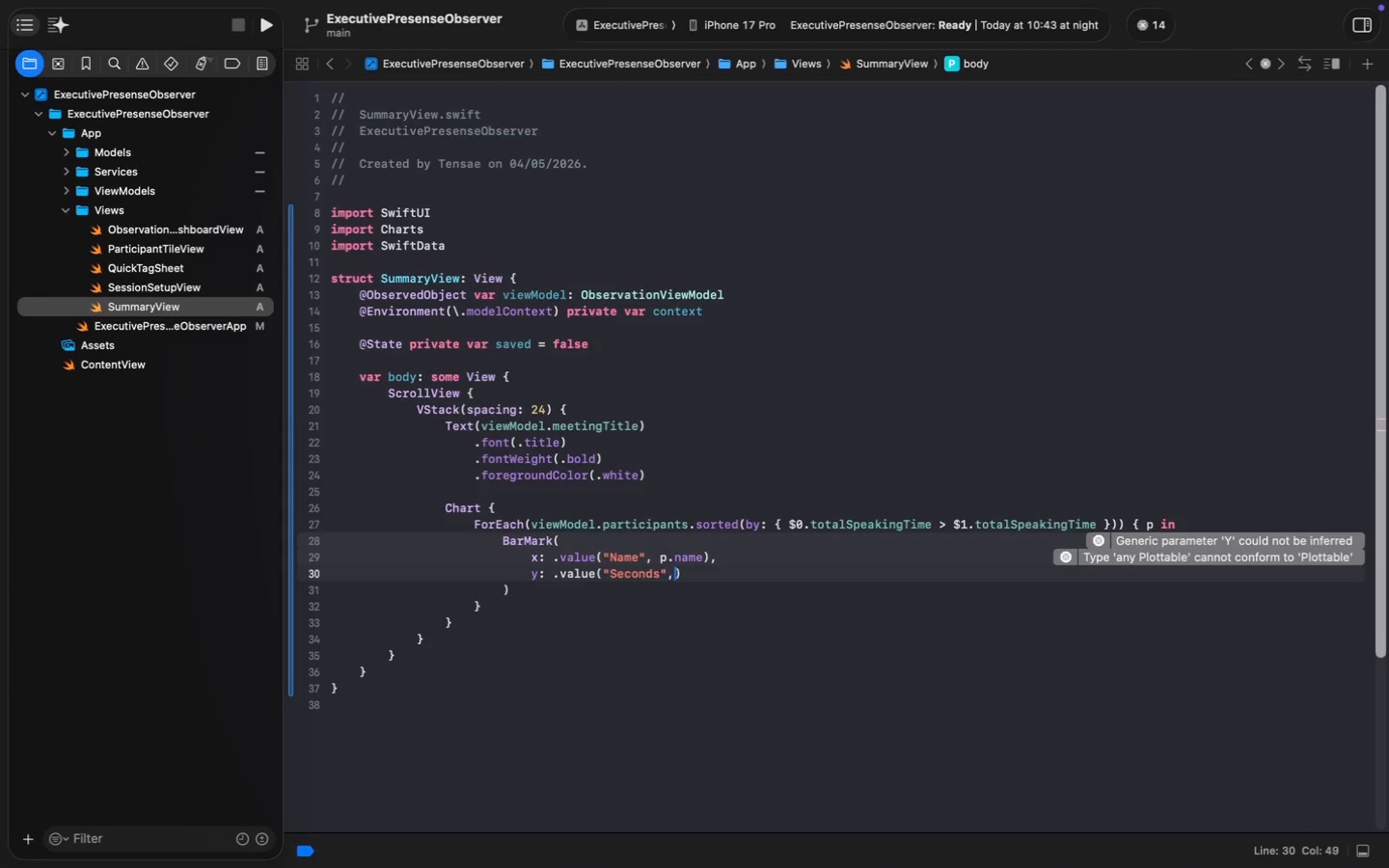 
key(Comma)
 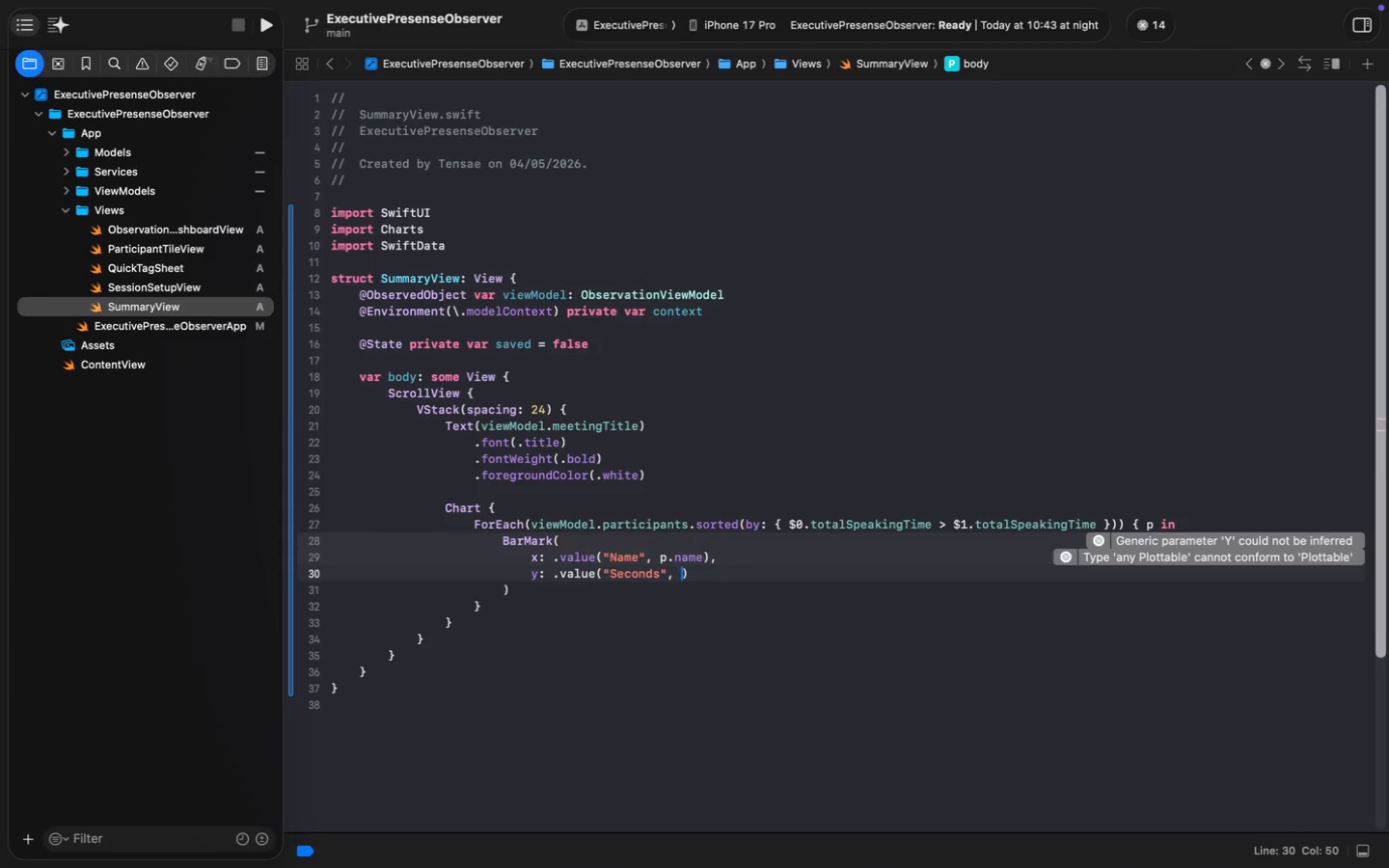 
key(Space)
 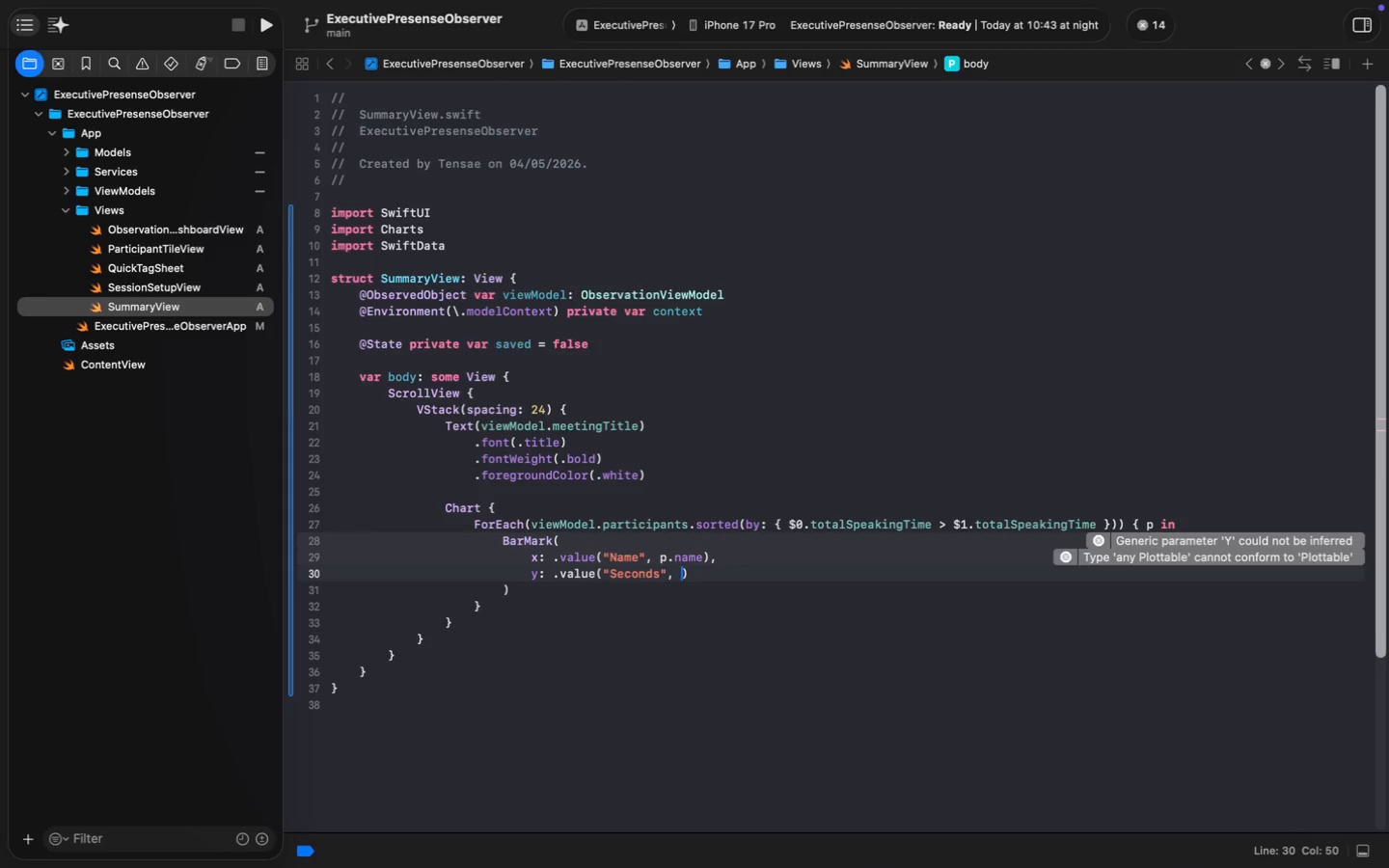 
key(P)
 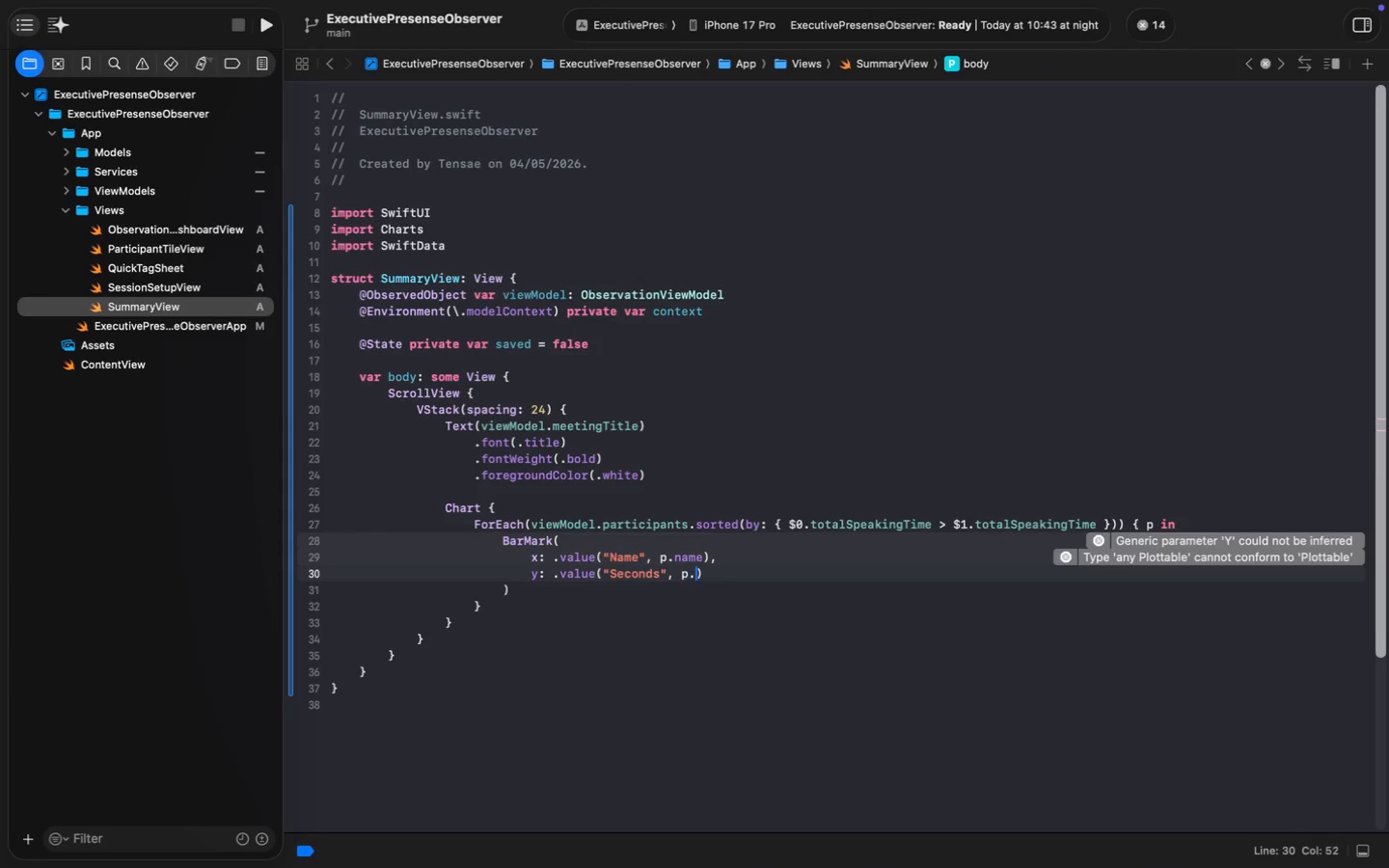 
key(Period)
 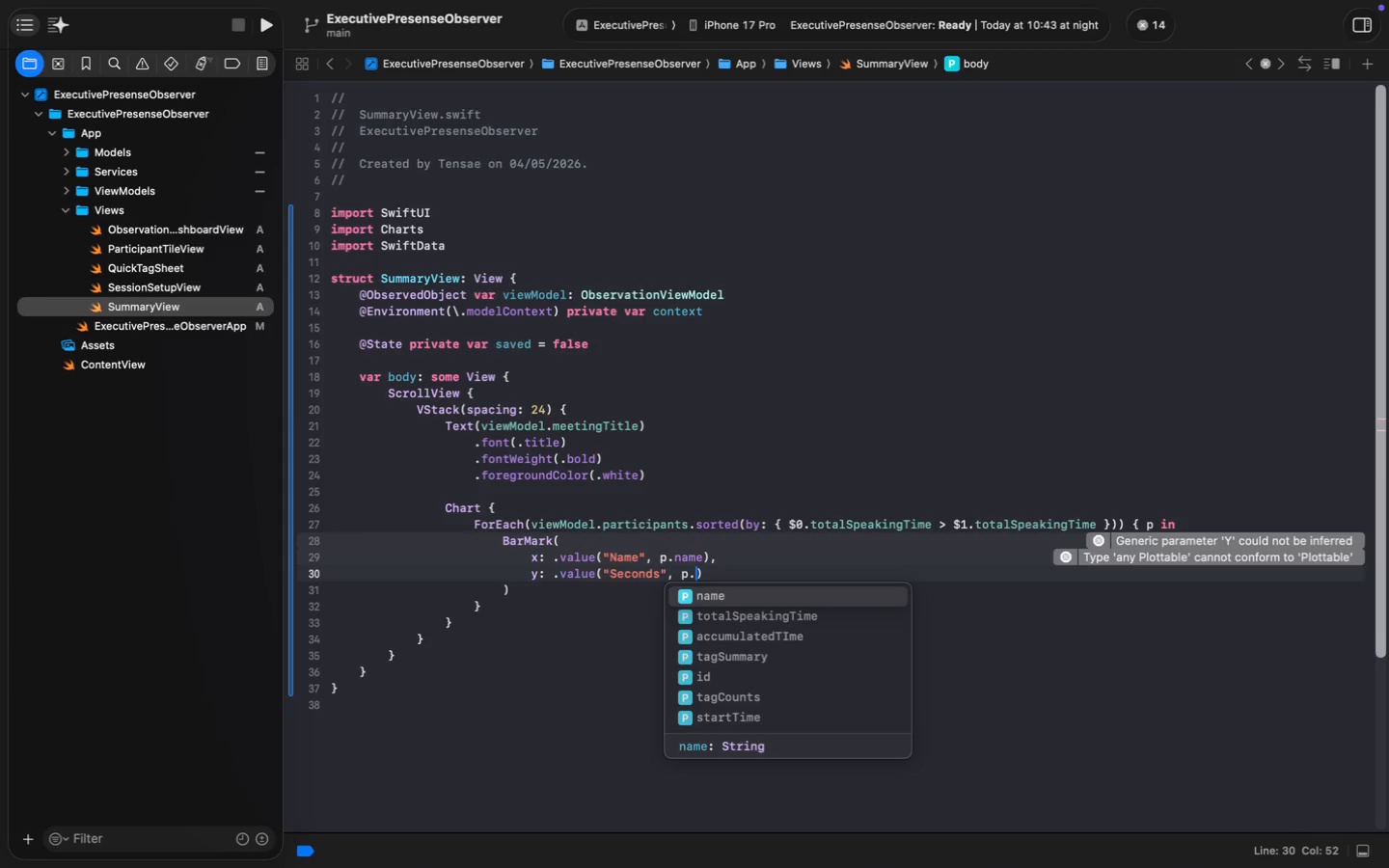 
key(ArrowDown)
 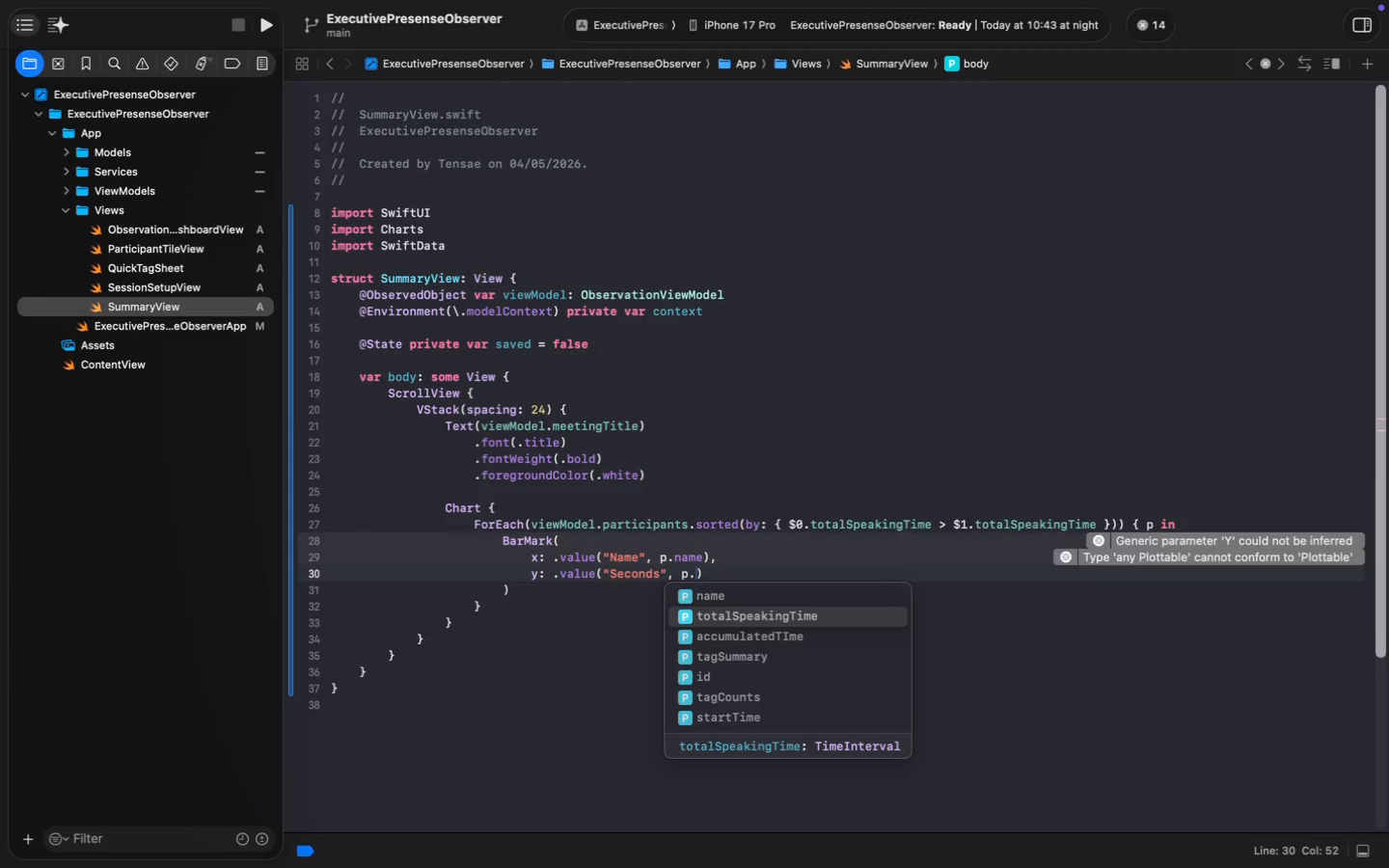 
key(Enter)
 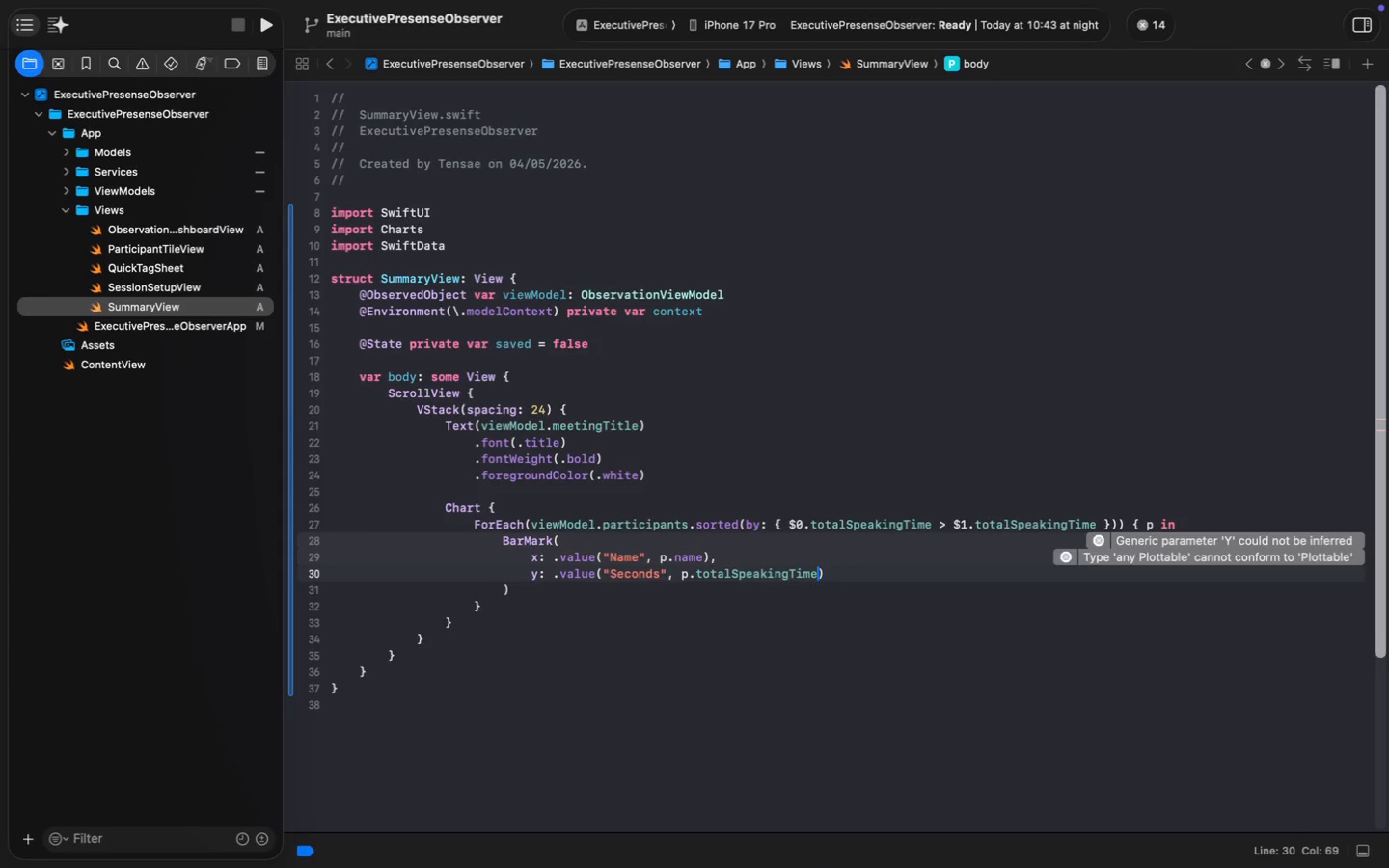 
key(Meta+S)
 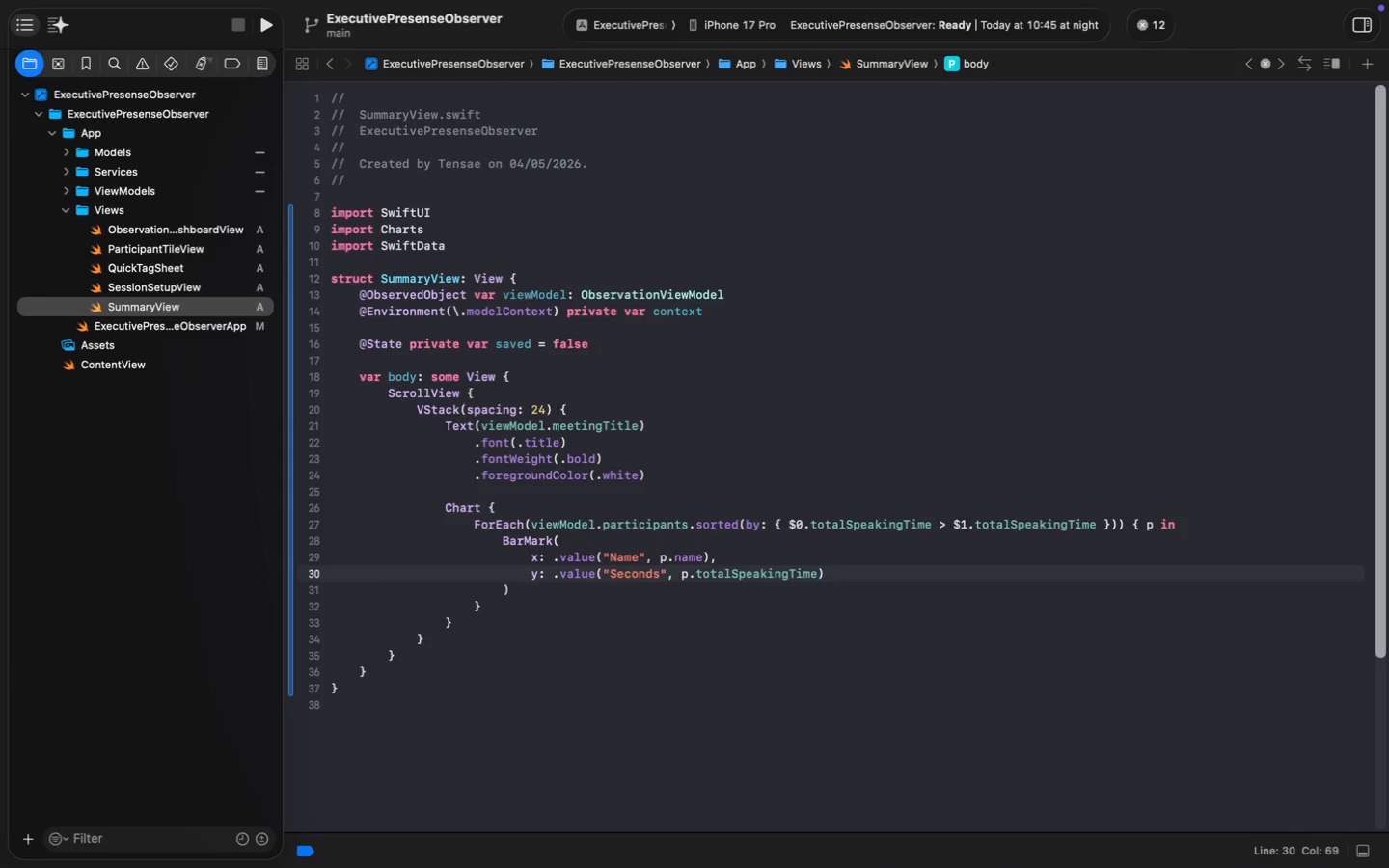 
key(ArrowDown)
 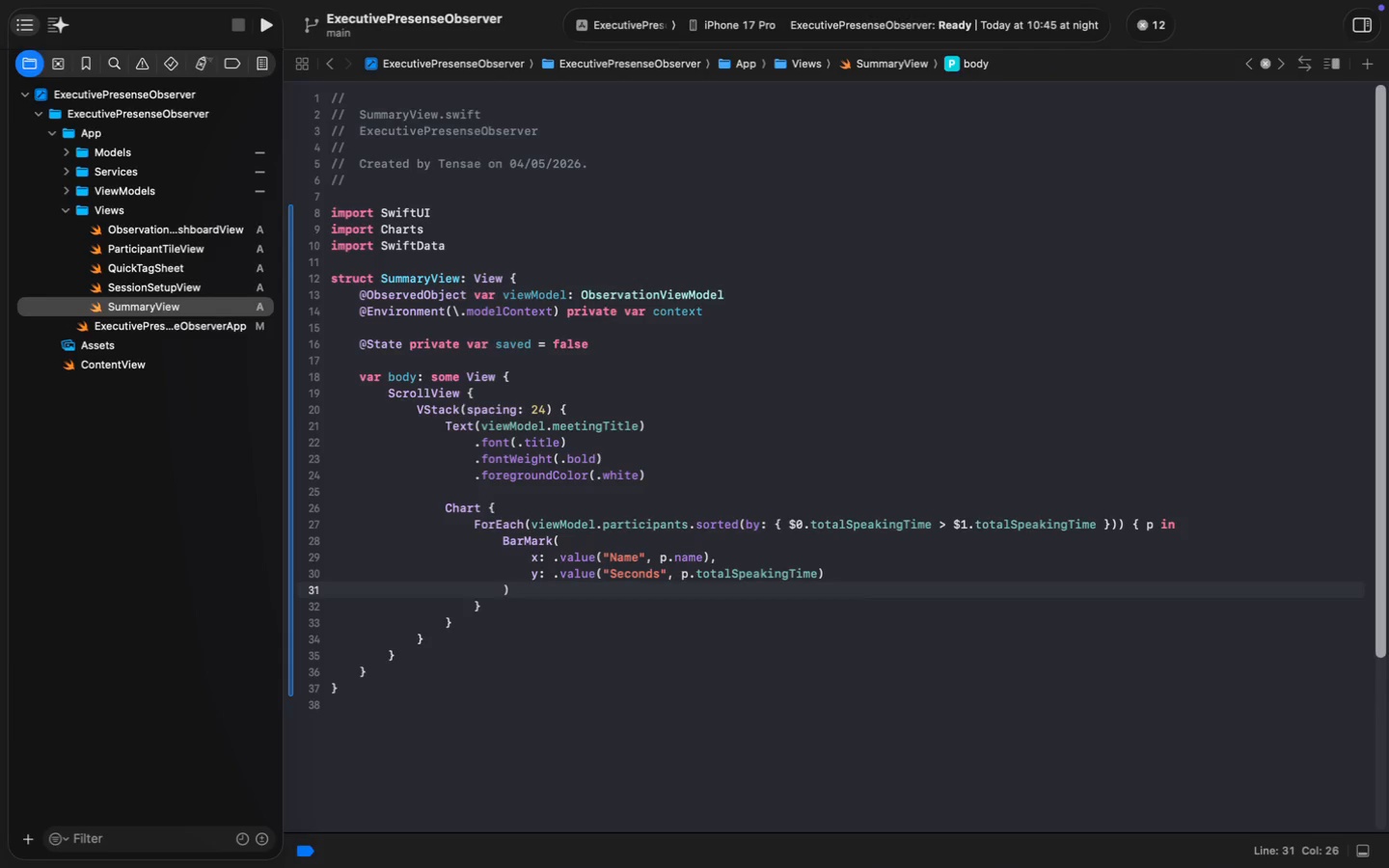 
key(Enter)
 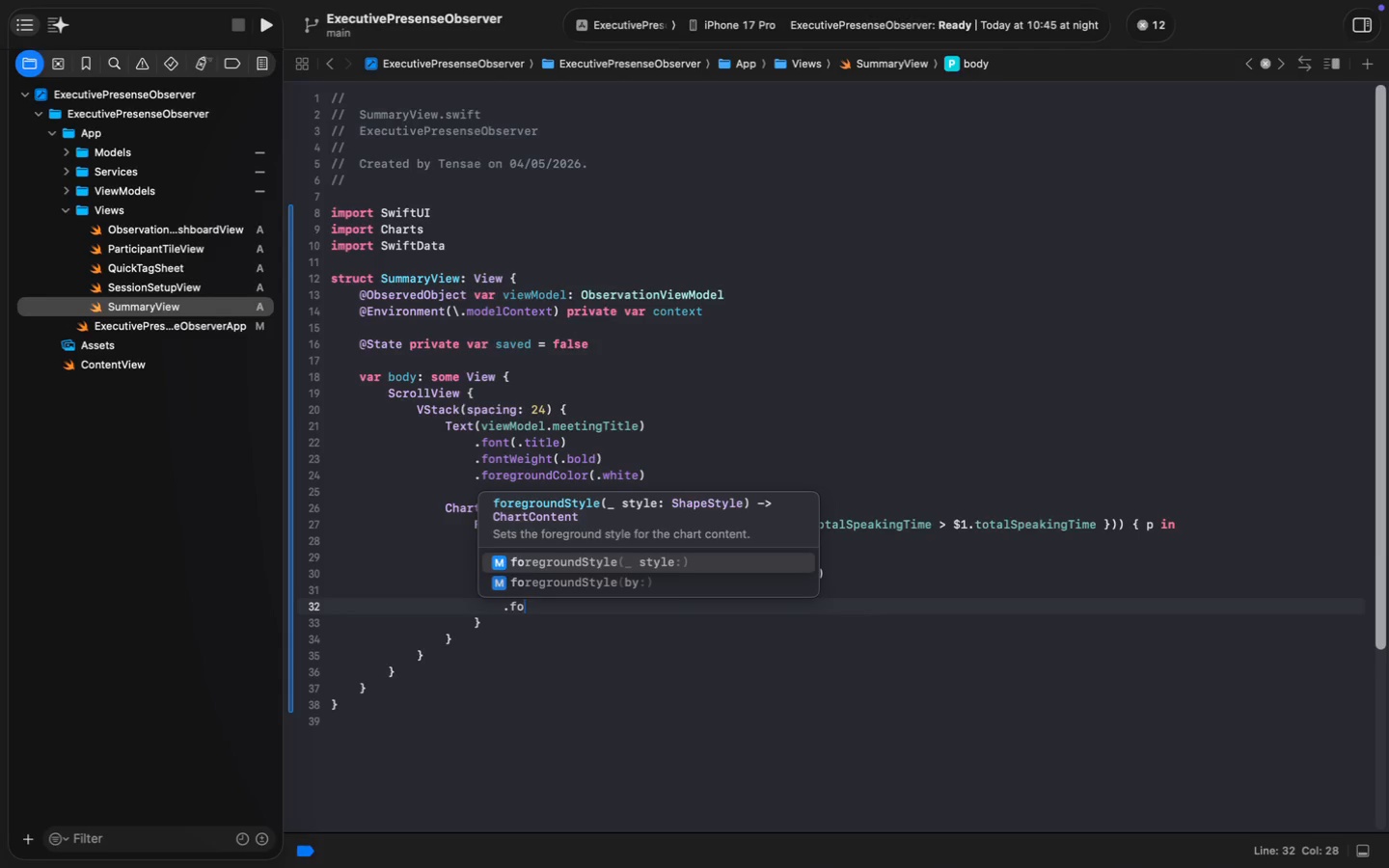 
type(.fo)
 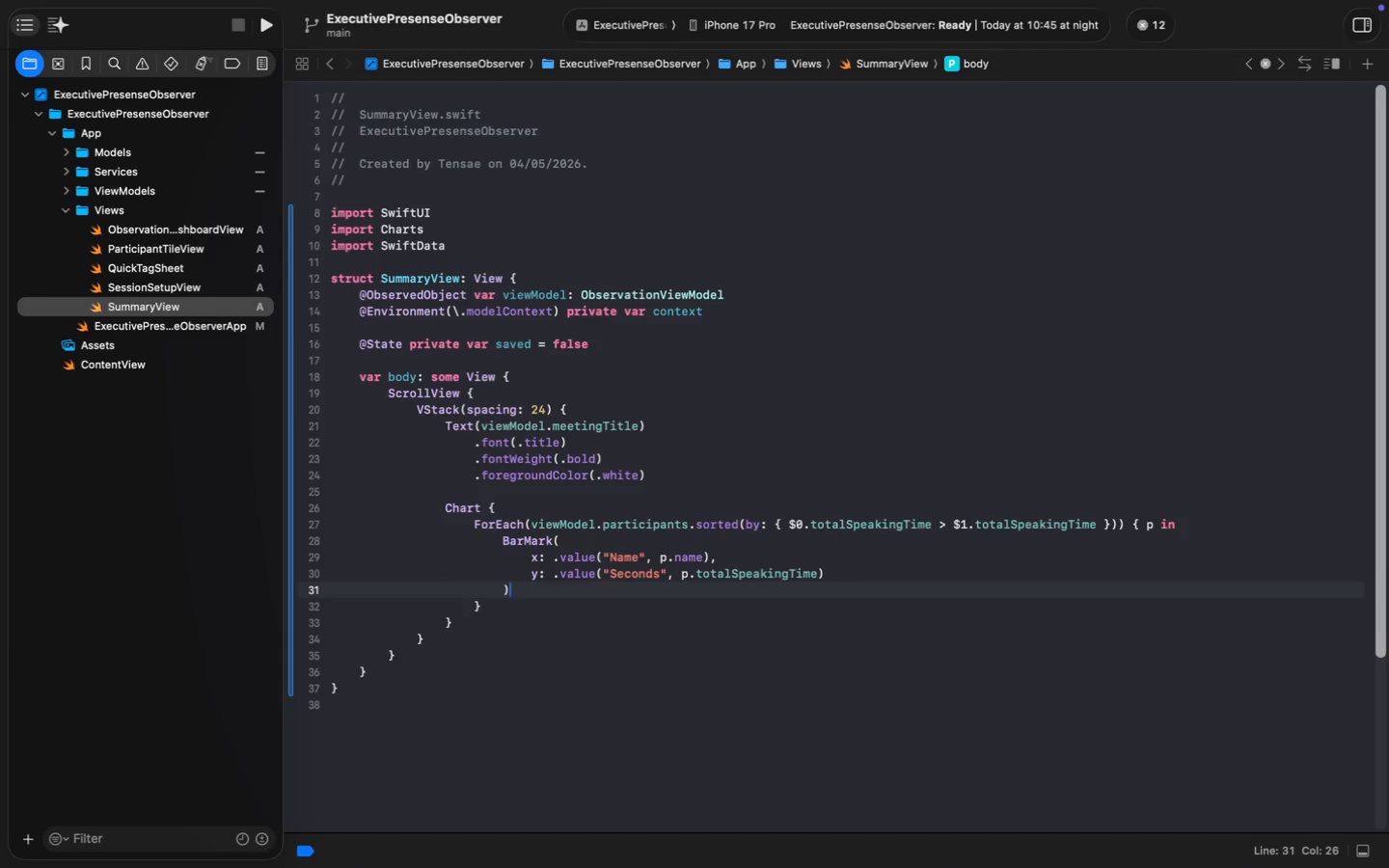 
key(Enter)
 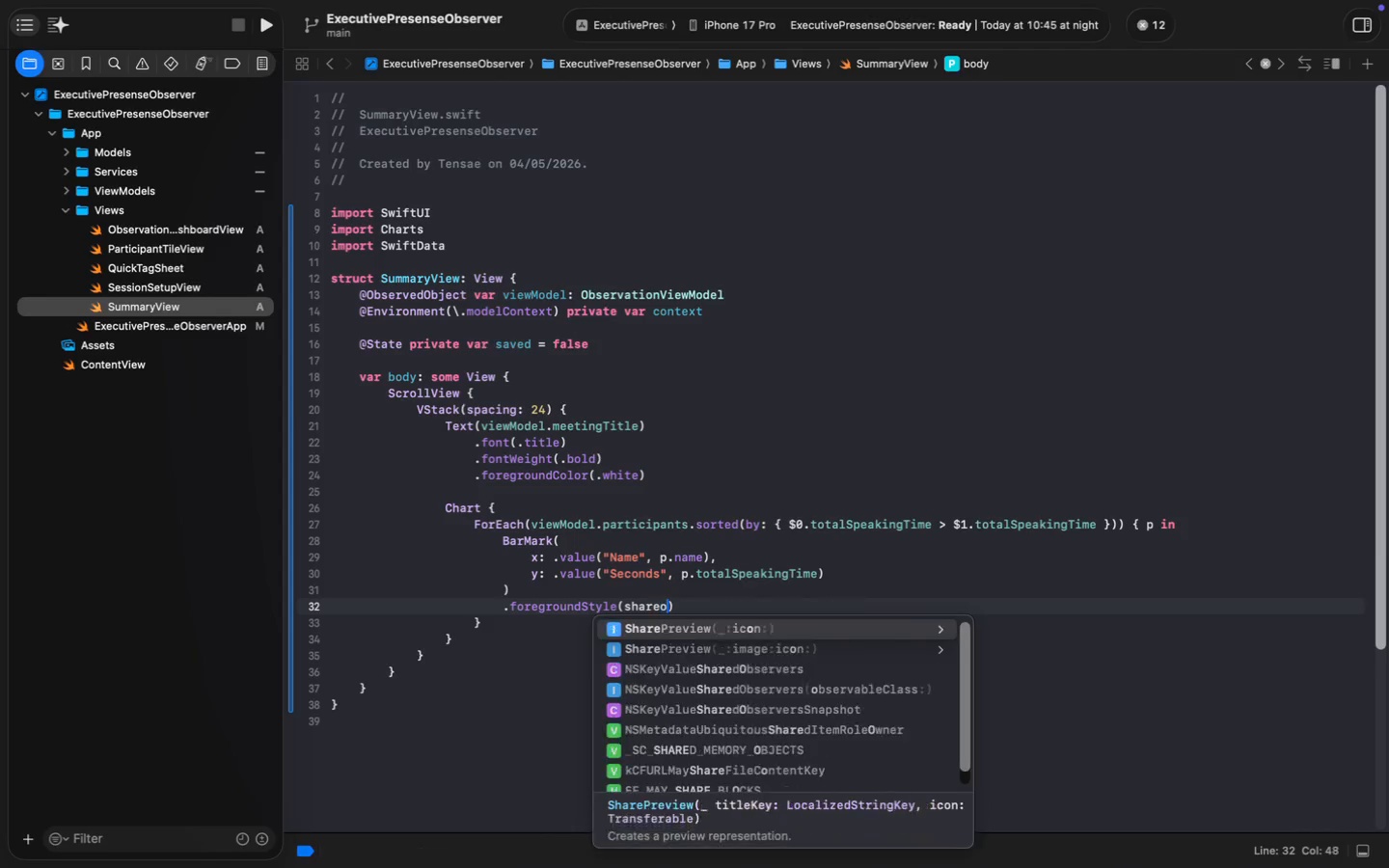 
type(shareof)
key(Backspace)
key(Backspace)
type(OfVoiceColor(for: )
key(Tab)
 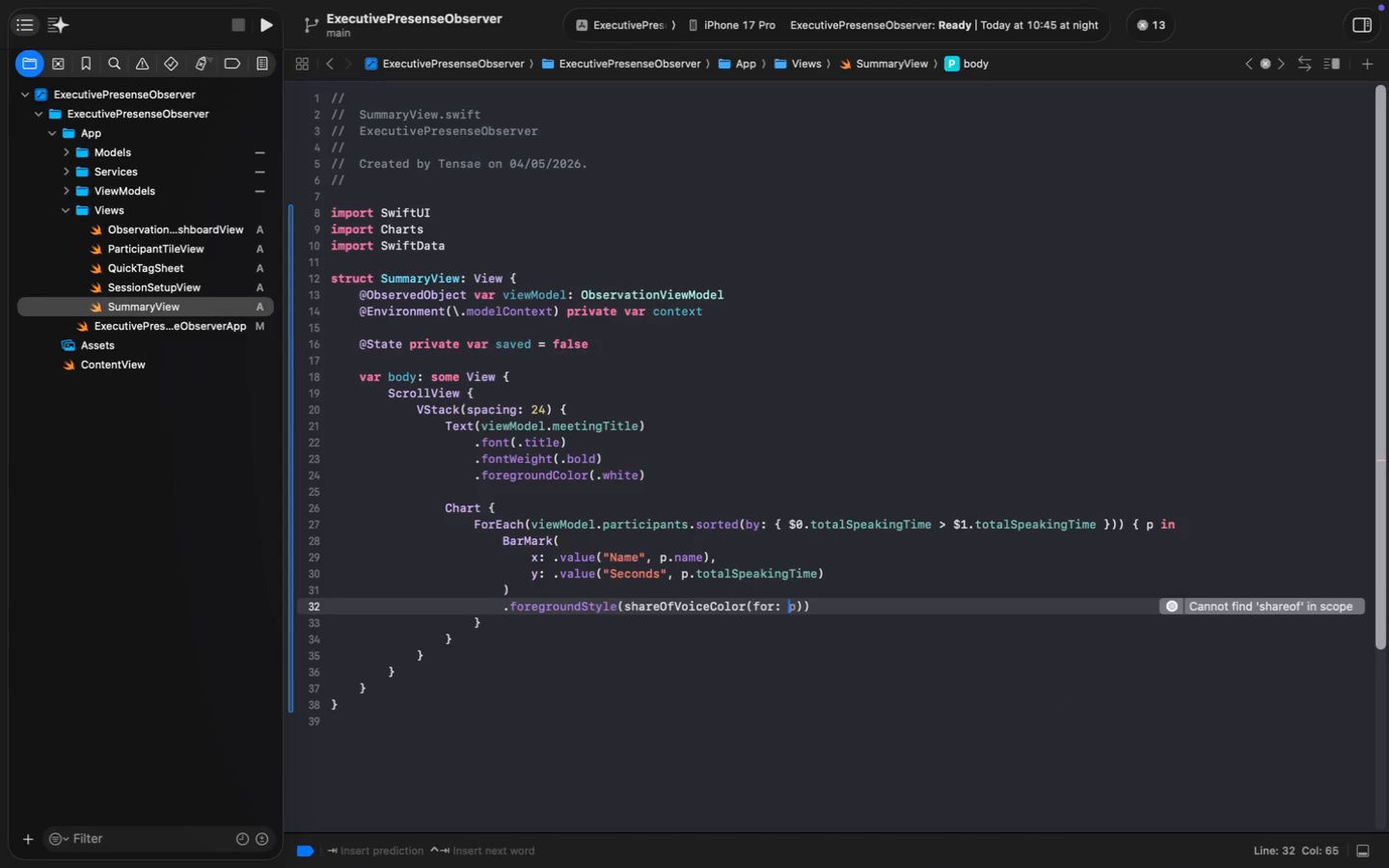 
key(Meta+MetaRight)
 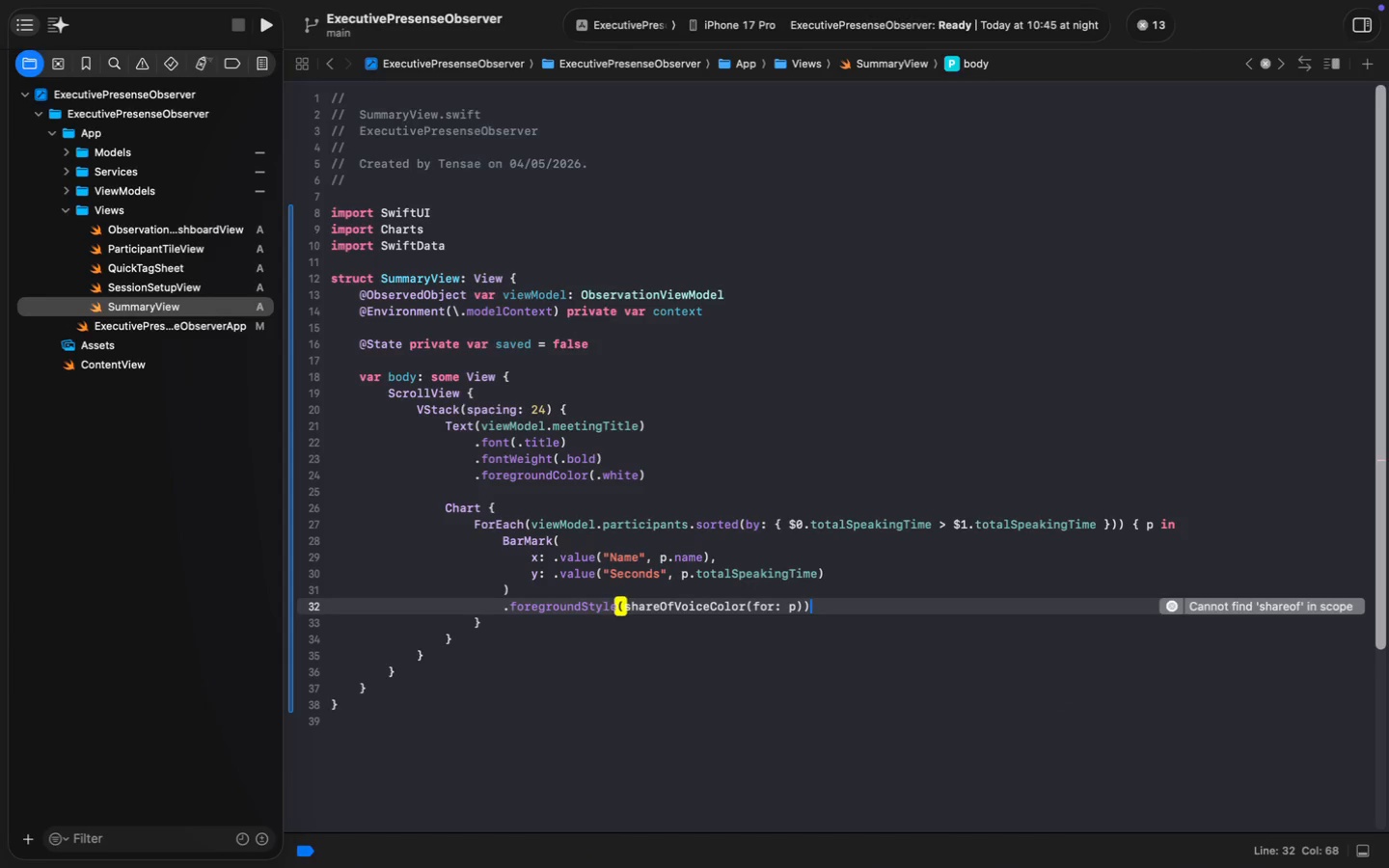 
key(Meta+ArrowRight)
 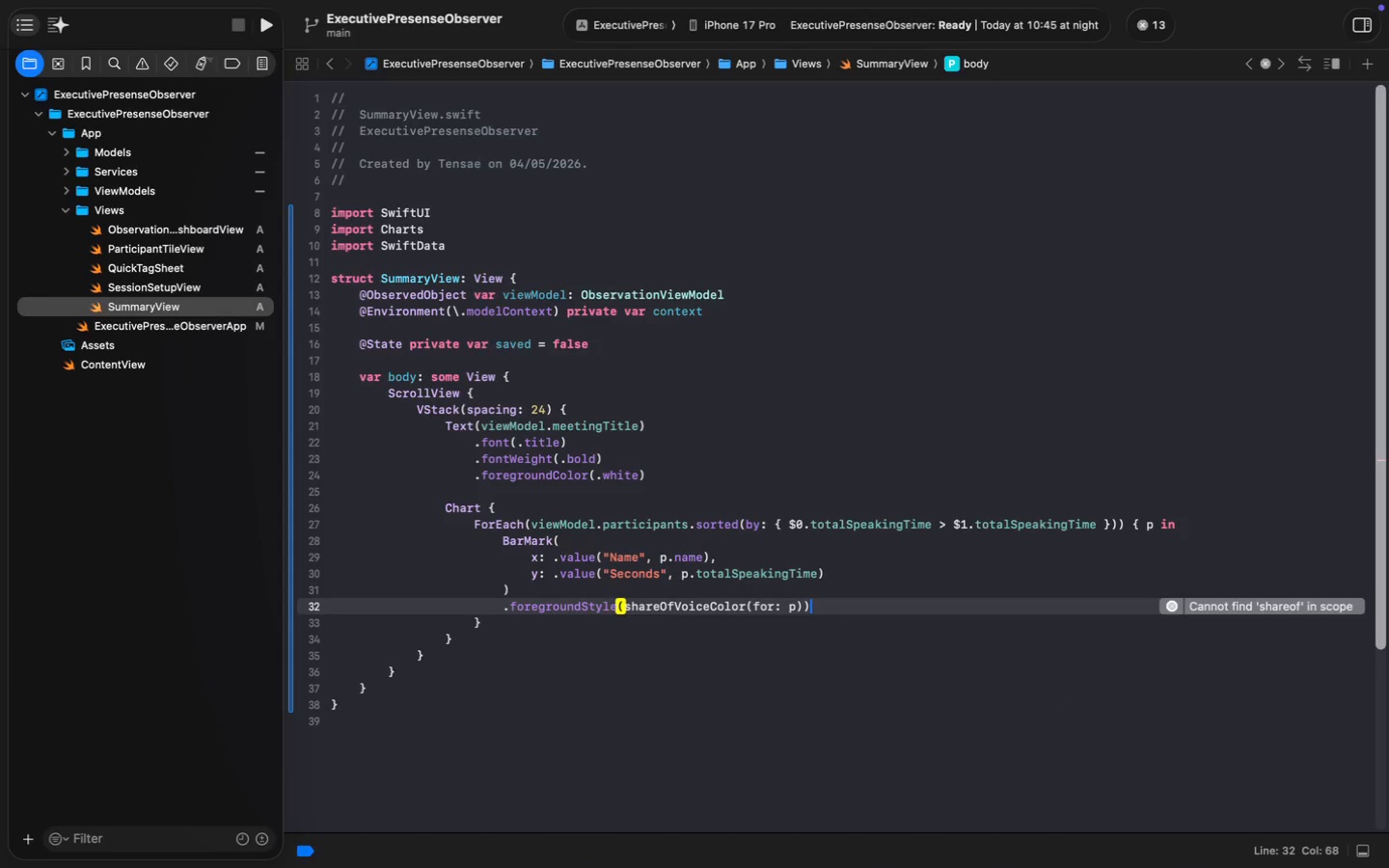 
key(Enter)
 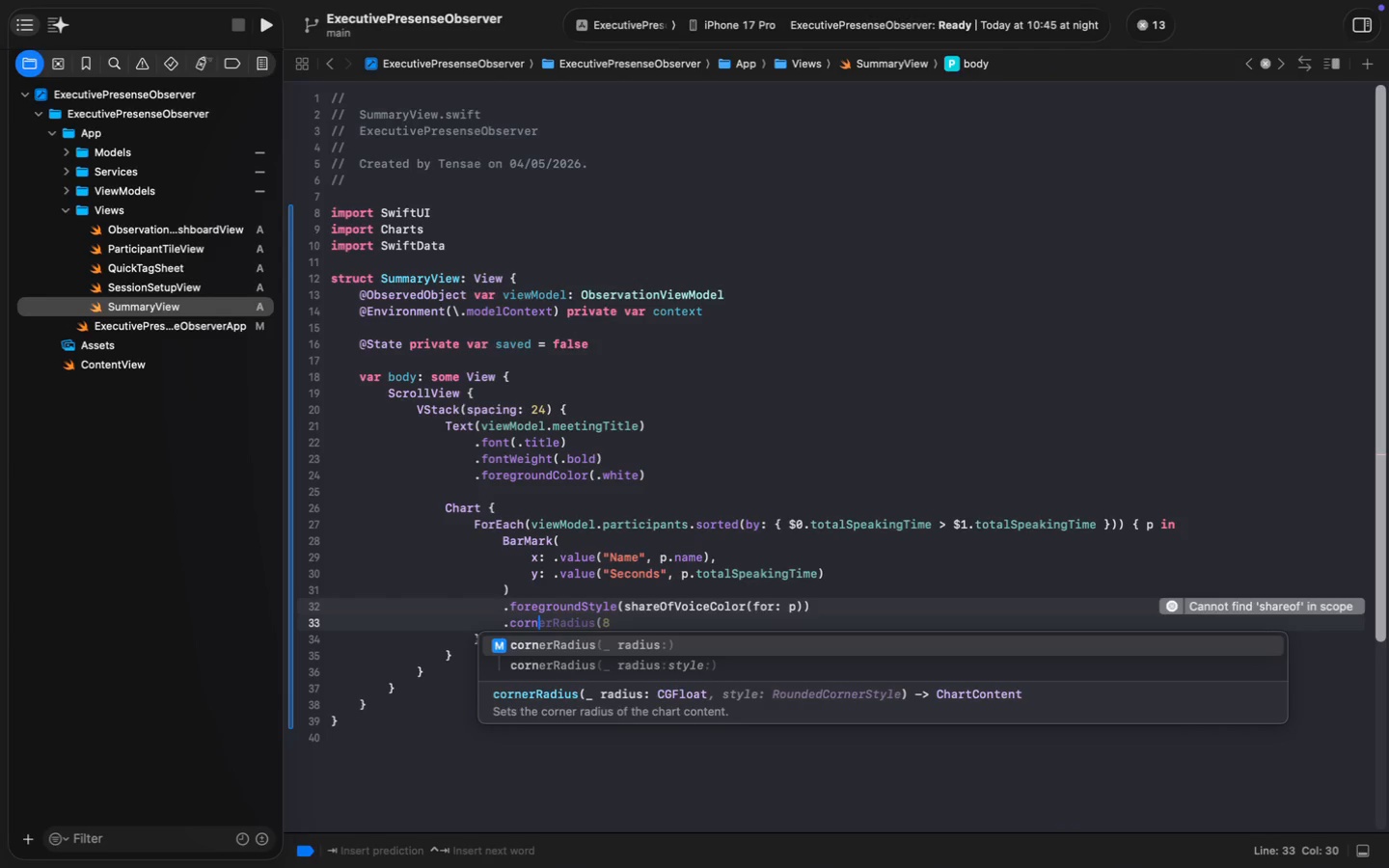 
type(.corn)
 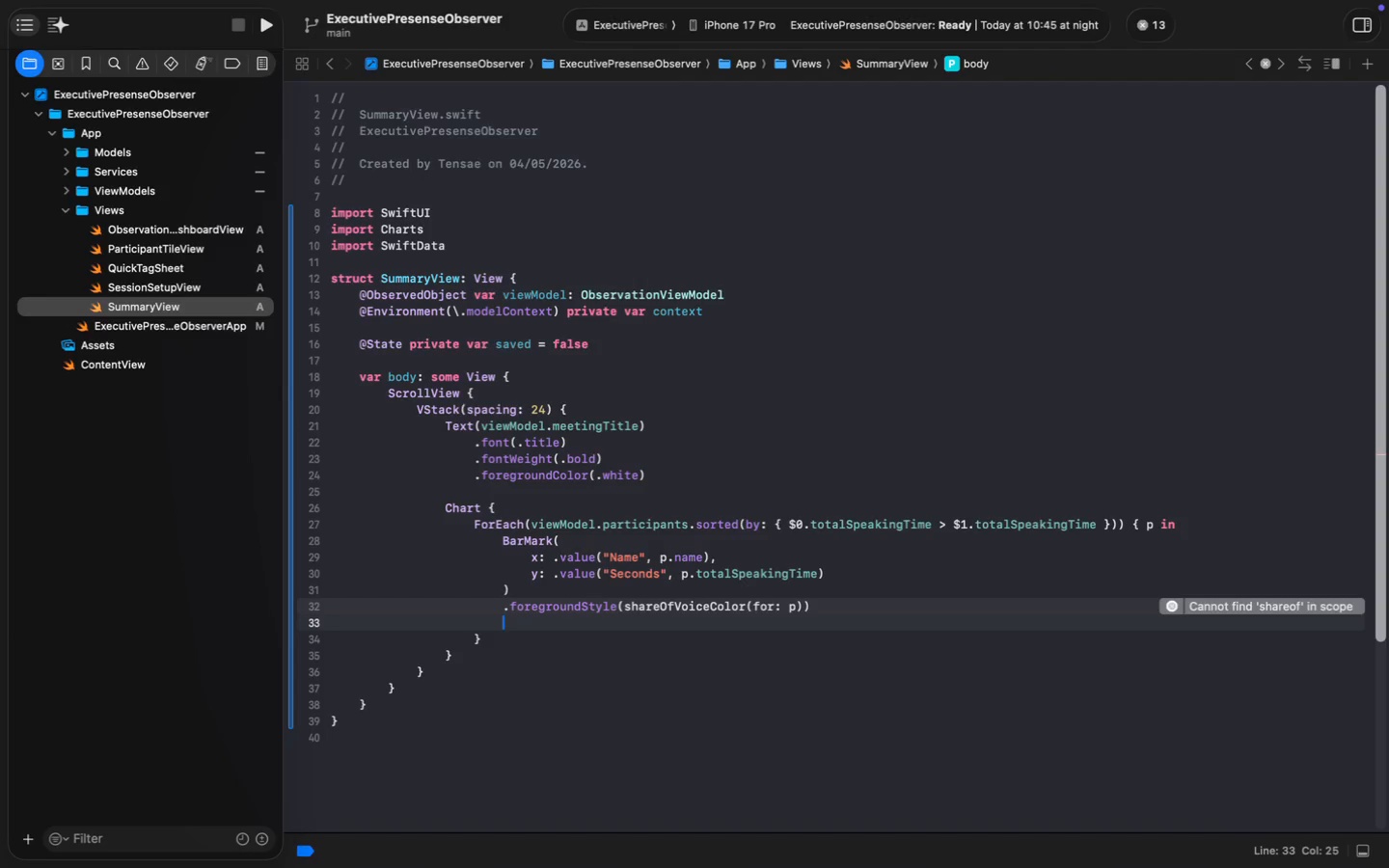 
key(Tab)
 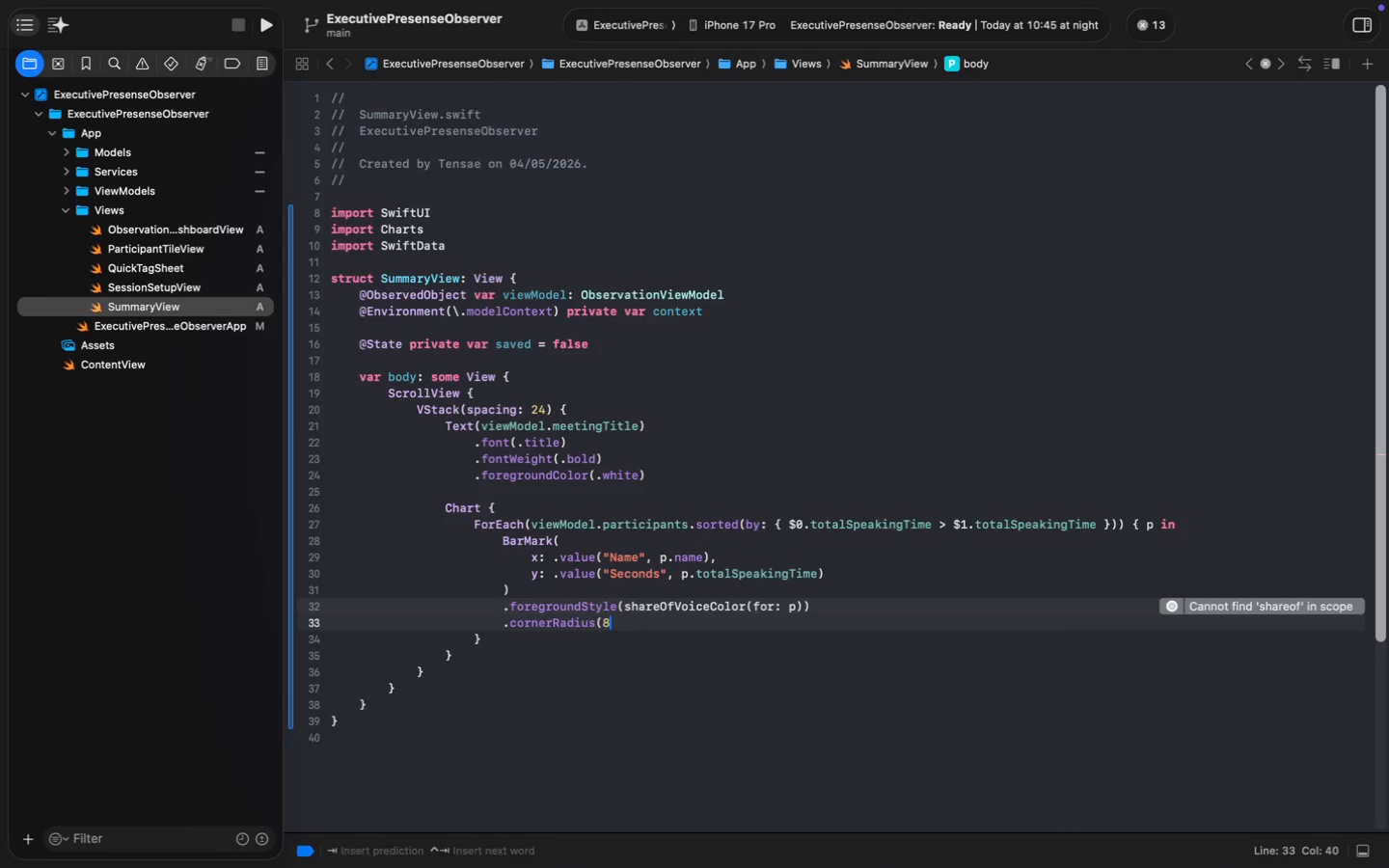 
key(Shift+0)
 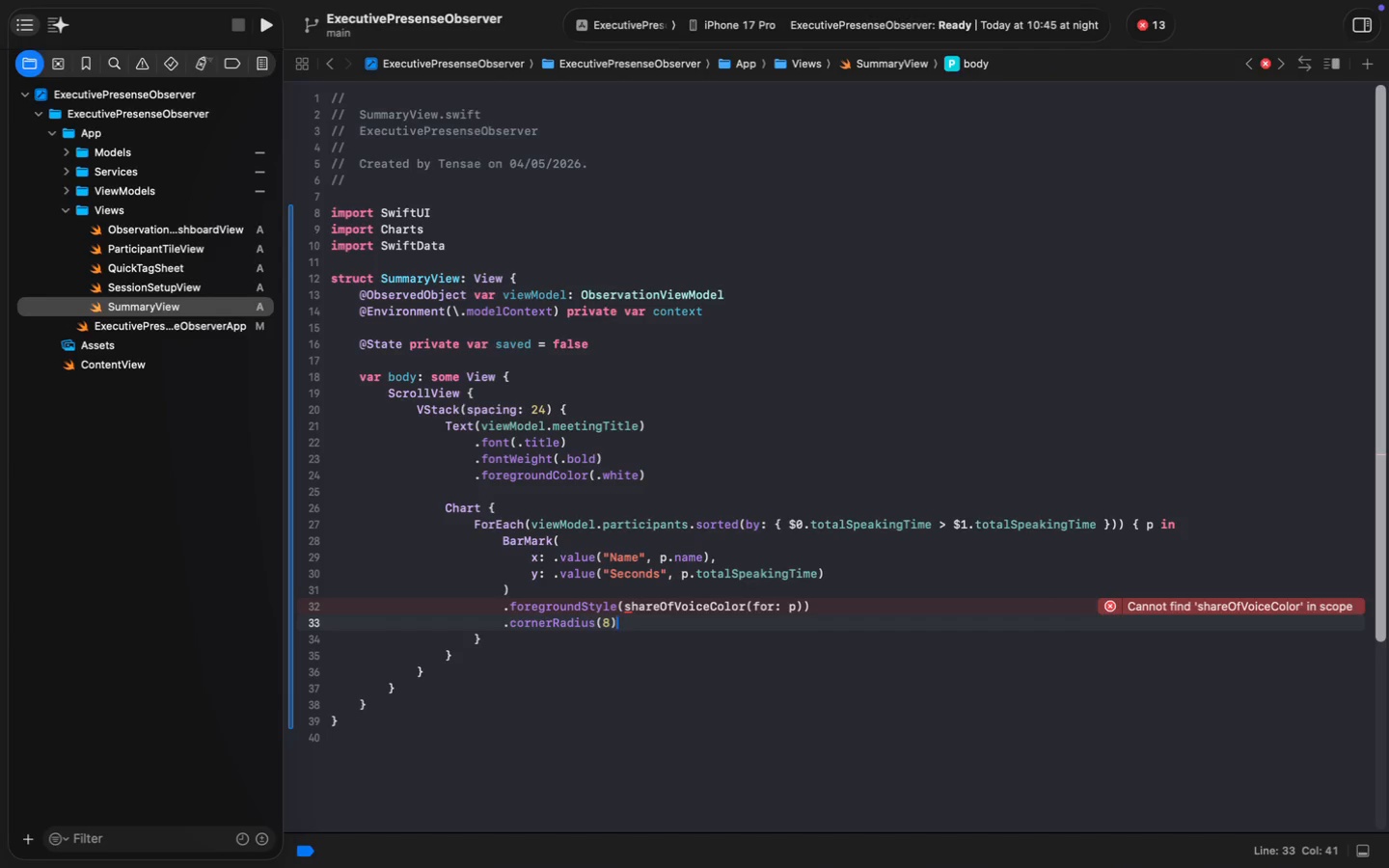 
wait(6.91)
 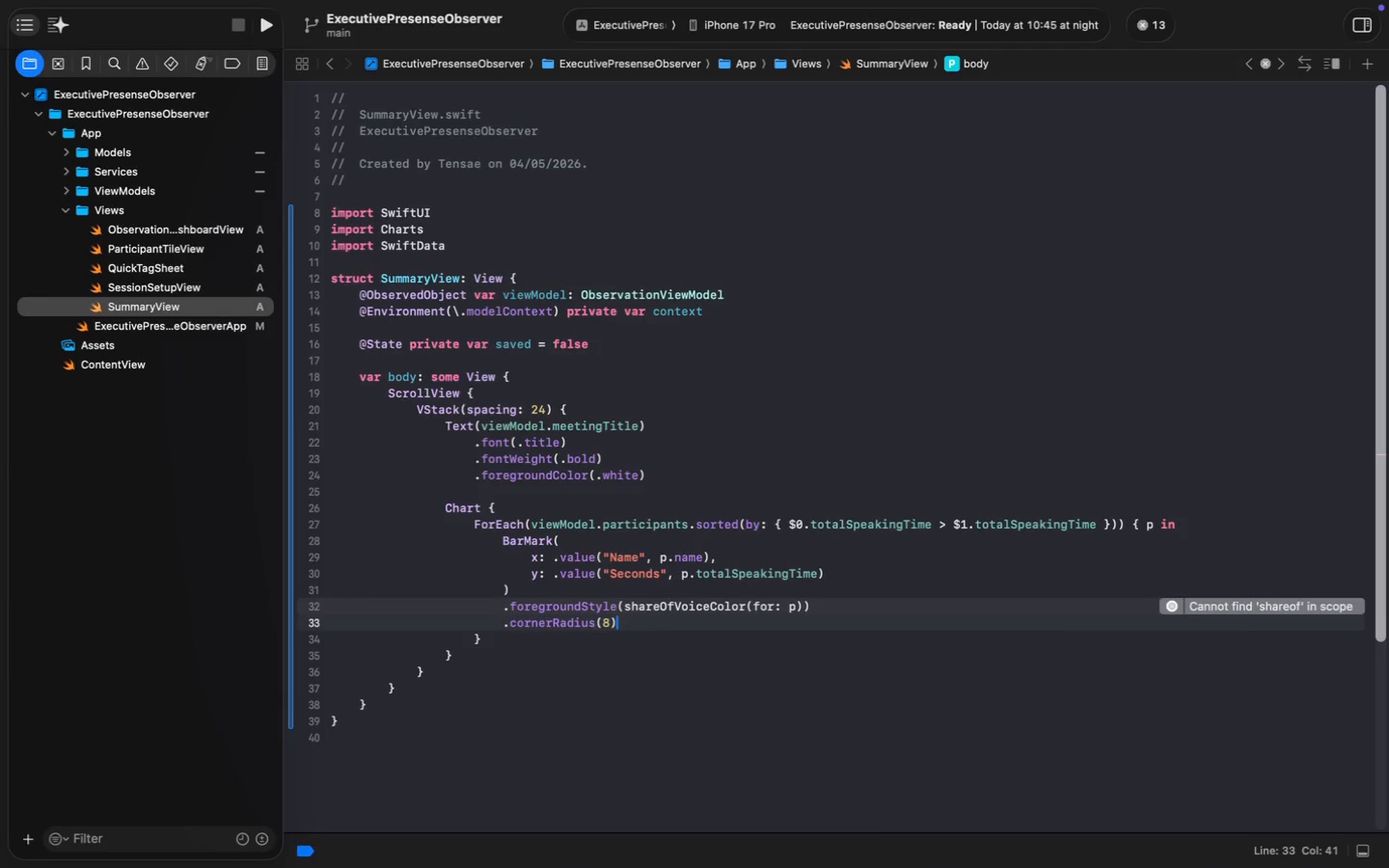 
key(ArrowDown)
 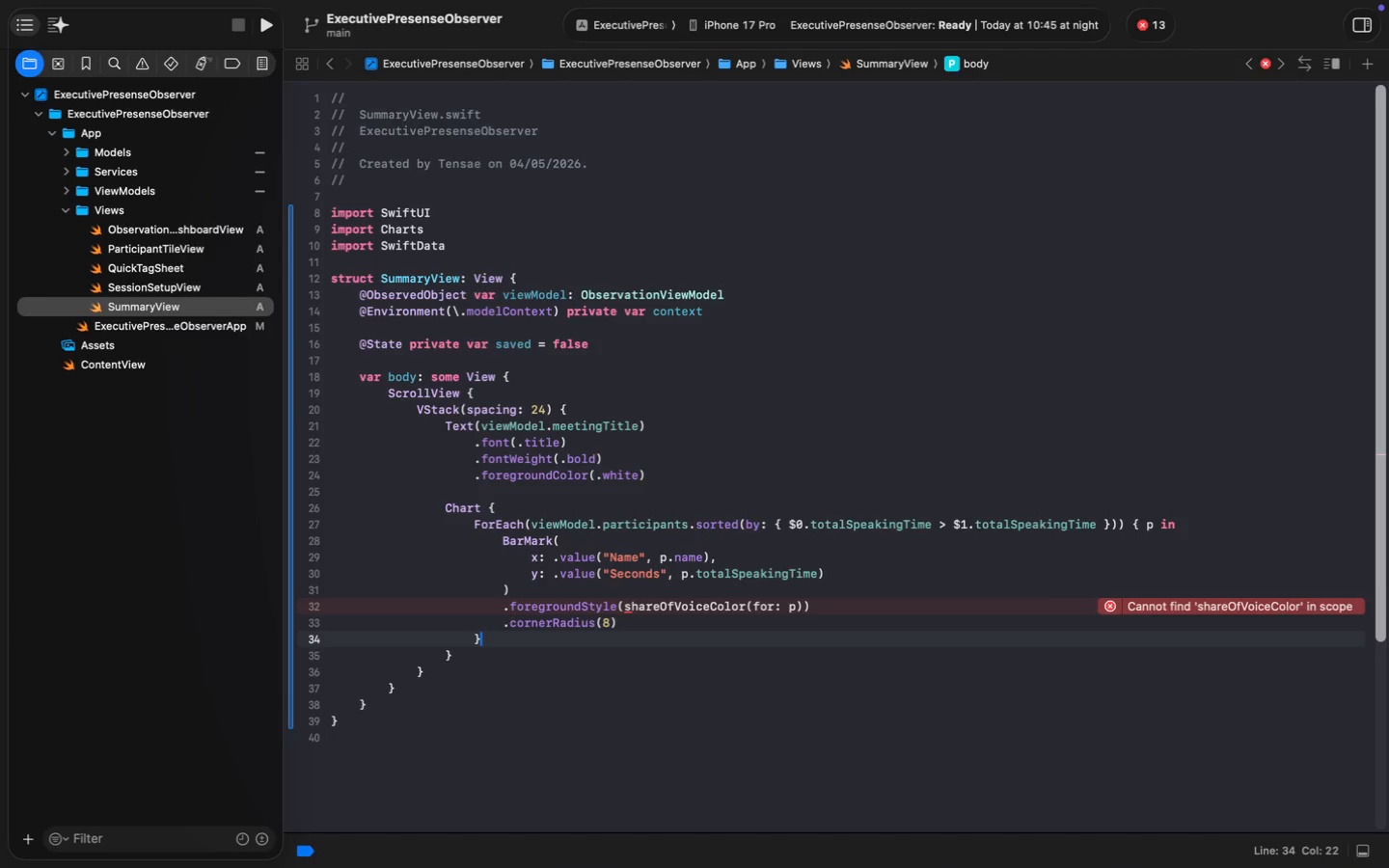 
key(ArrowDown)
 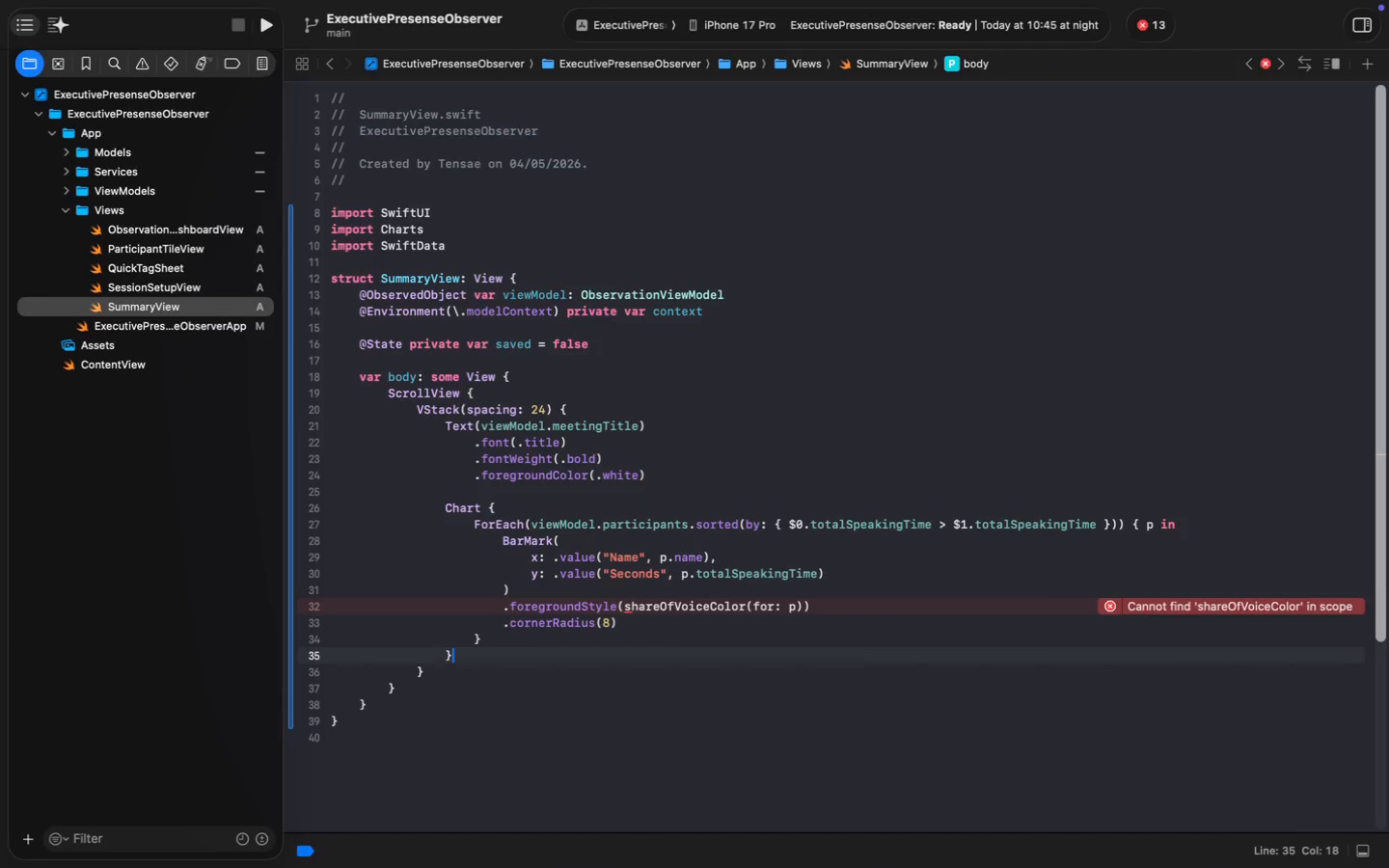 
key(ArrowUp)
 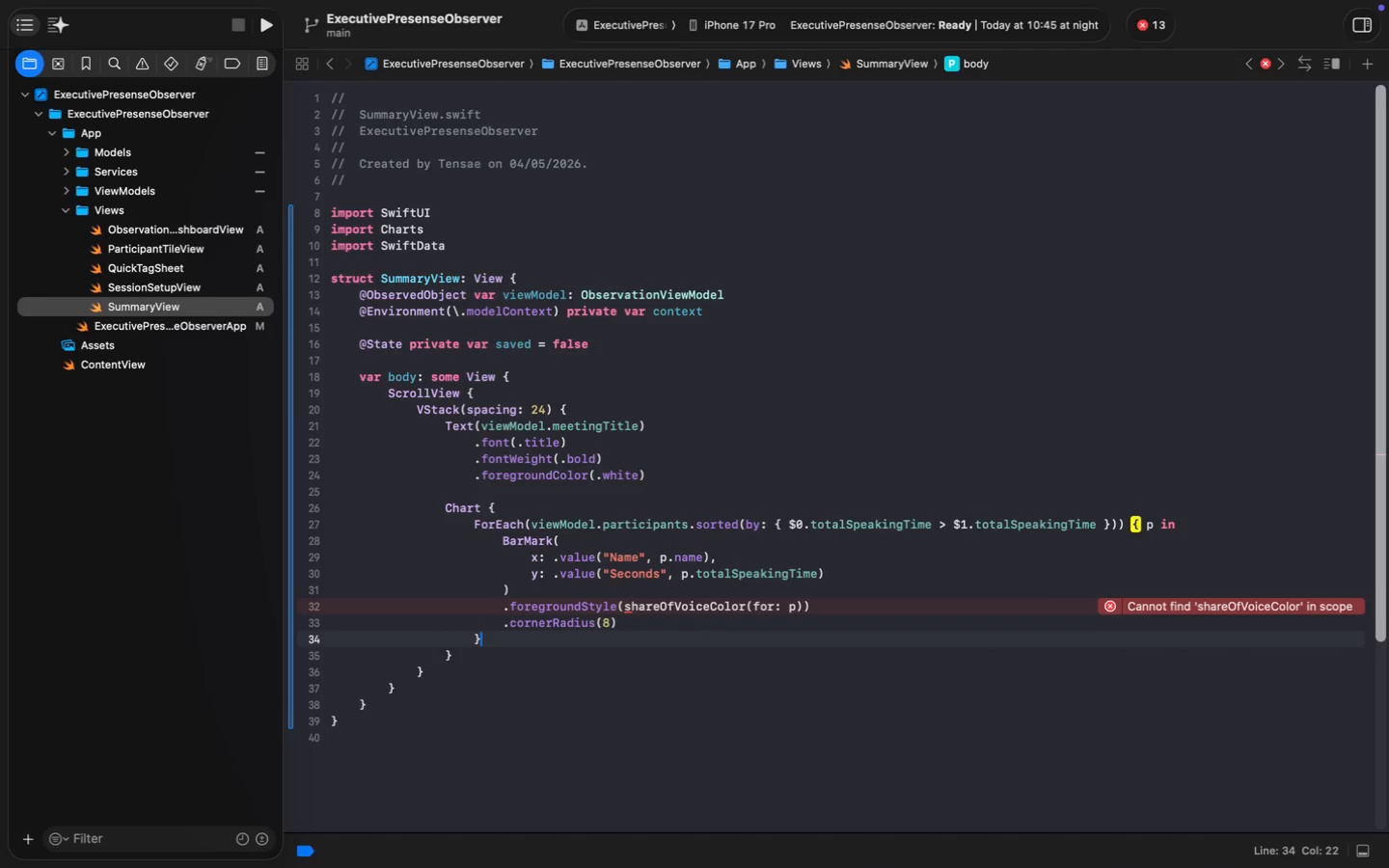 
key(ArrowDown)
 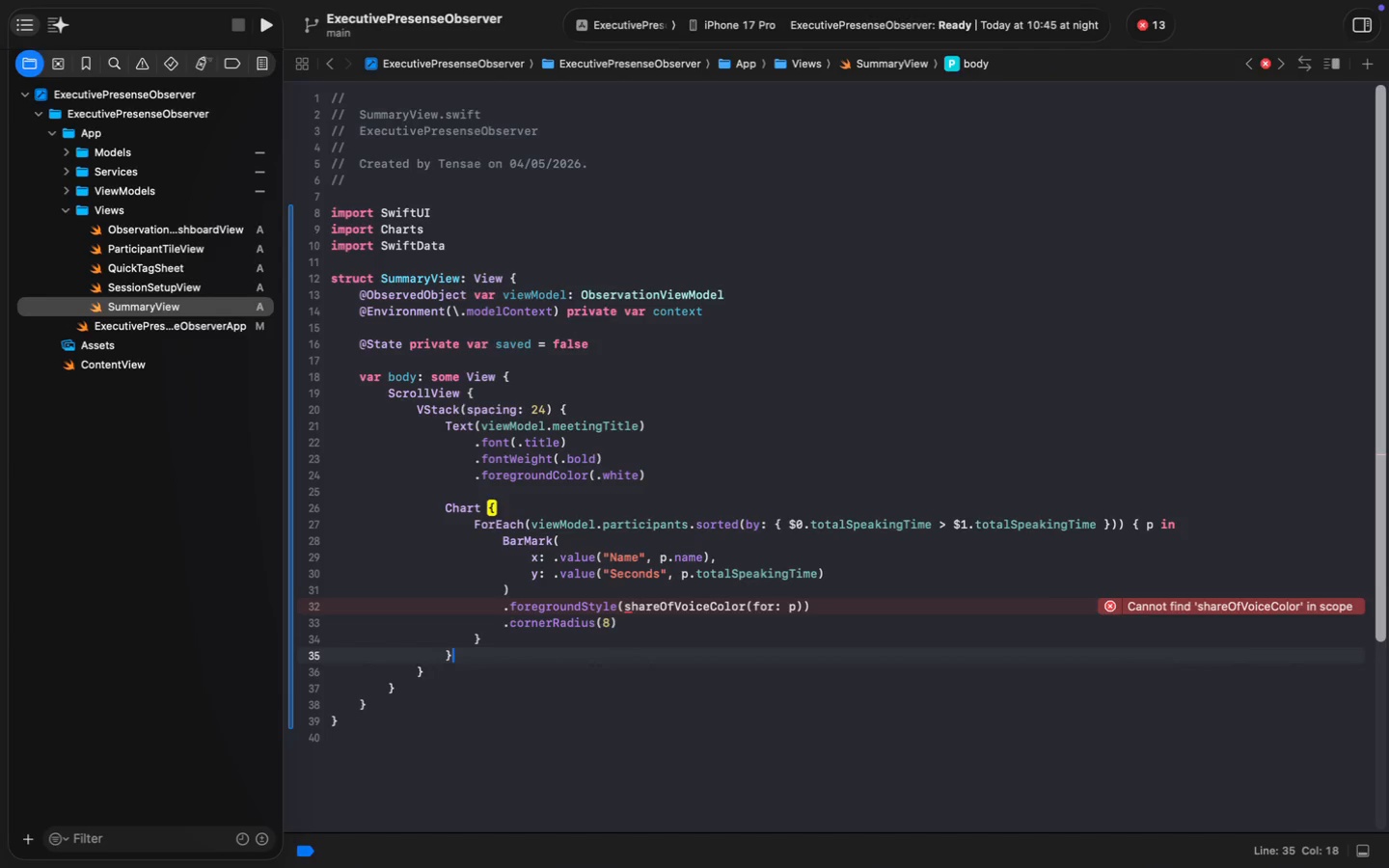 
key(ArrowDown)
 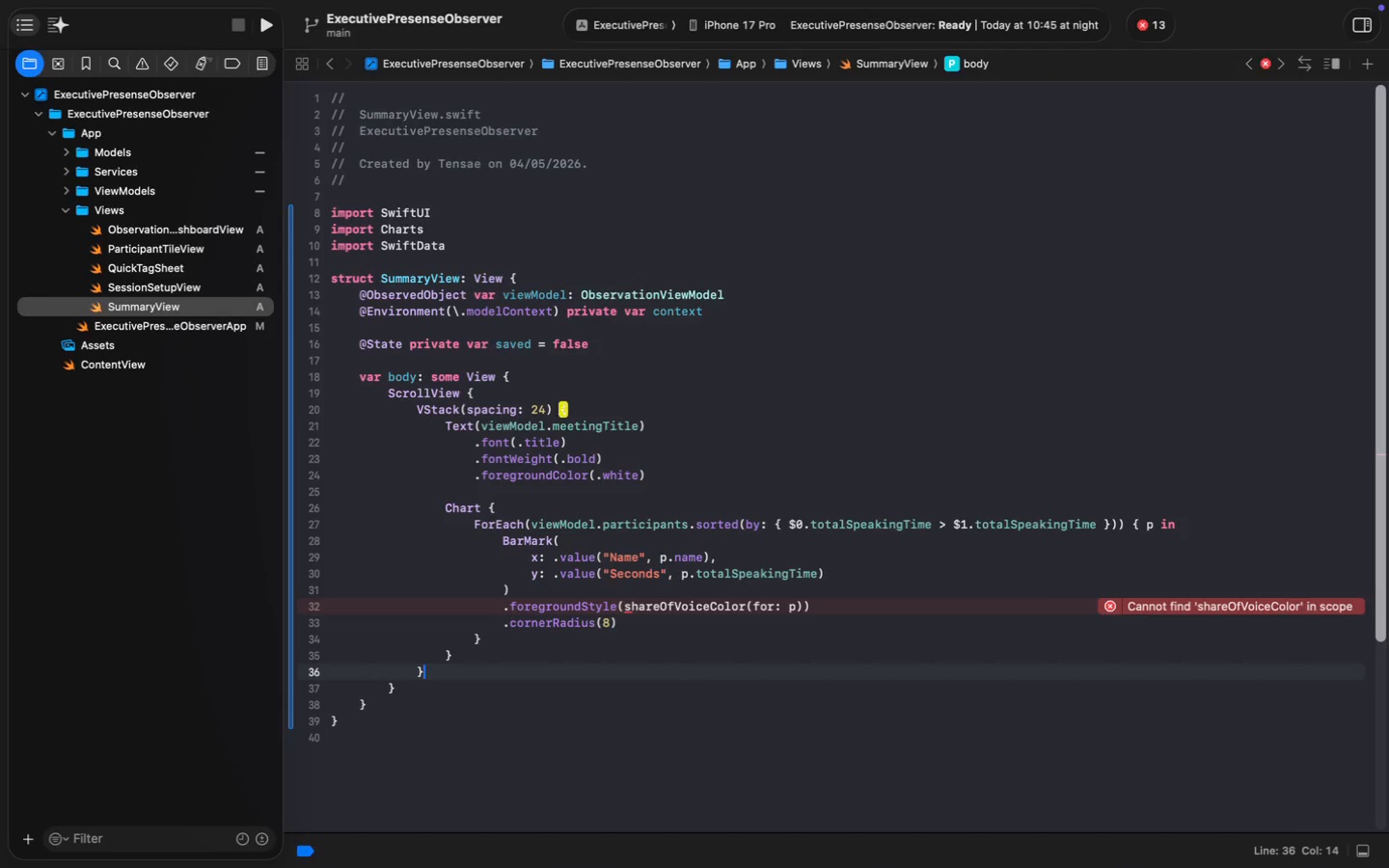 
key(ArrowUp)
 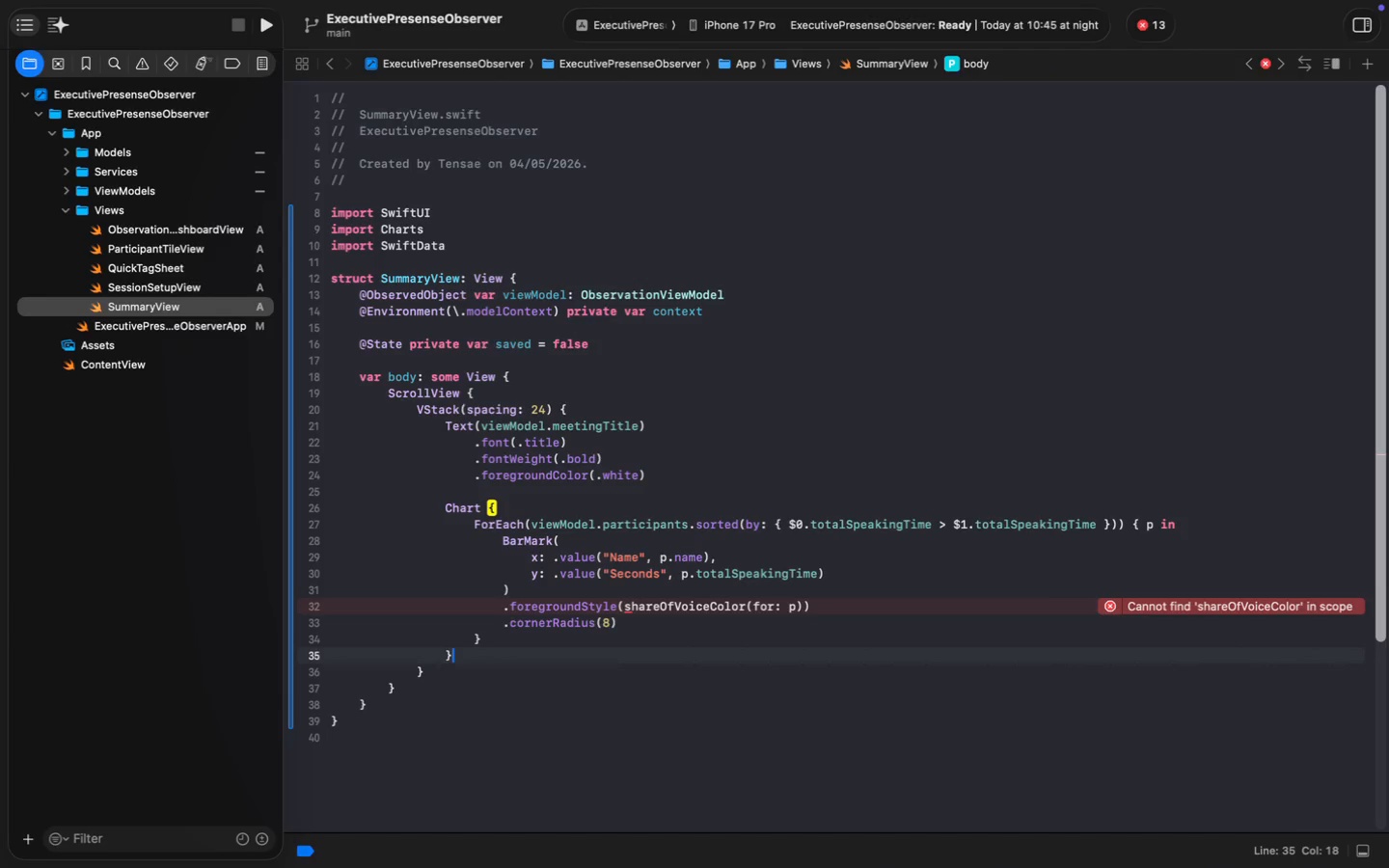 
key(Enter)
 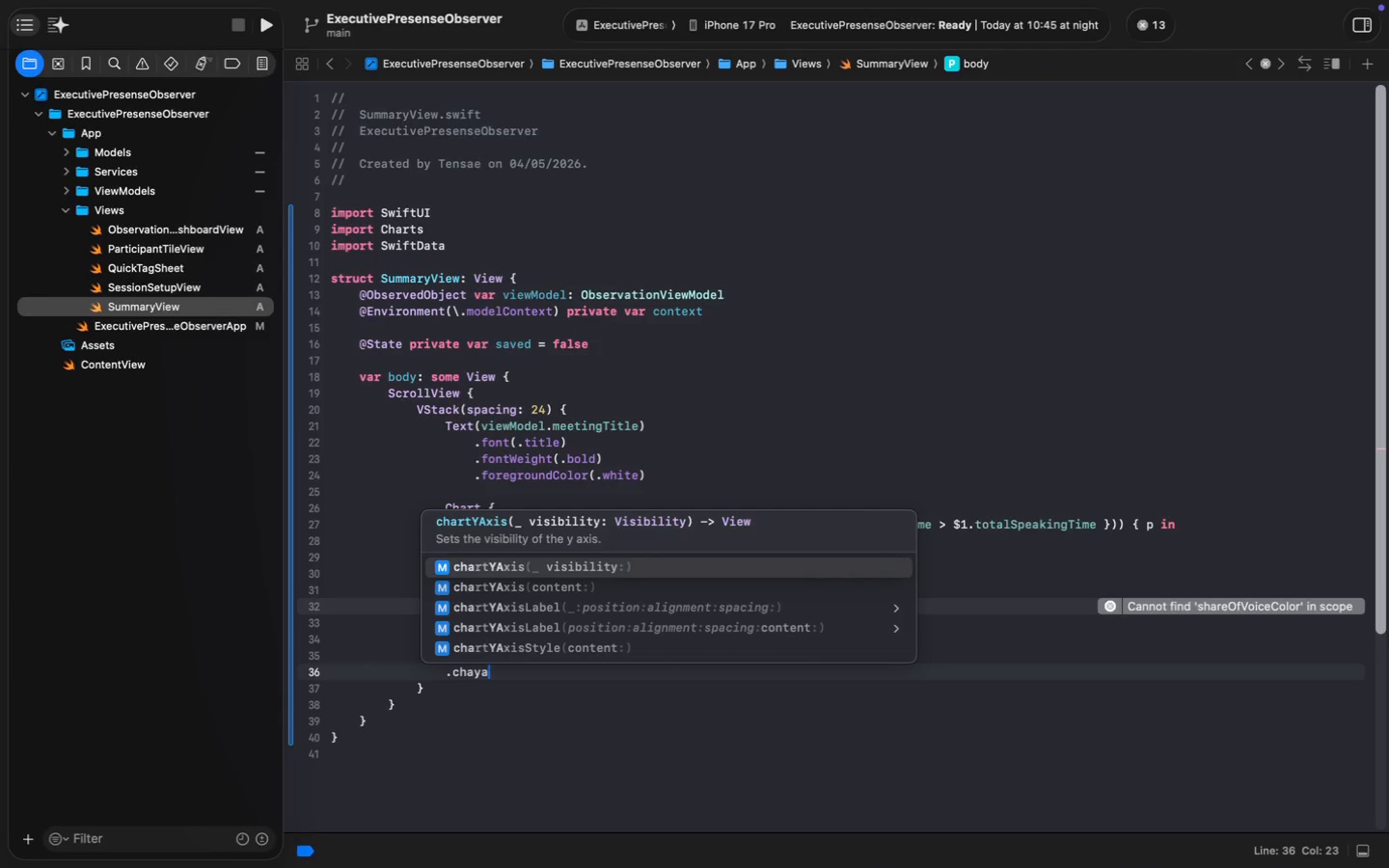 
type(.chaya)
 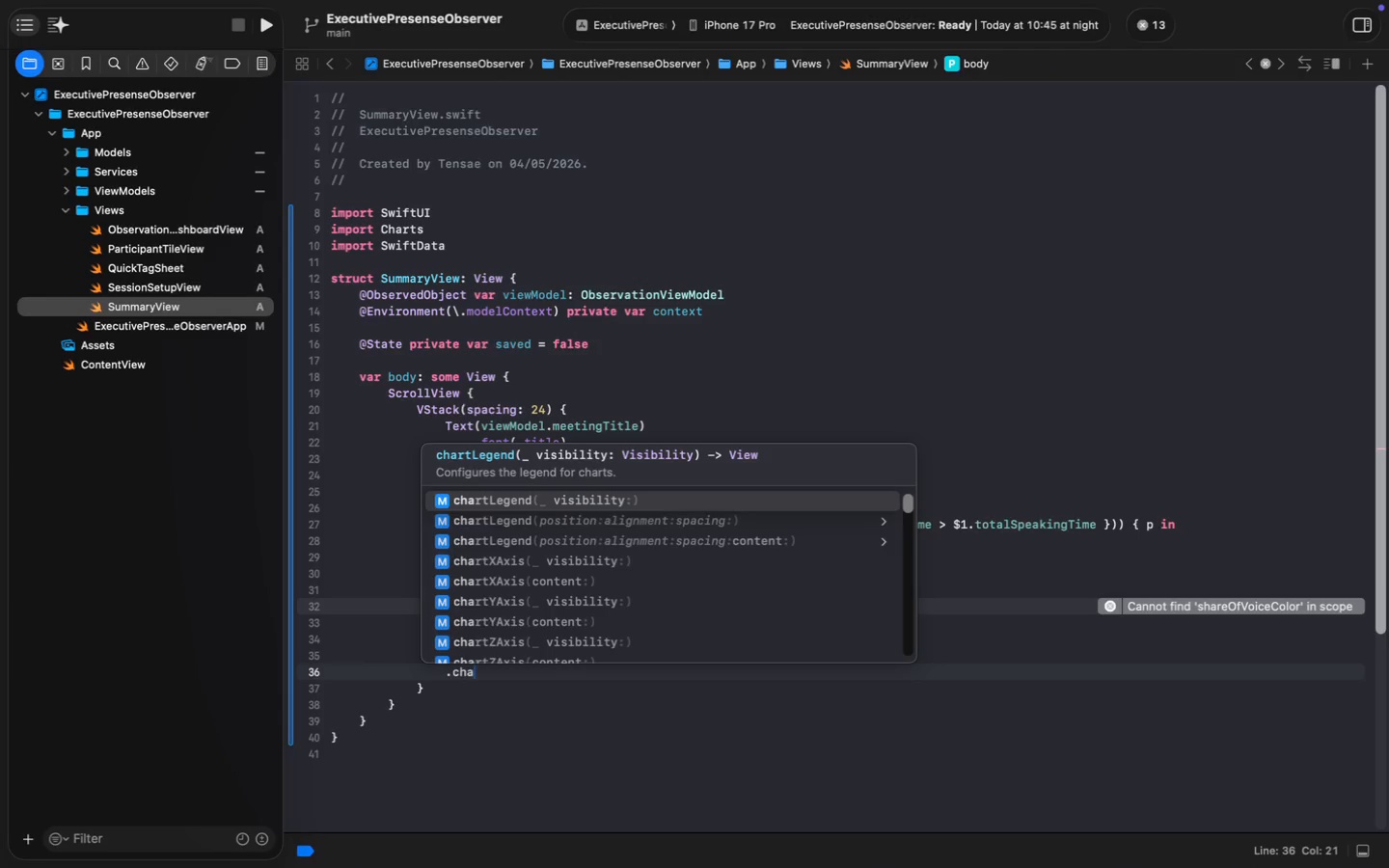 
key(Enter)
 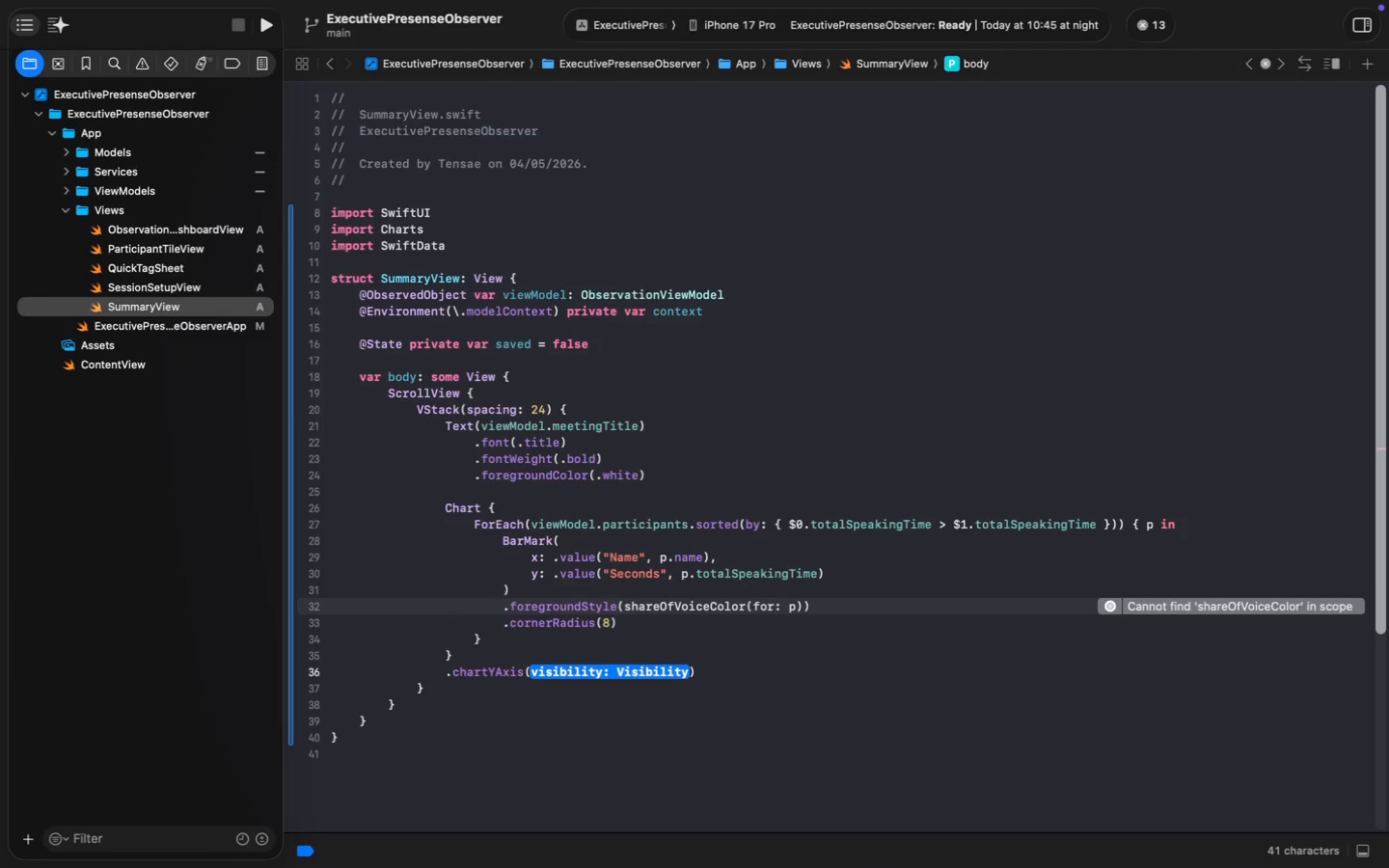 
key(Backspace)
 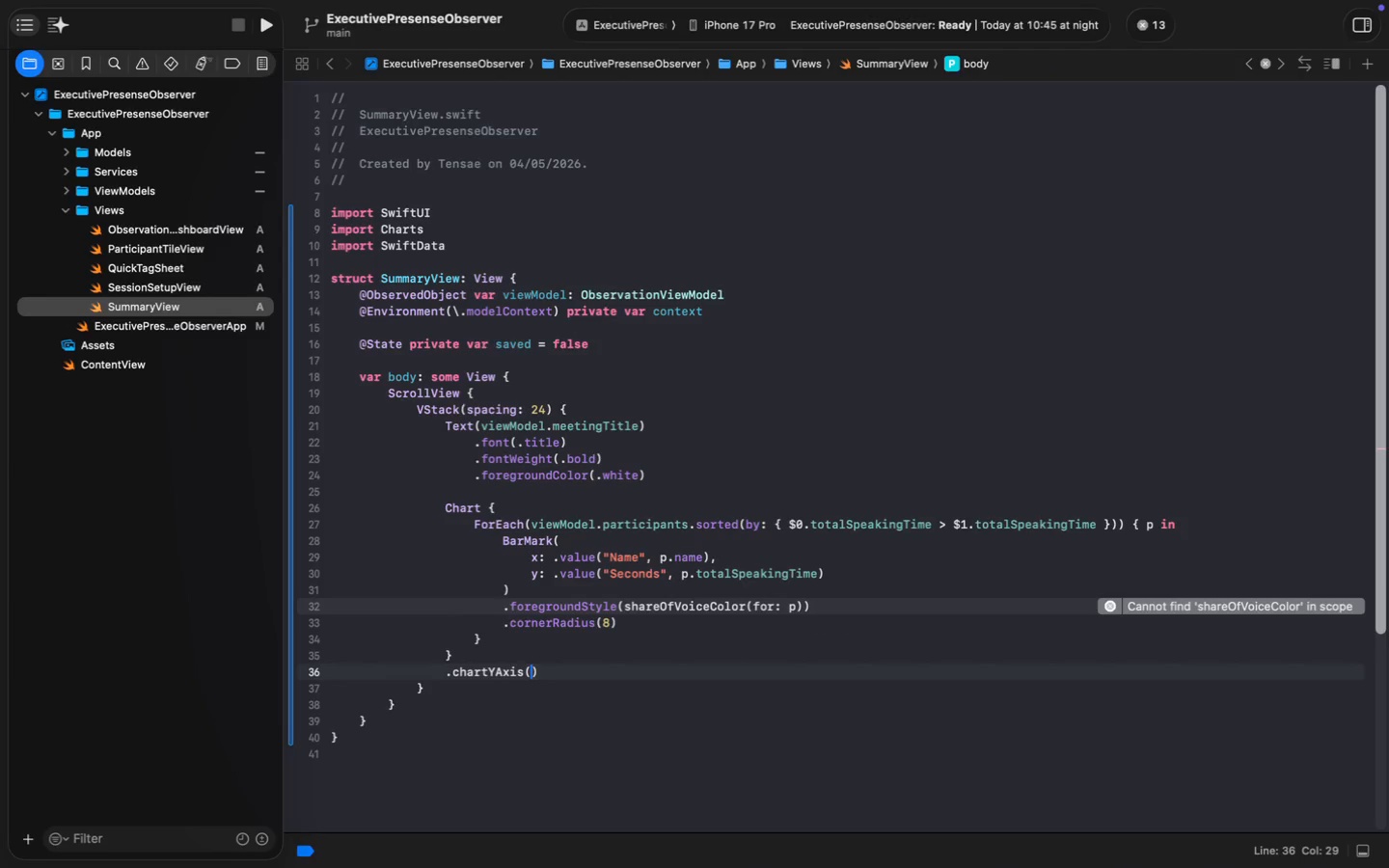 
key(Backspace)
 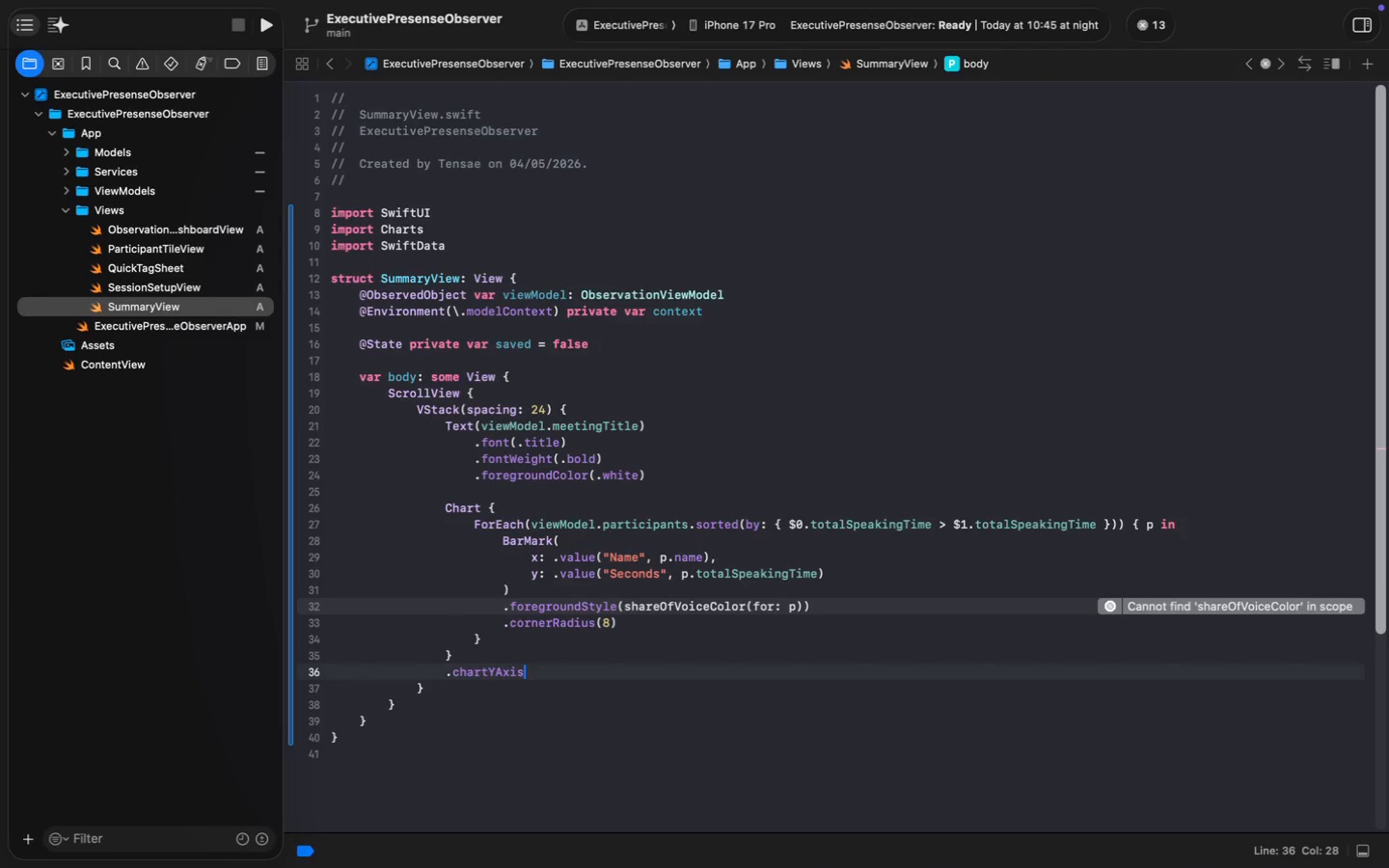 
key(Space)
 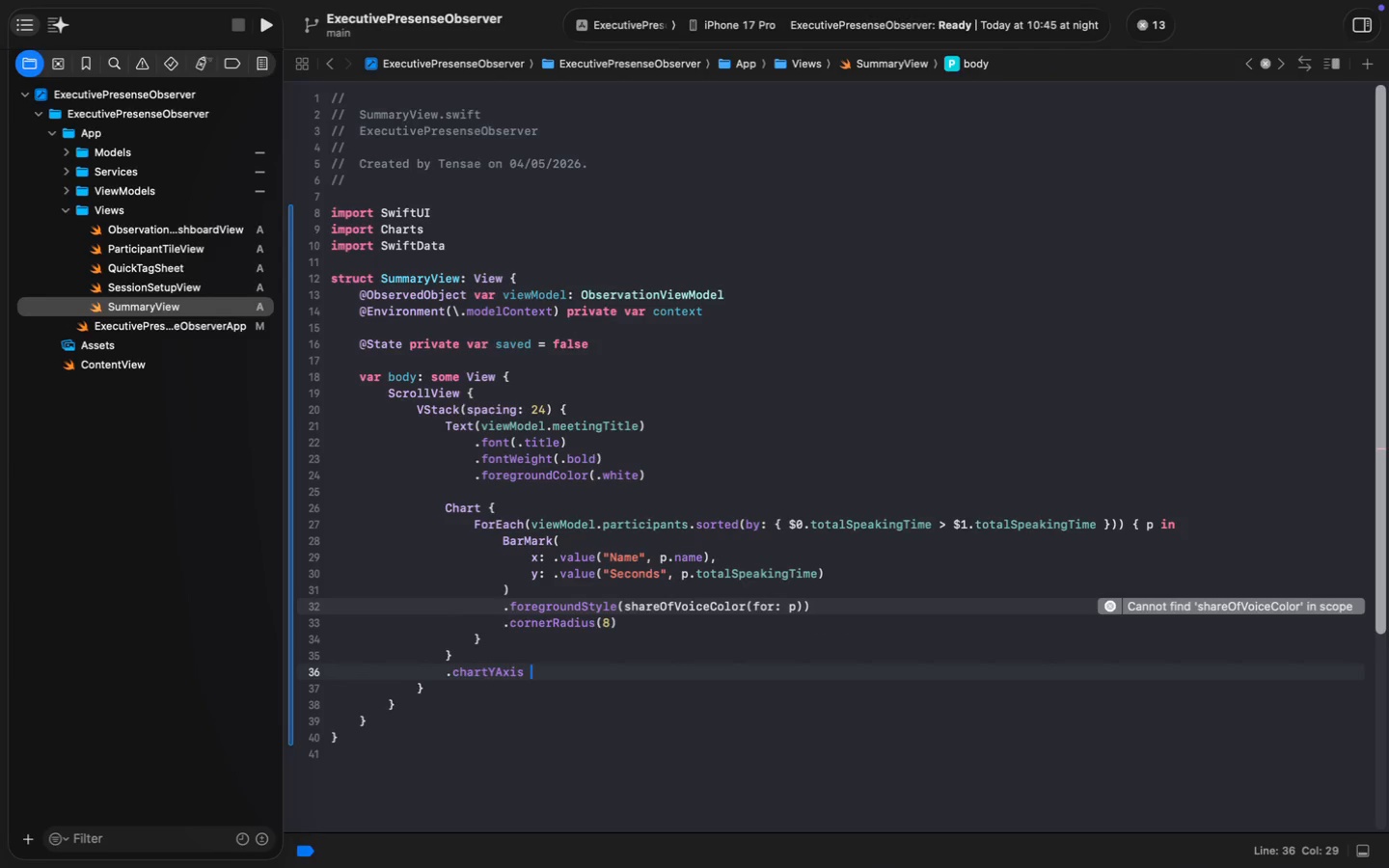 
key(Shift+ShiftLeft)
 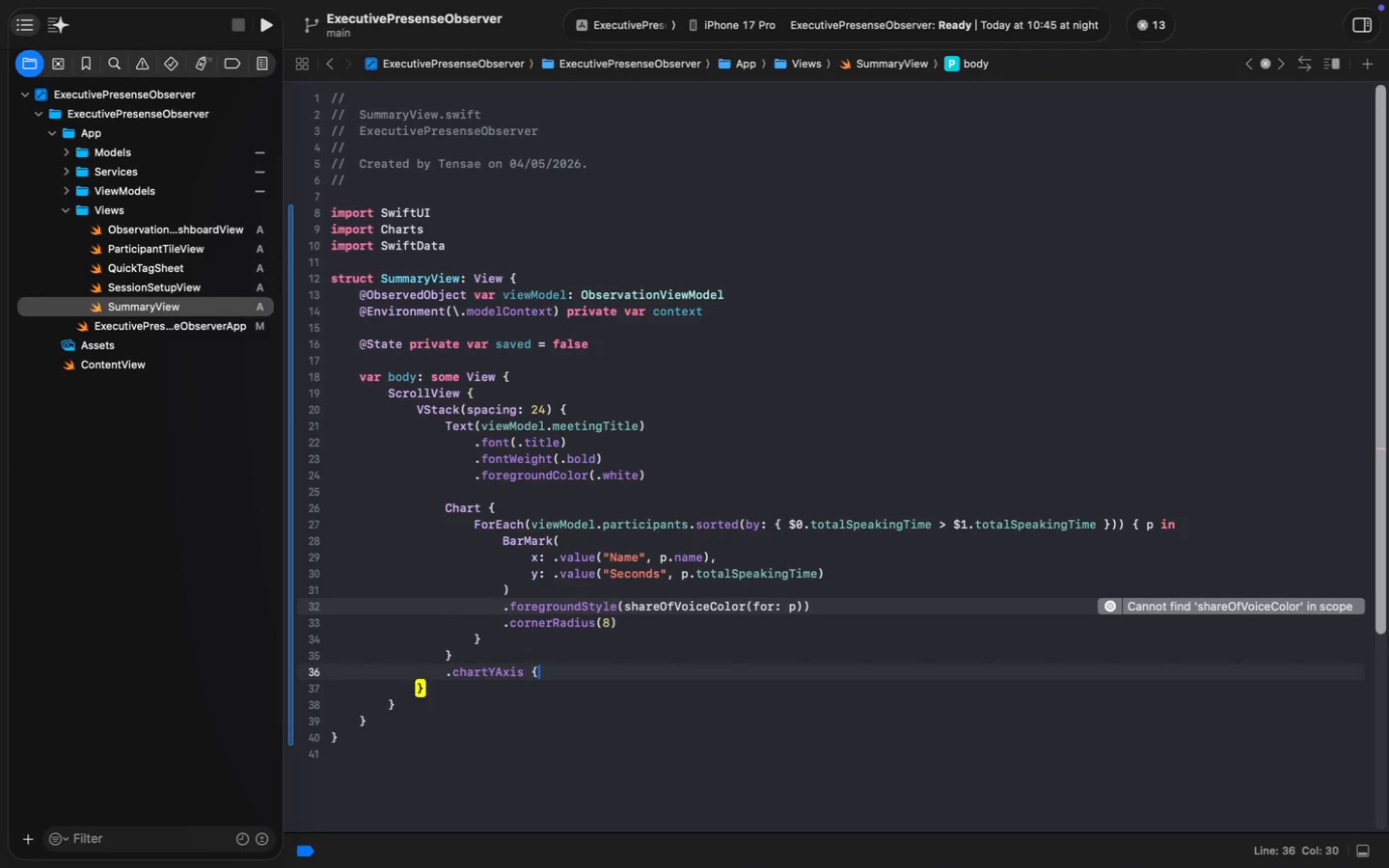 
key(Shift+BracketLeft)
 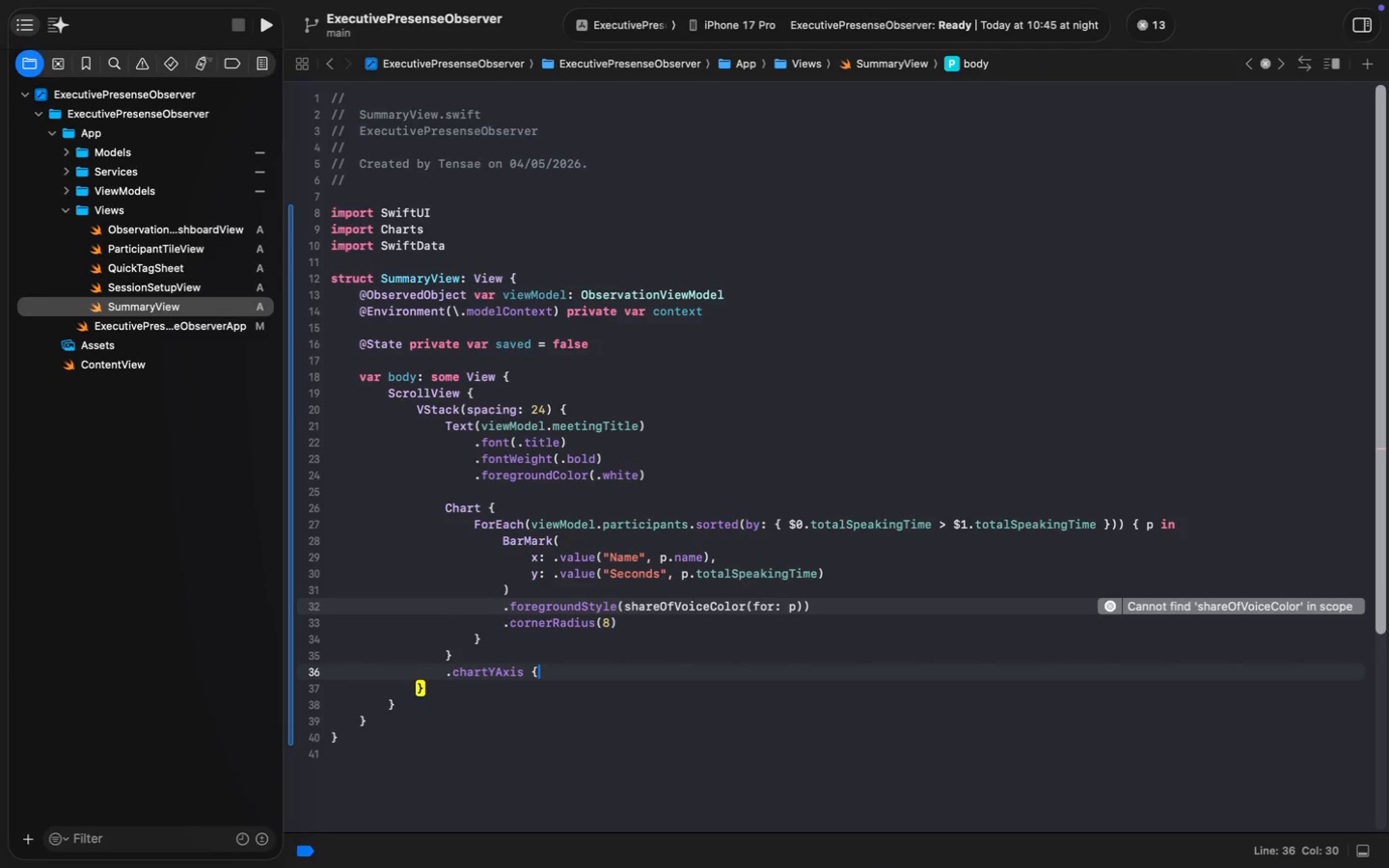 
key(Enter)
 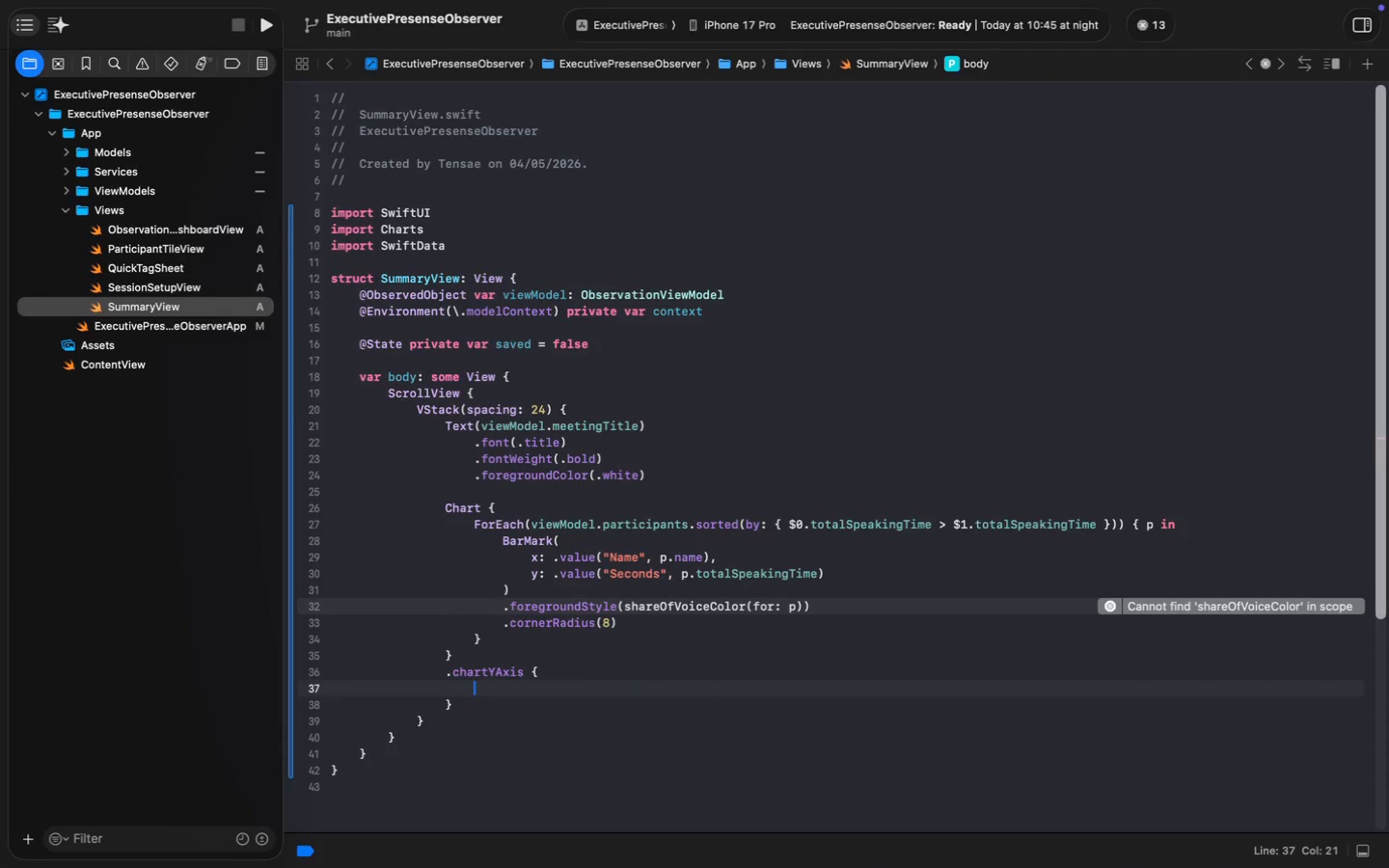 
type(AxisM)
 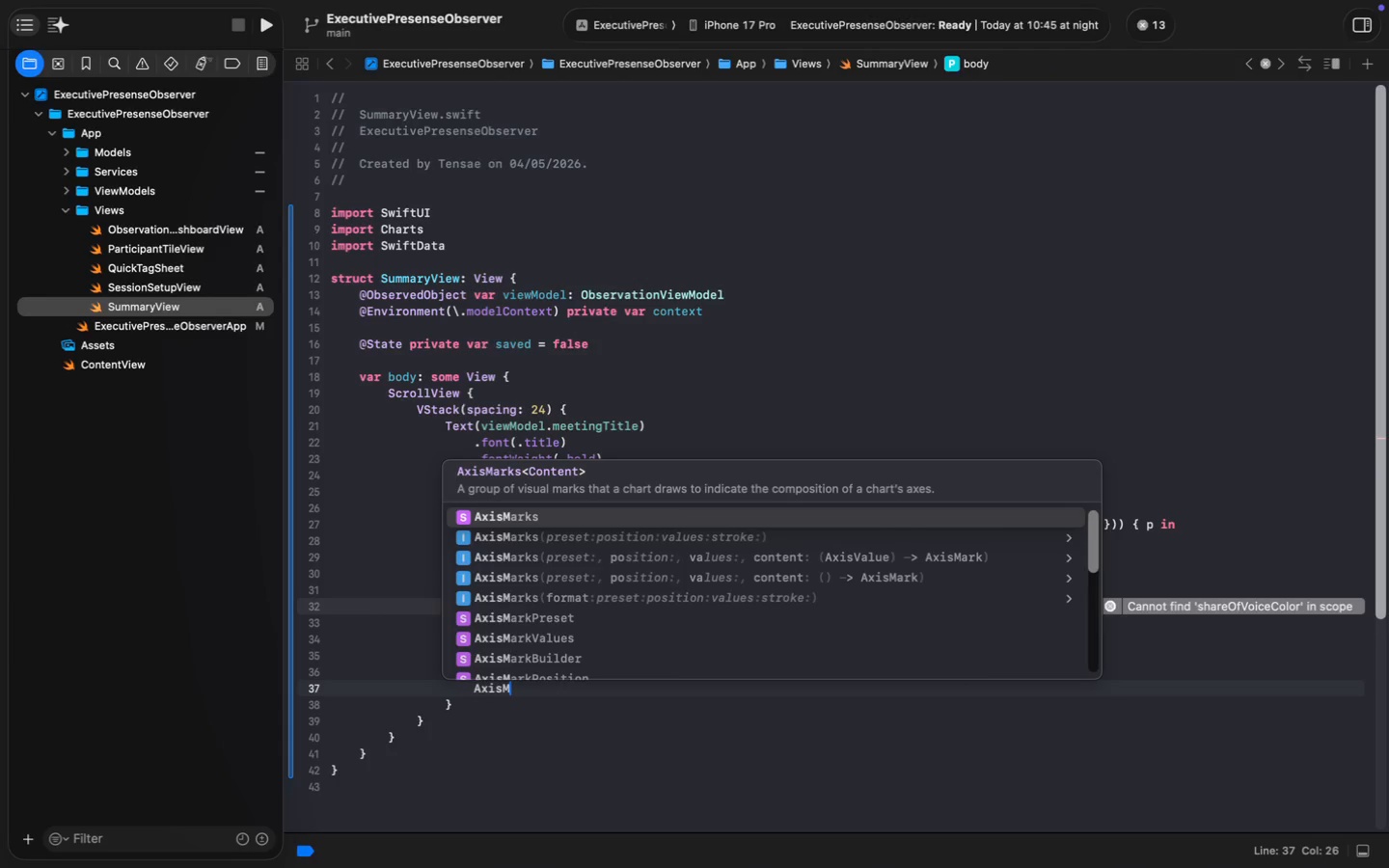 
key(Enter)
 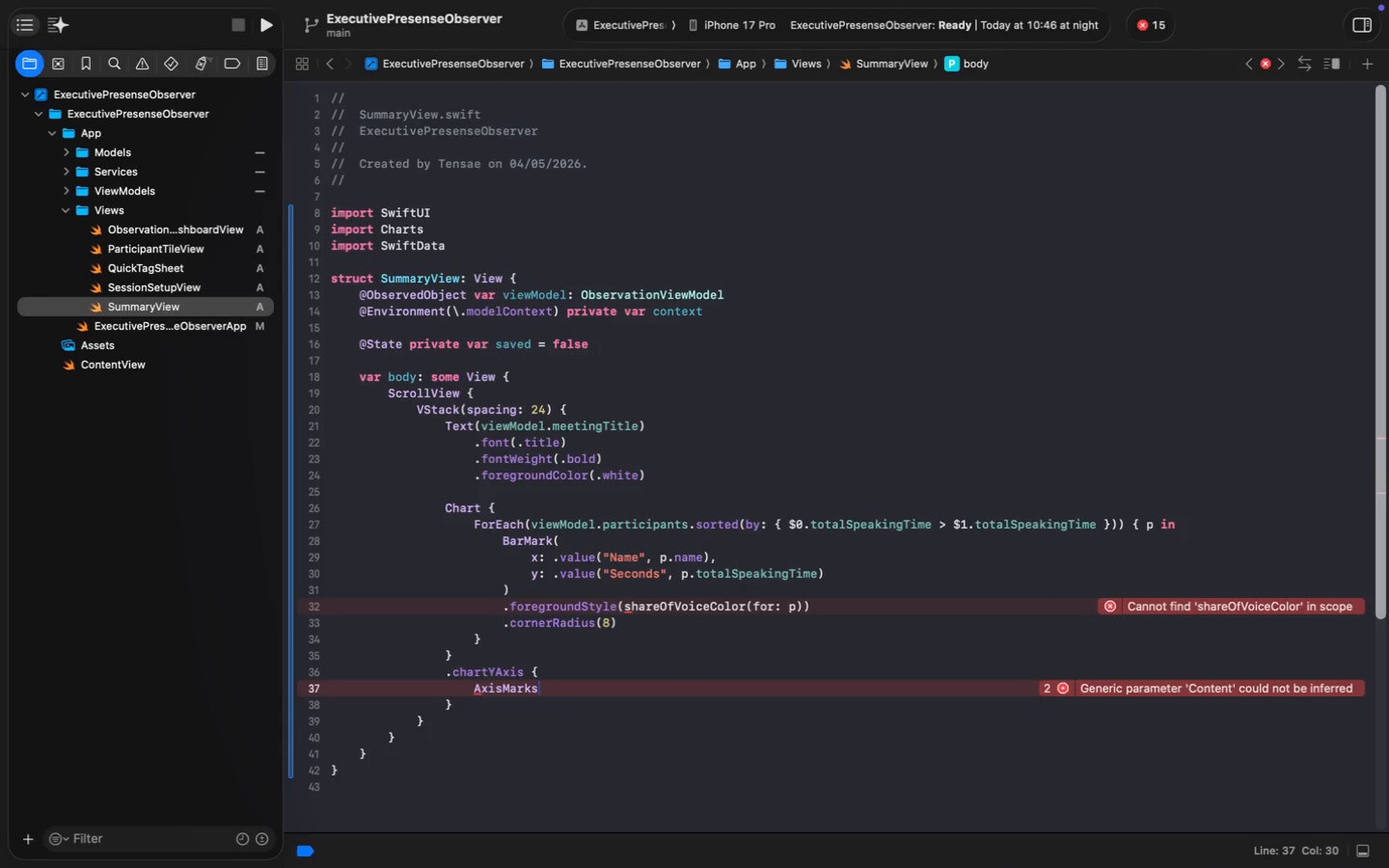 
wait(22.75)
 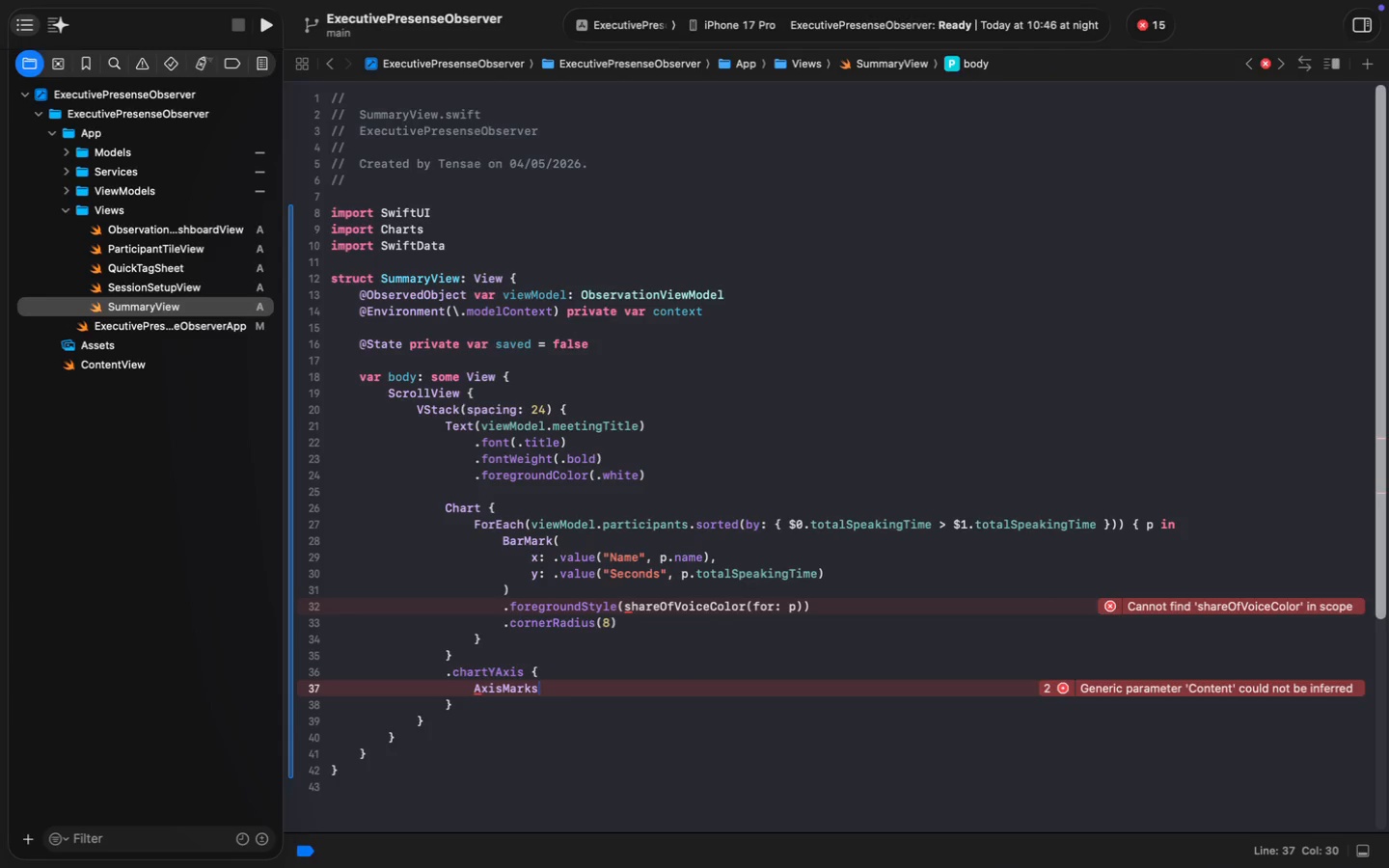 
key(Backspace)
 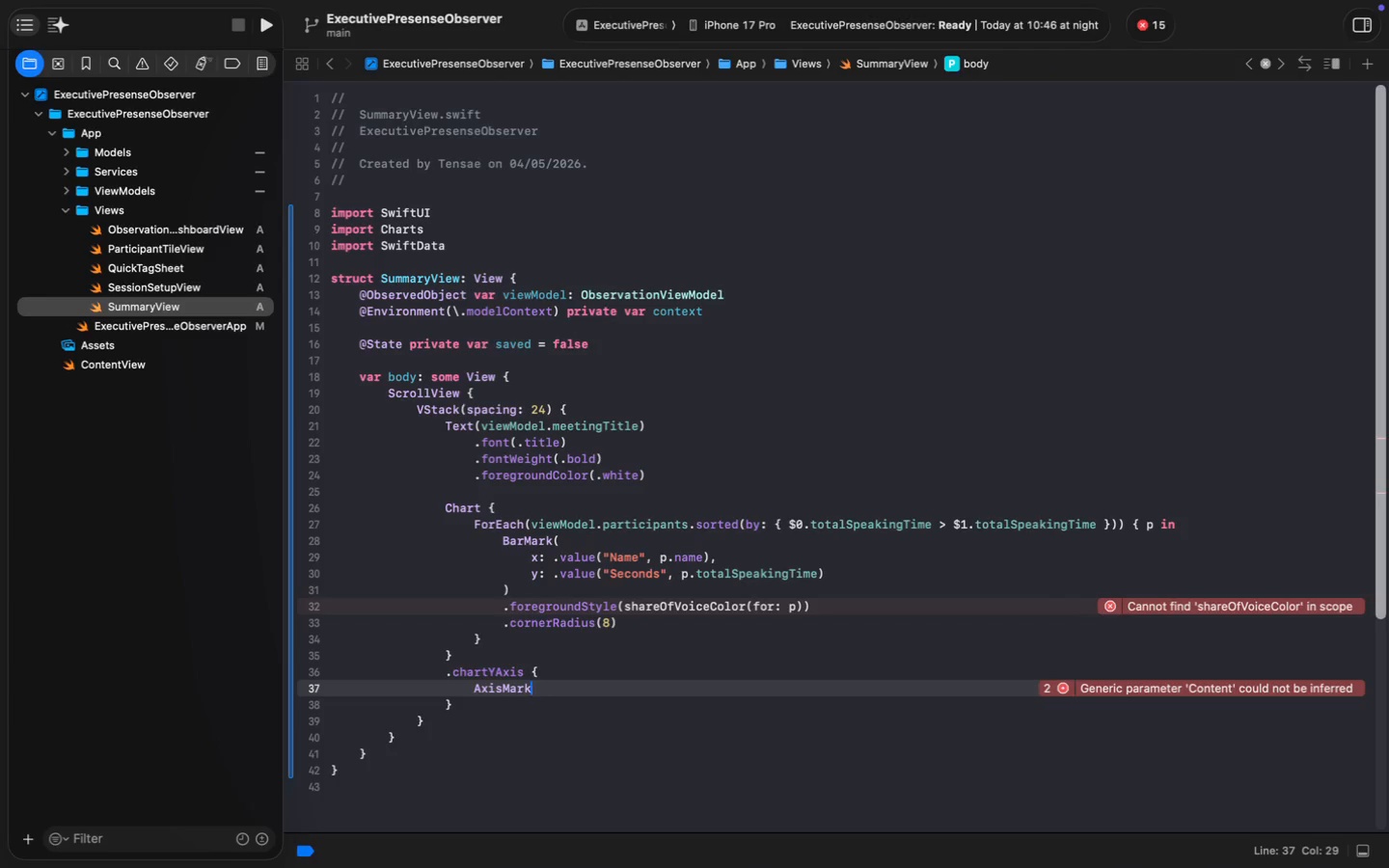 
key(S)
 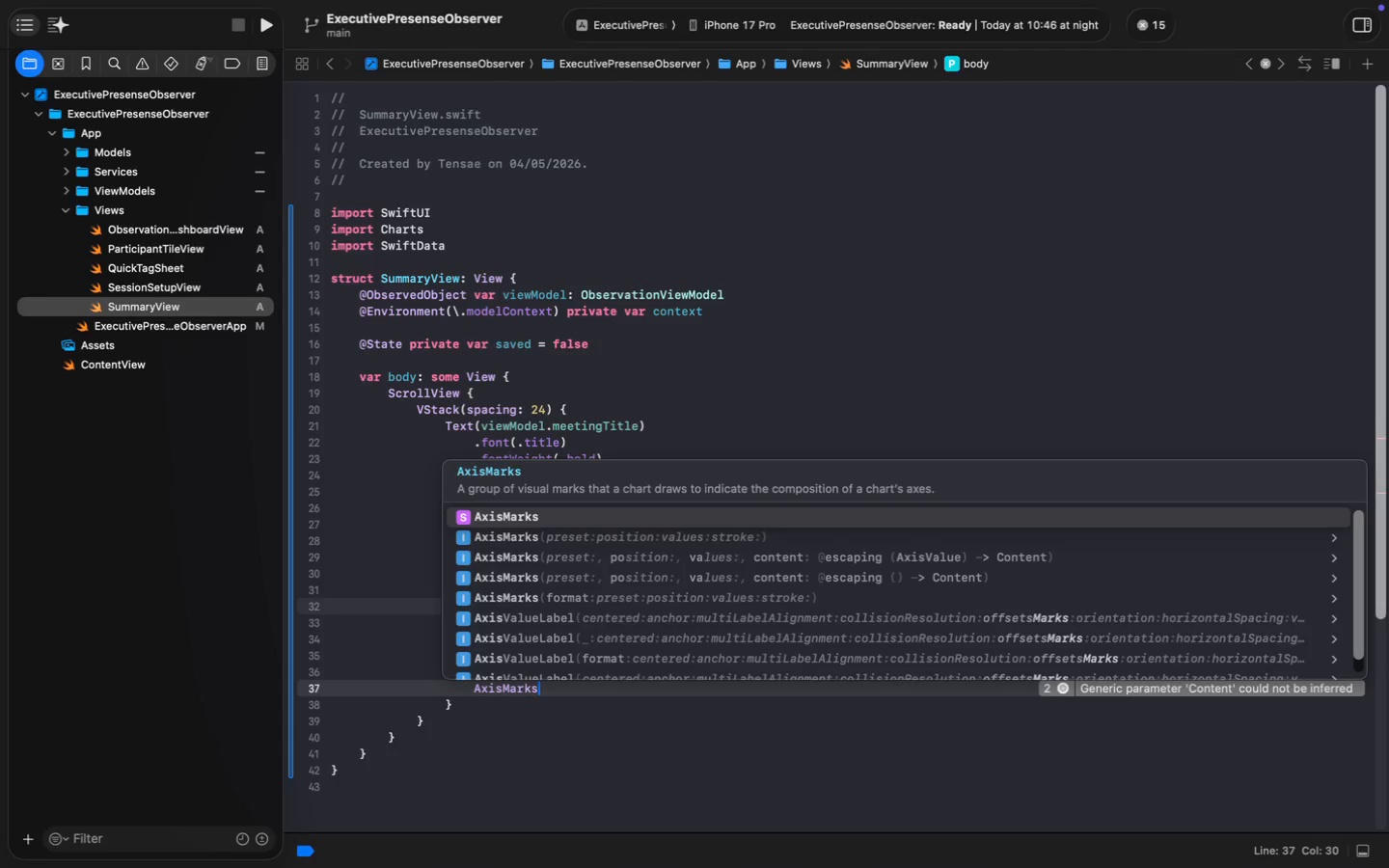 
key(Enter)
 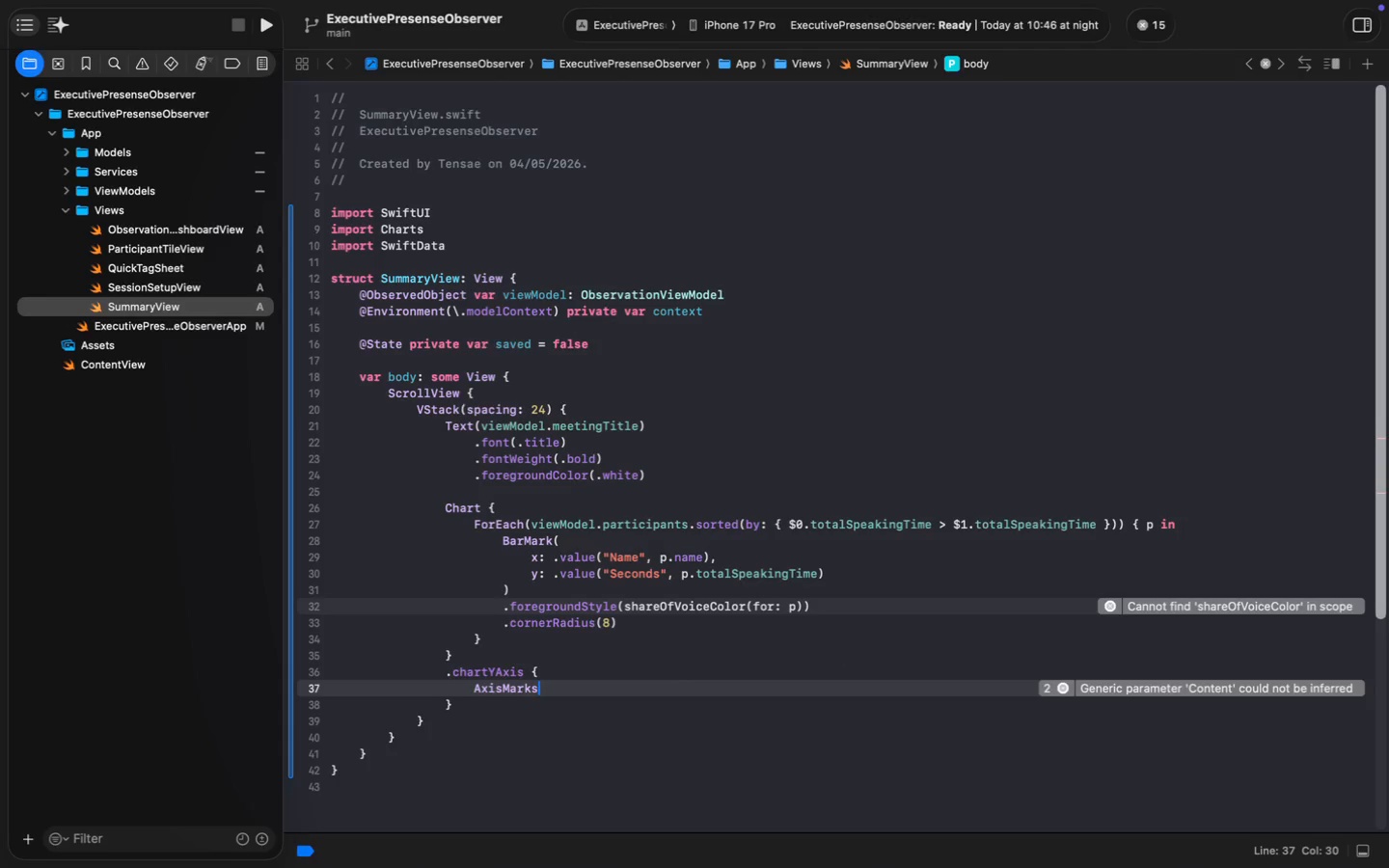 
key(Space)
 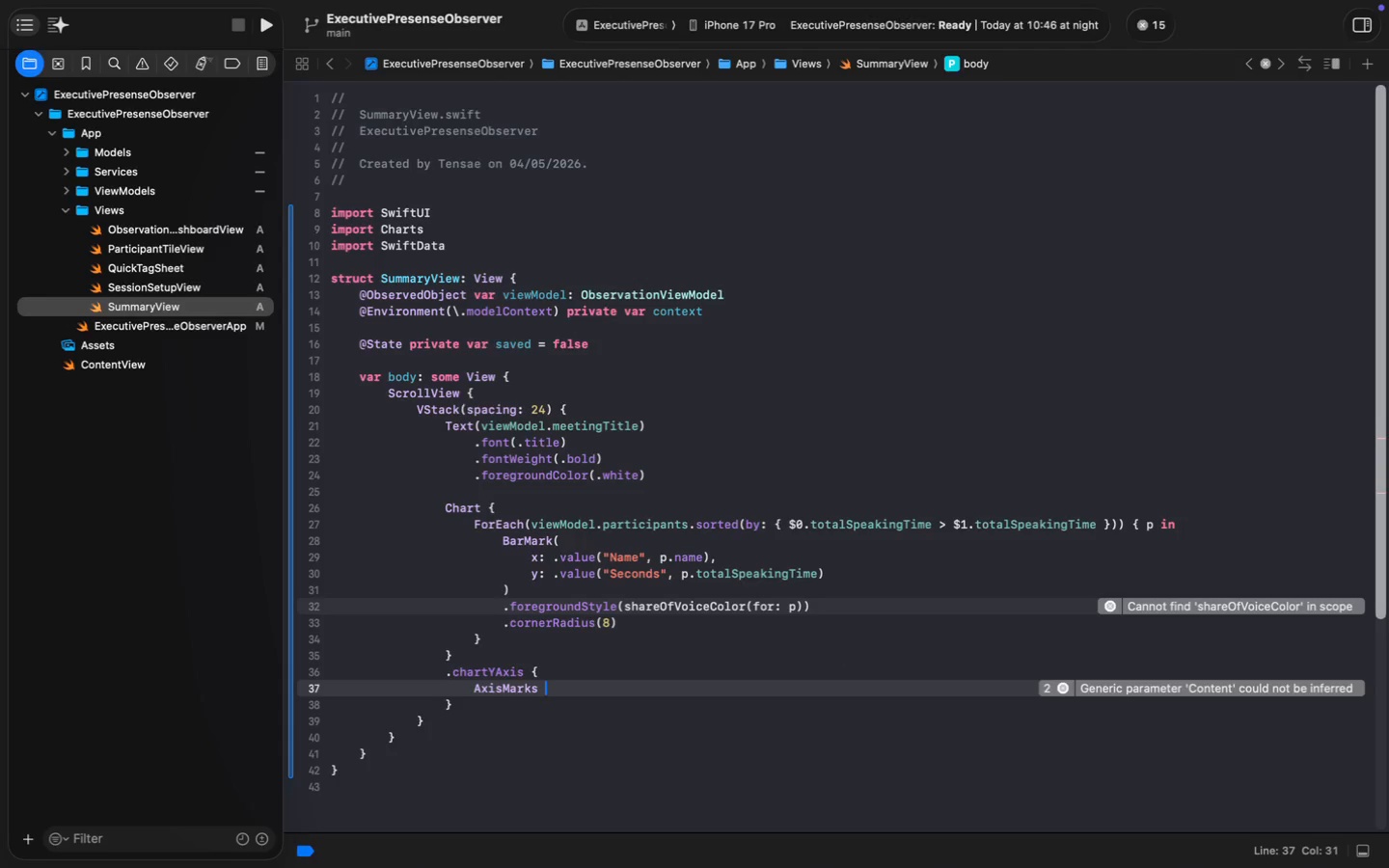 
key(Shift+BracketLeft)
 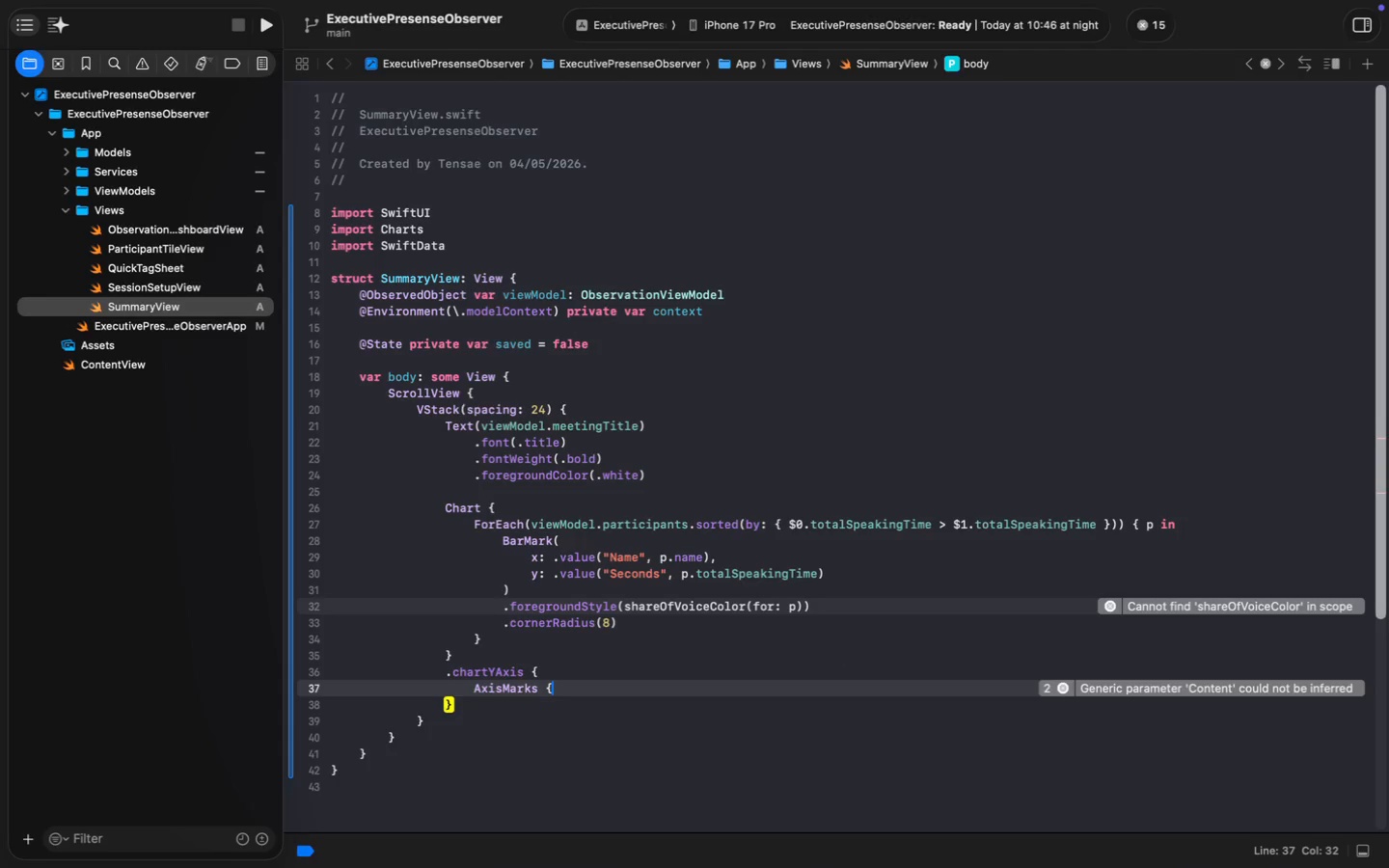 
key(Enter)
 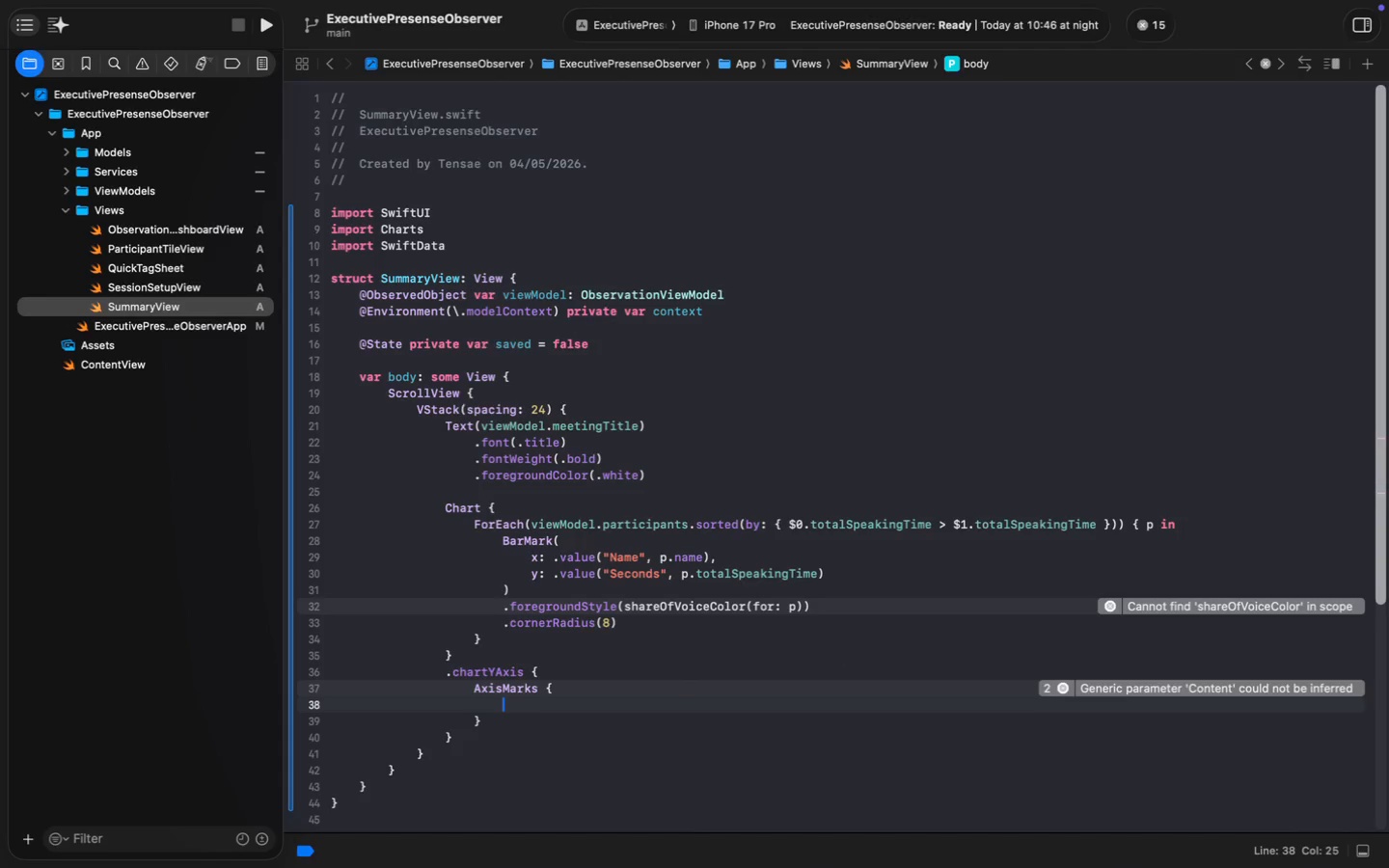 
key(ArrowUp)
 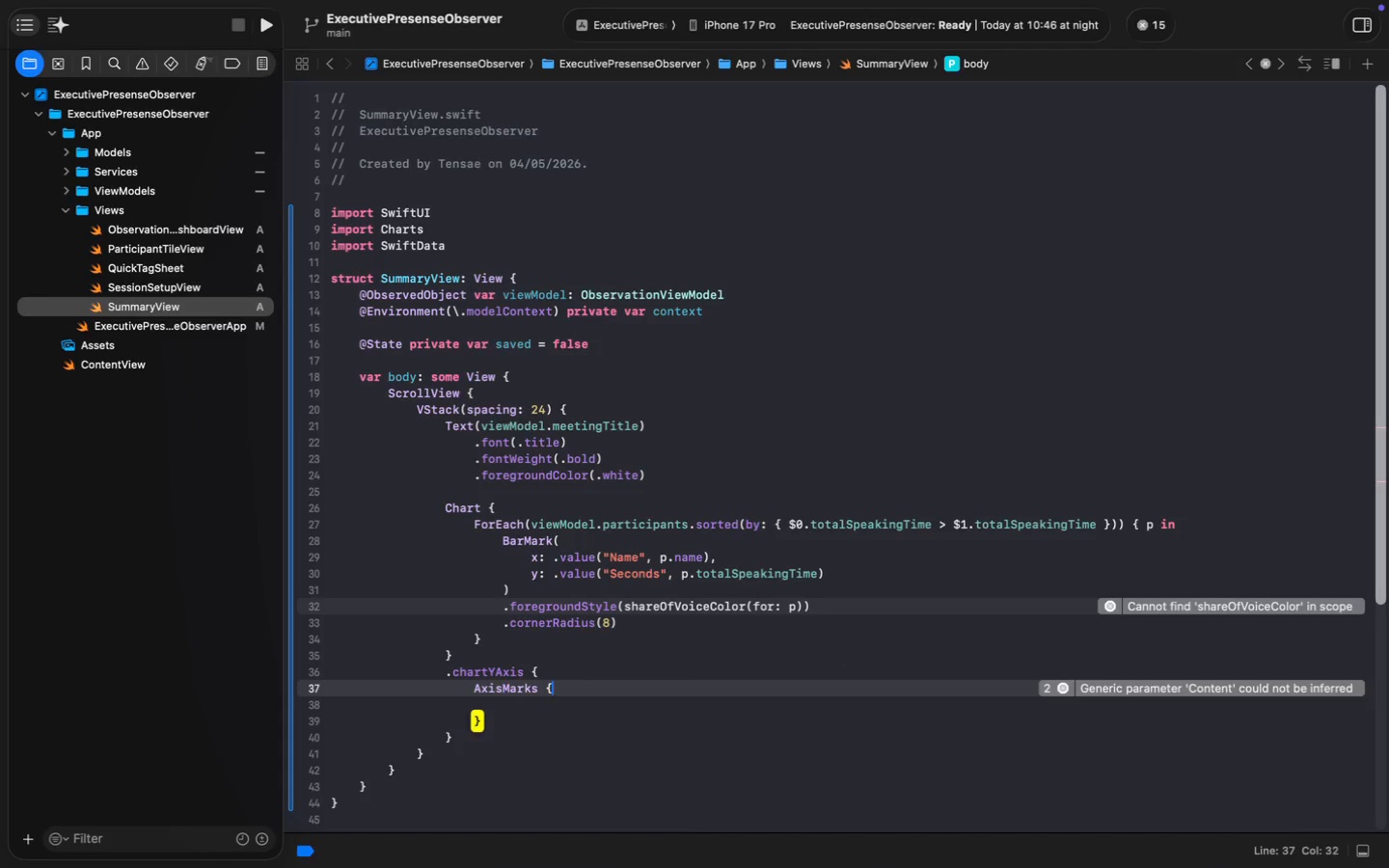 
key(Meta+ArrowRight)
 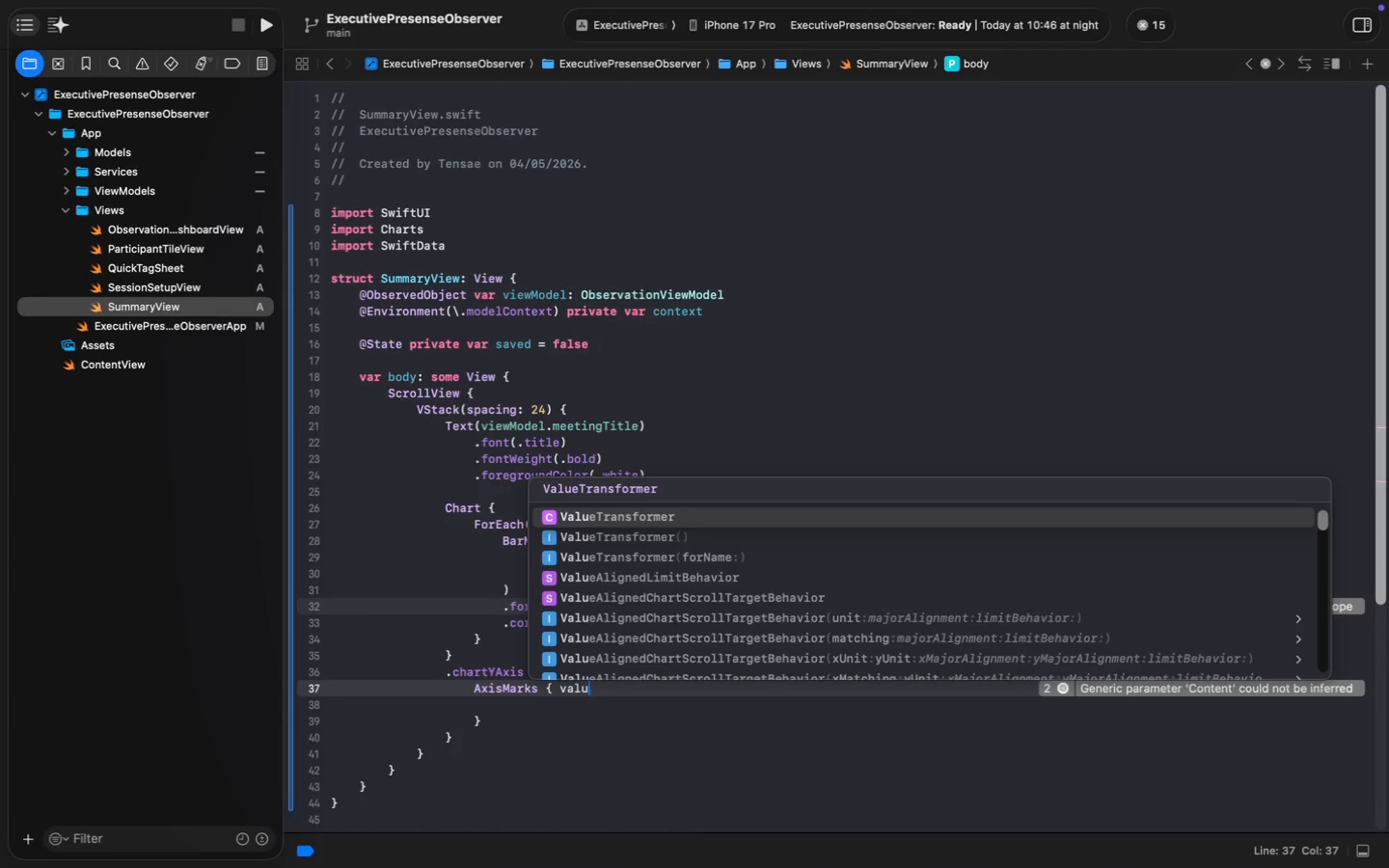 
type( value in)
 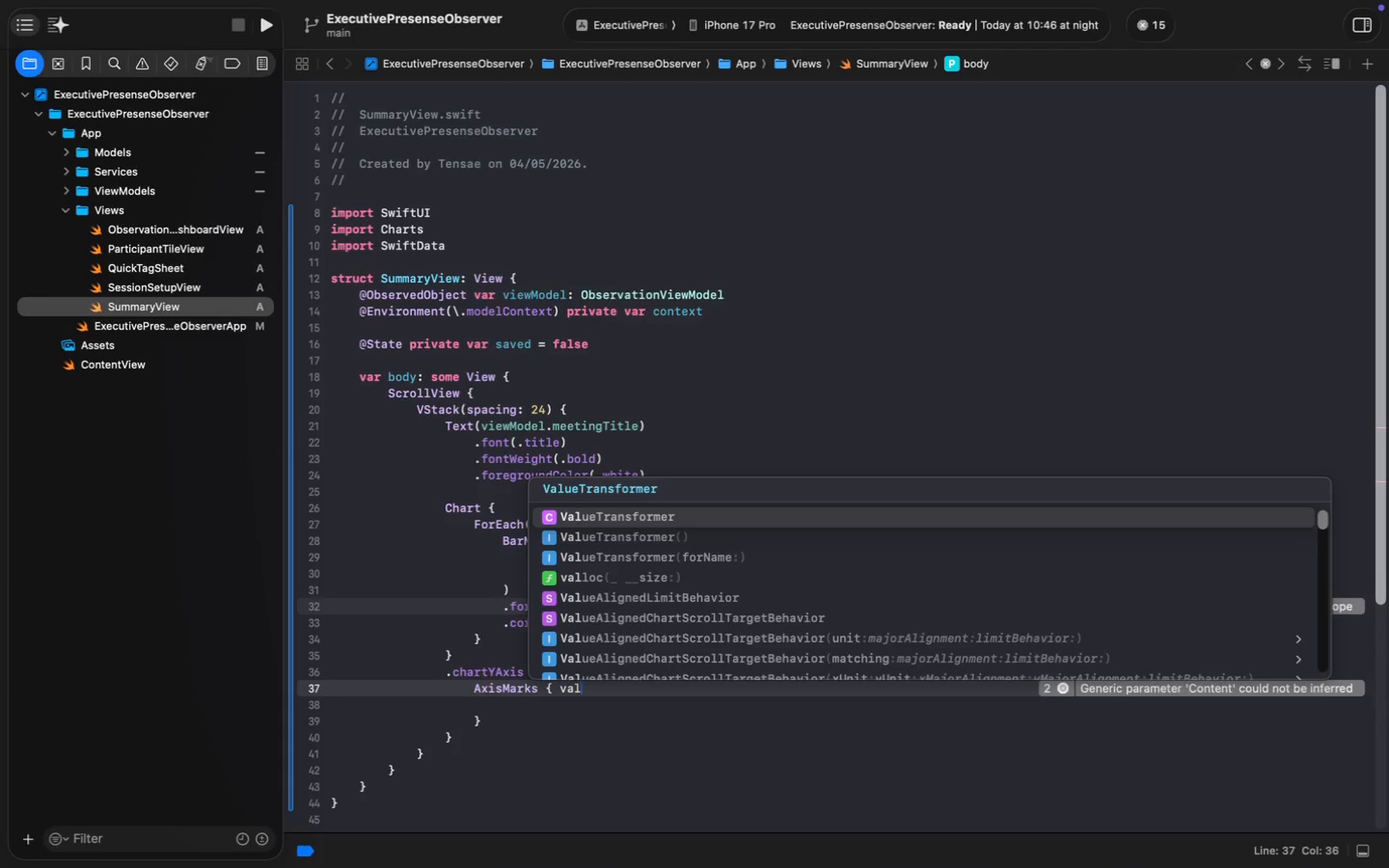 
key(ArrowDown)
 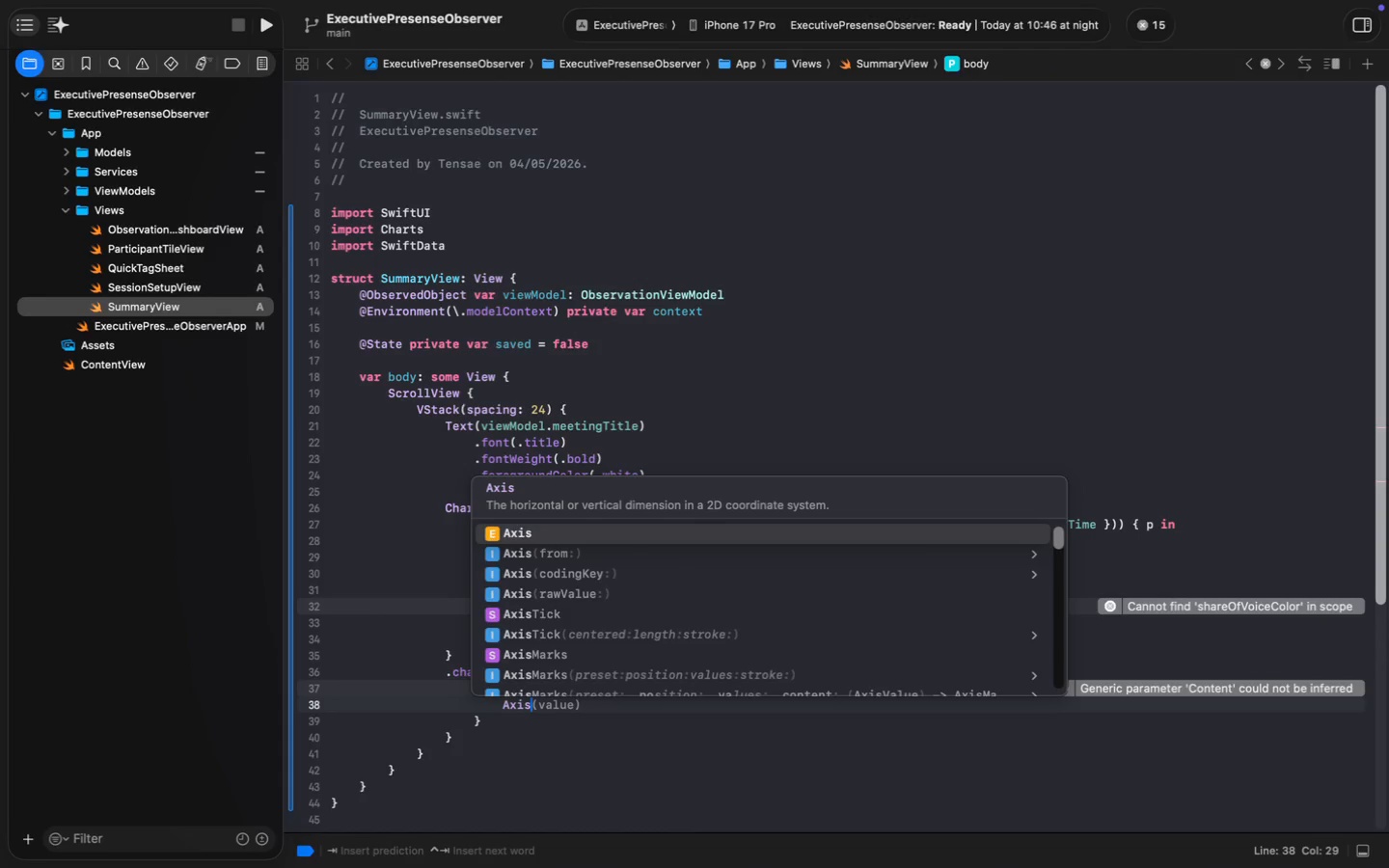 
type(Axis)
 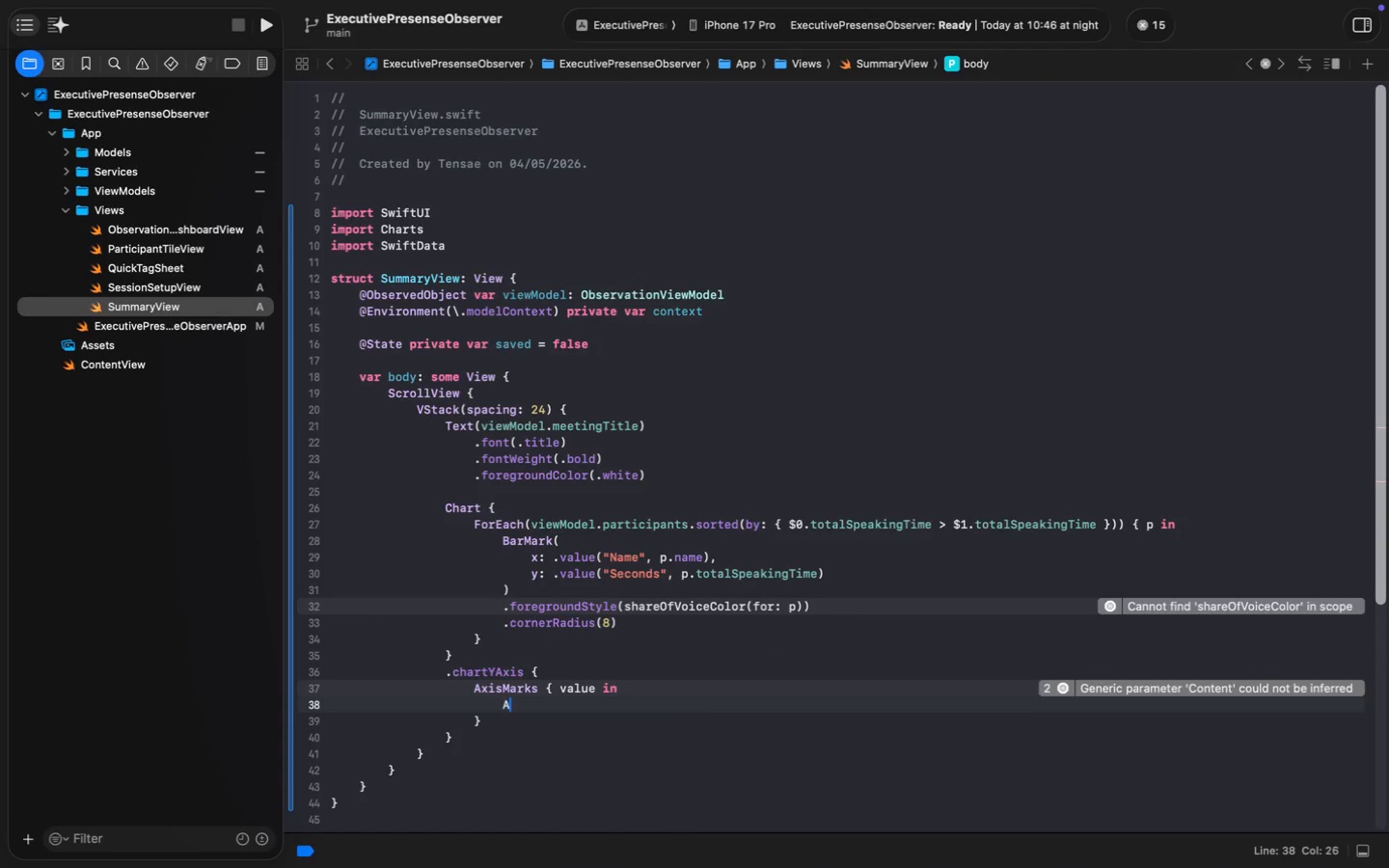 
wait(7.53)
 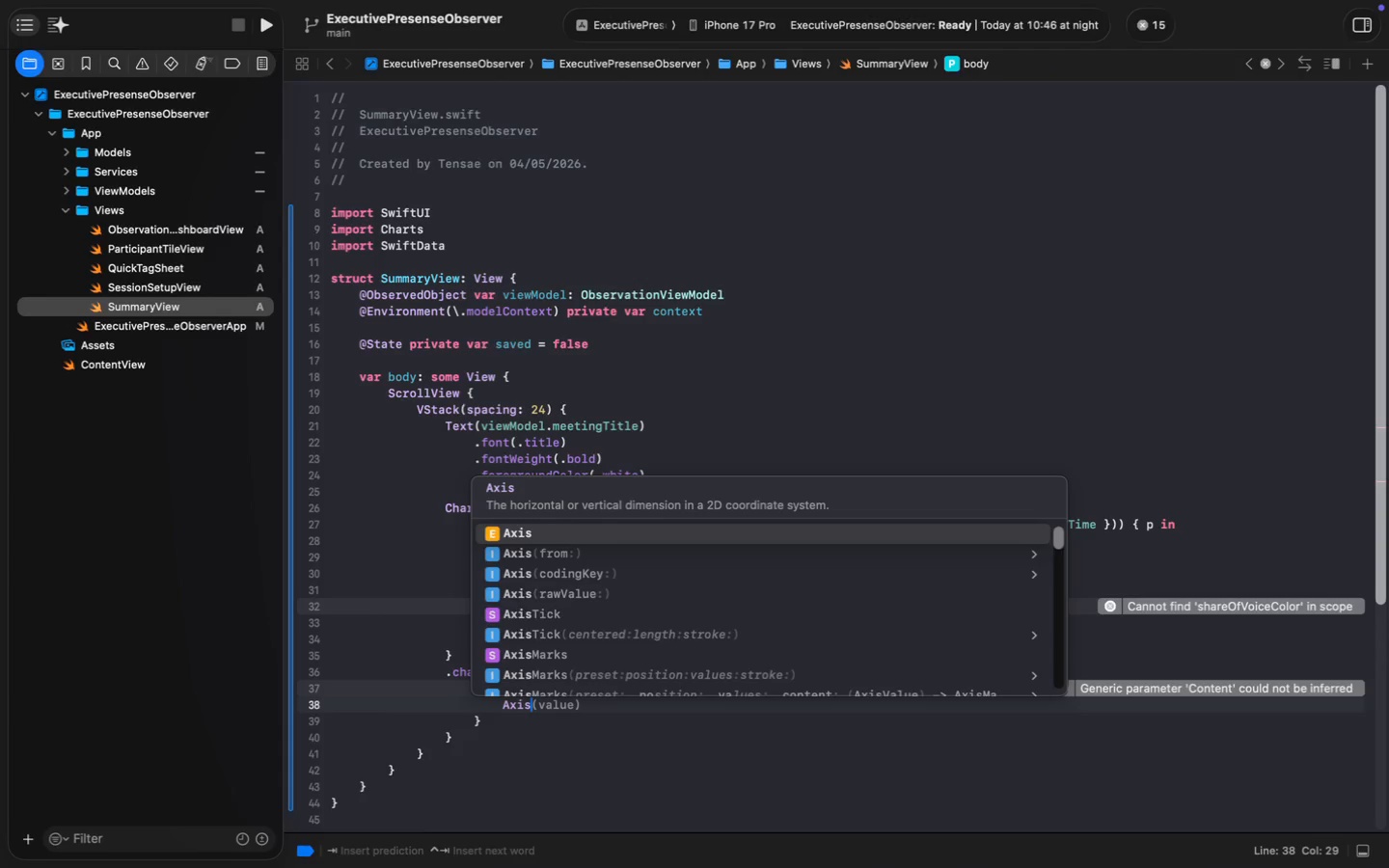 
key(Shift+M)
 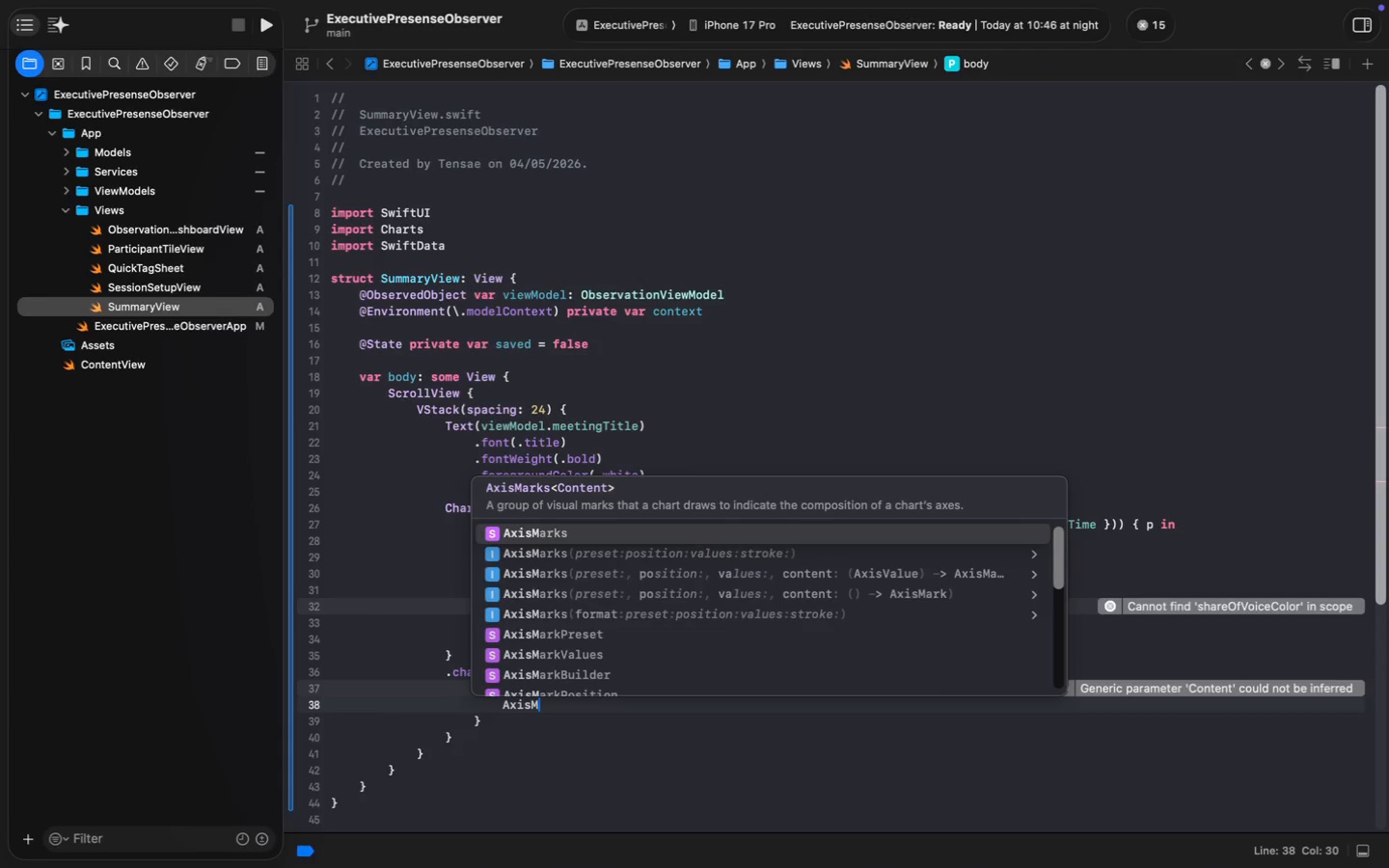 
key(Enter)
 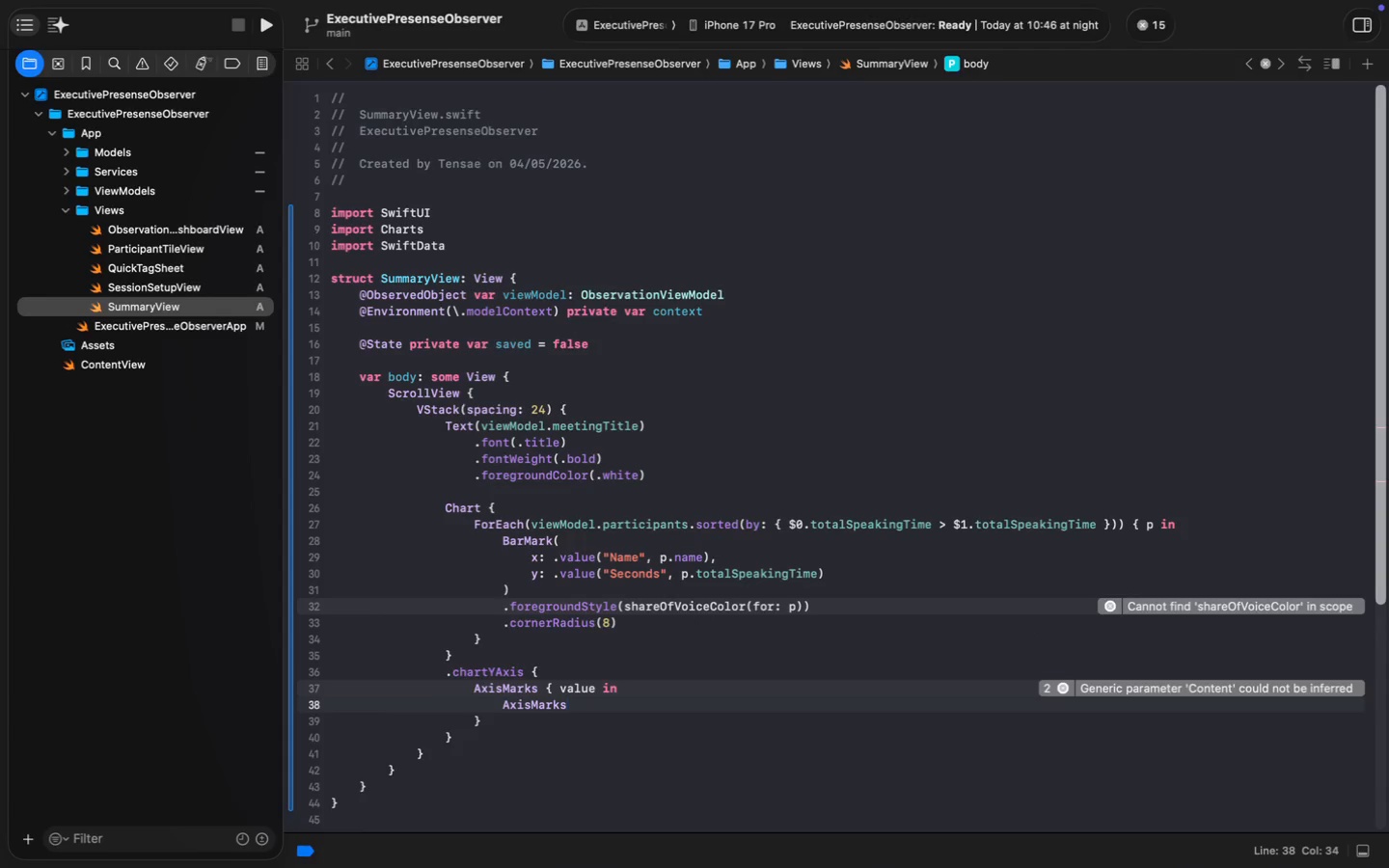 
key(Meta+Z)
 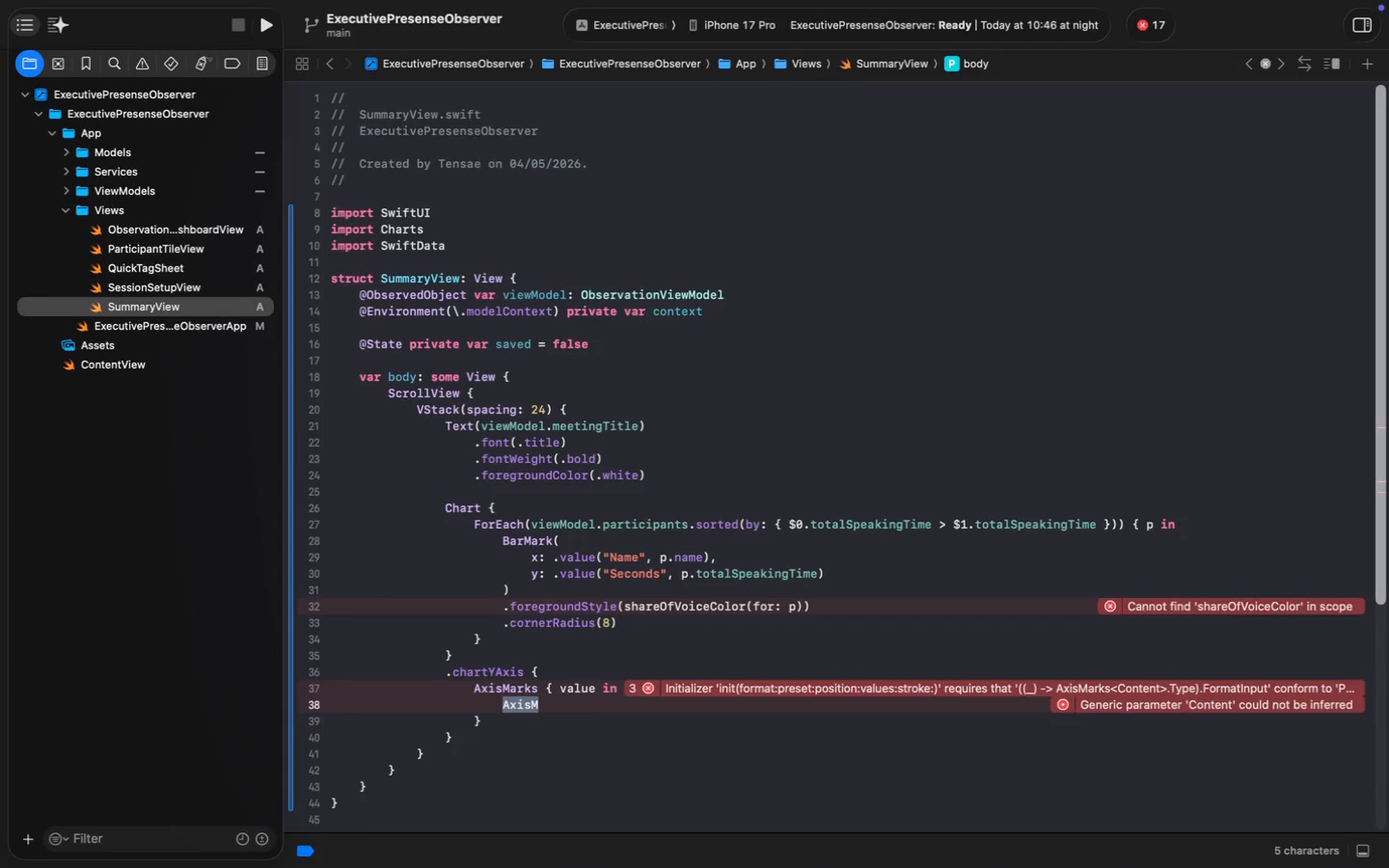 
key(Backspace)
type(AxisV)
 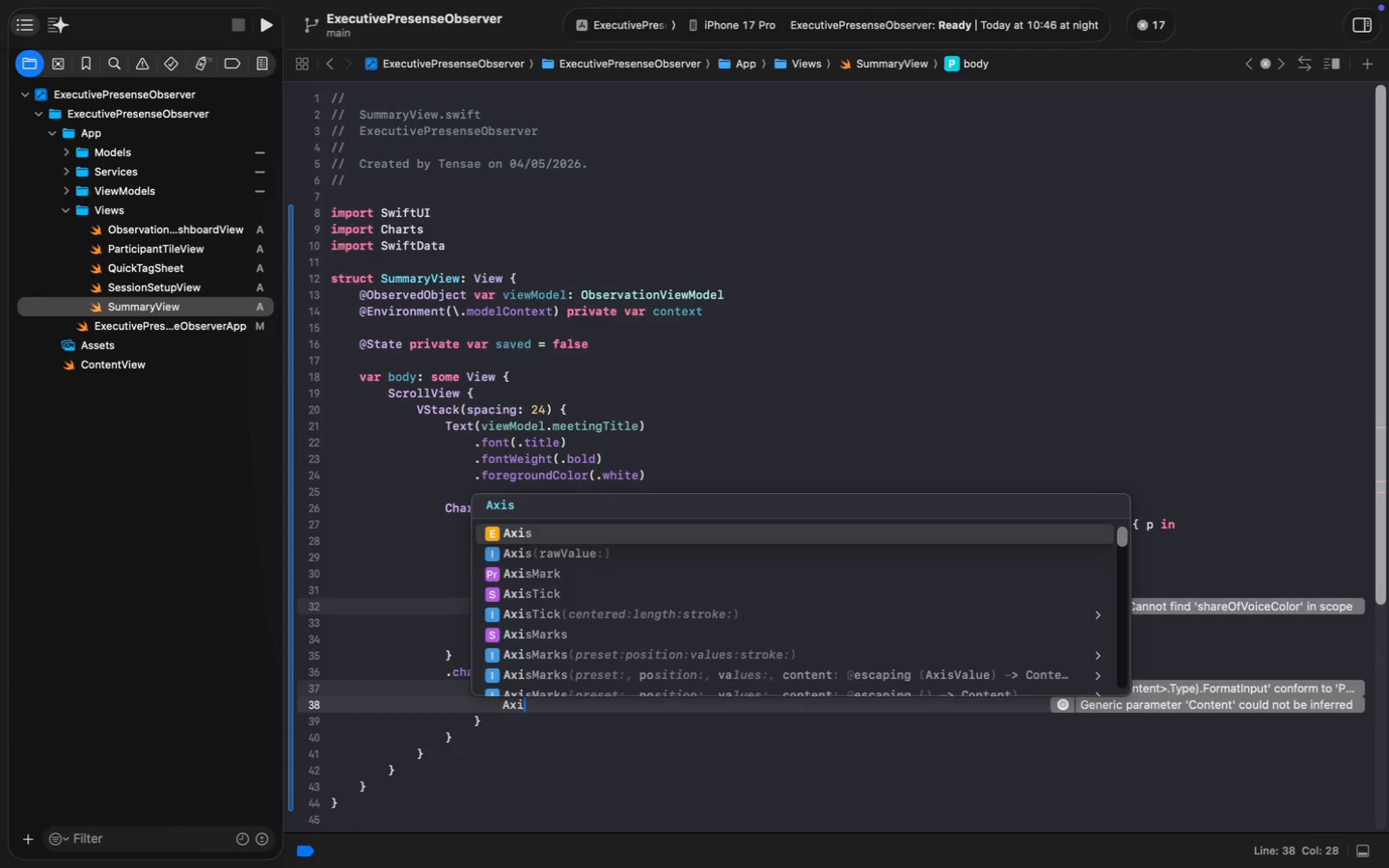 
key(ArrowDown)
 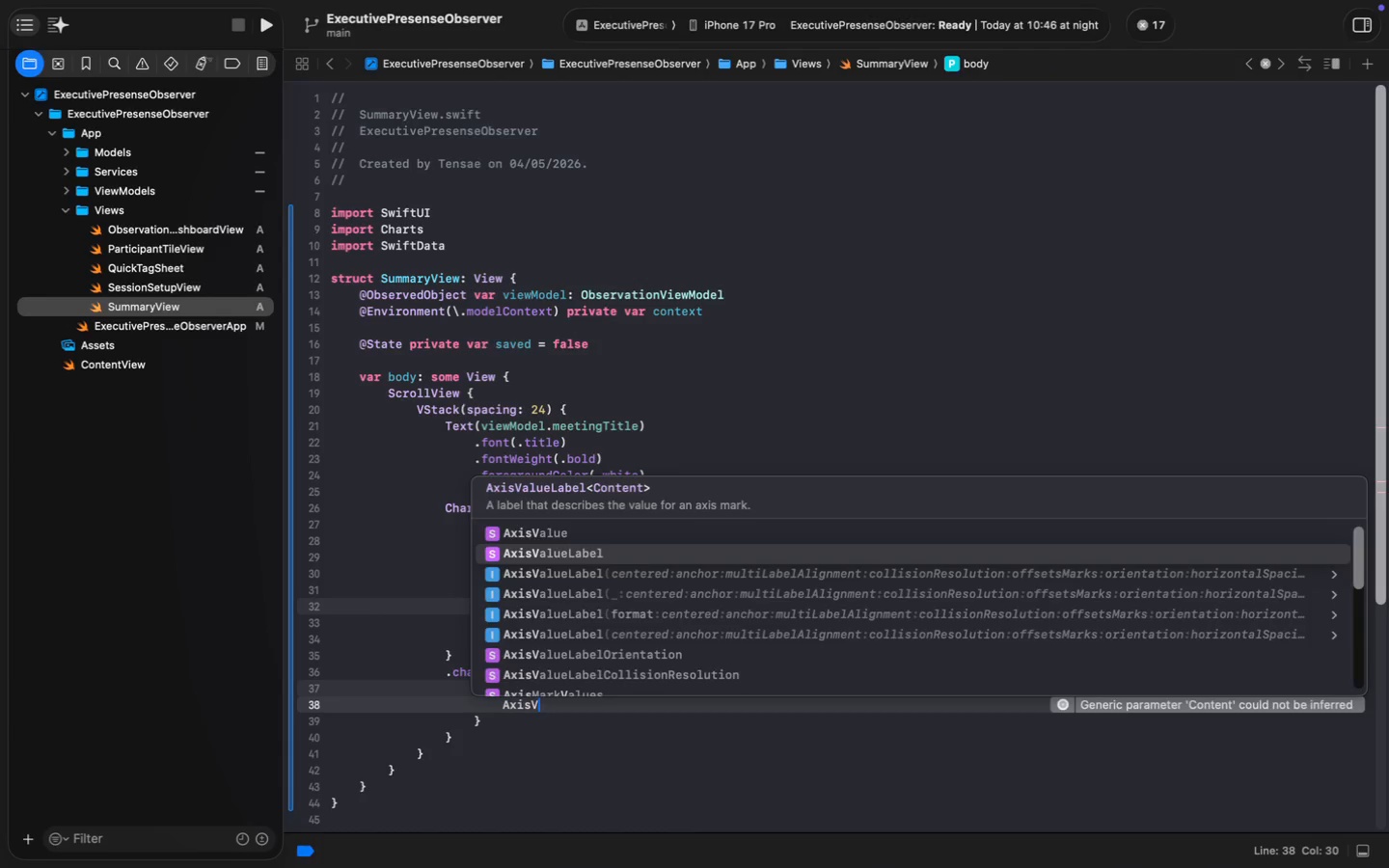 
key(Enter)
 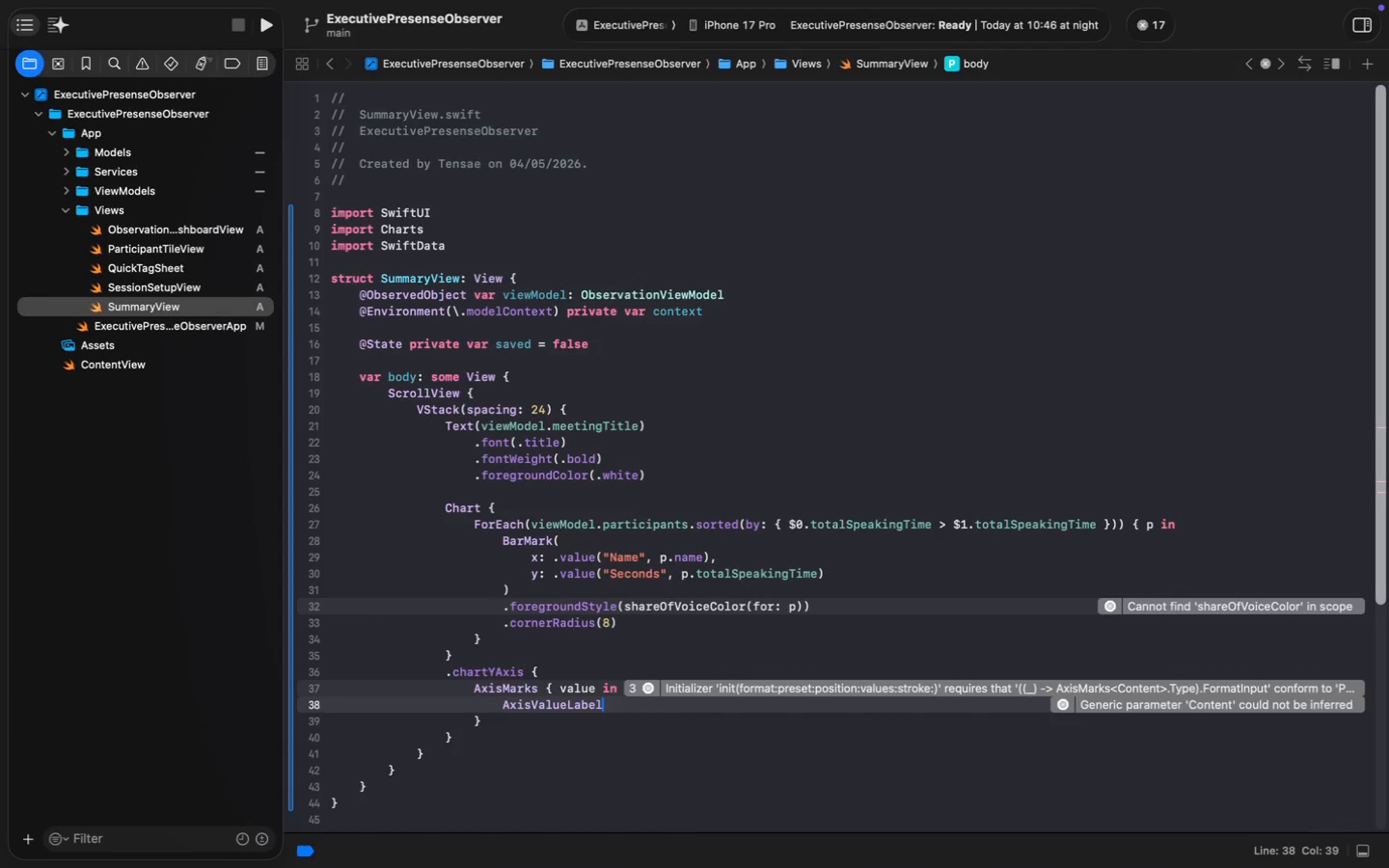 
type(().fore)
 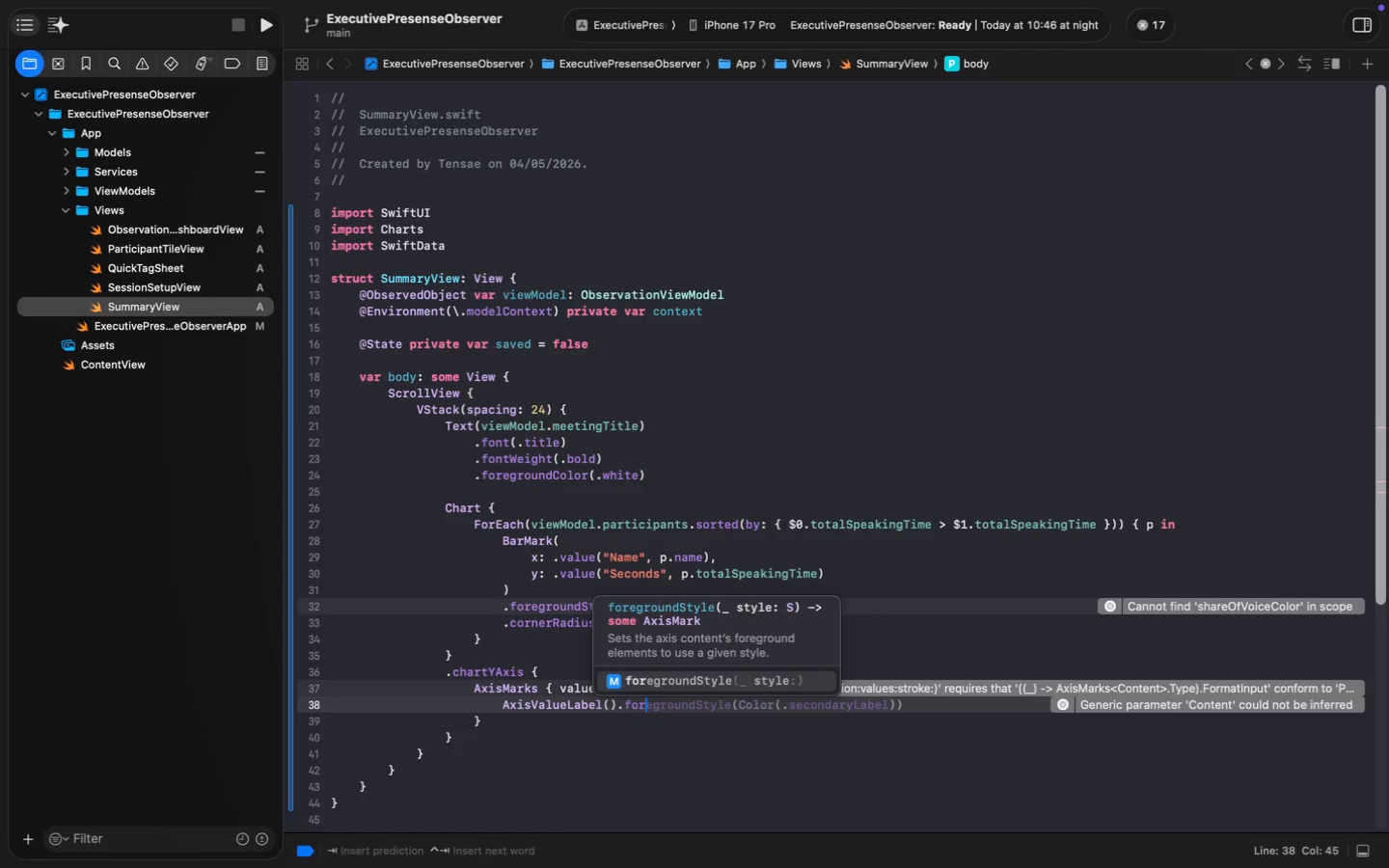 
key(Enter)
 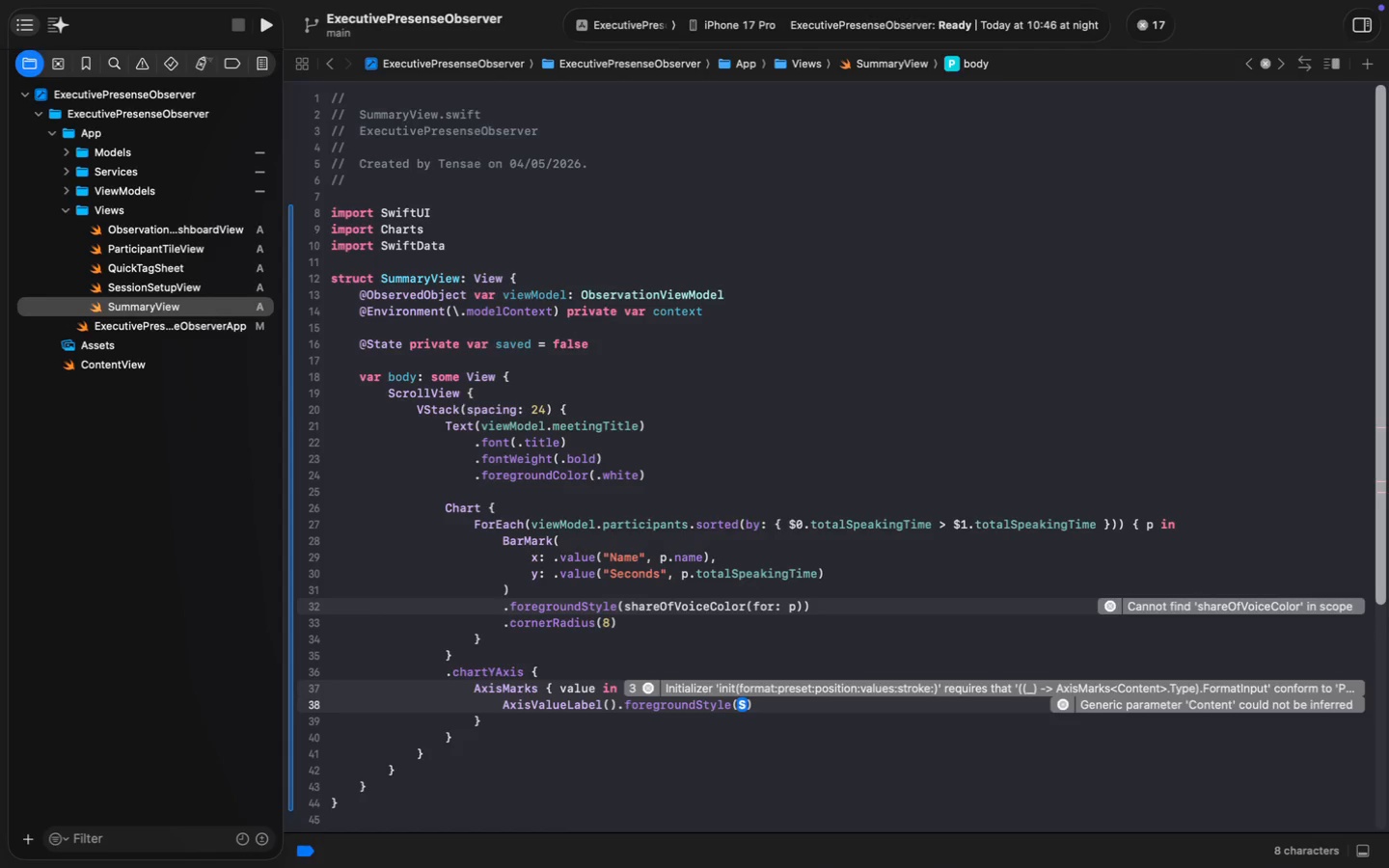 
key(Backspace)
key(Backspace)
key(Backspace)
key(Backspace)
key(Backspace)
key(Backspace)
key(Backspace)
type(Col)
 